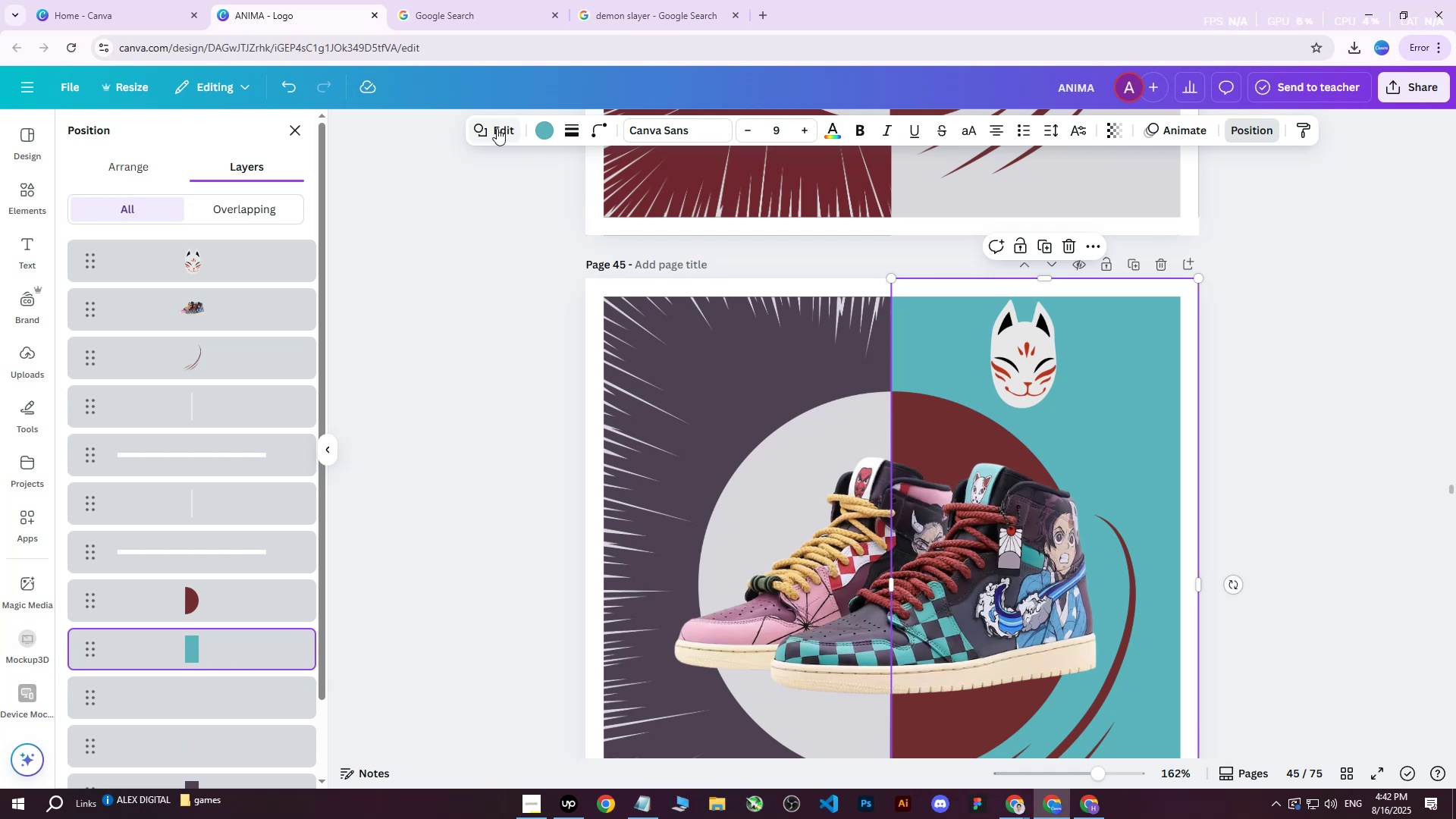 
left_click([541, 128])
 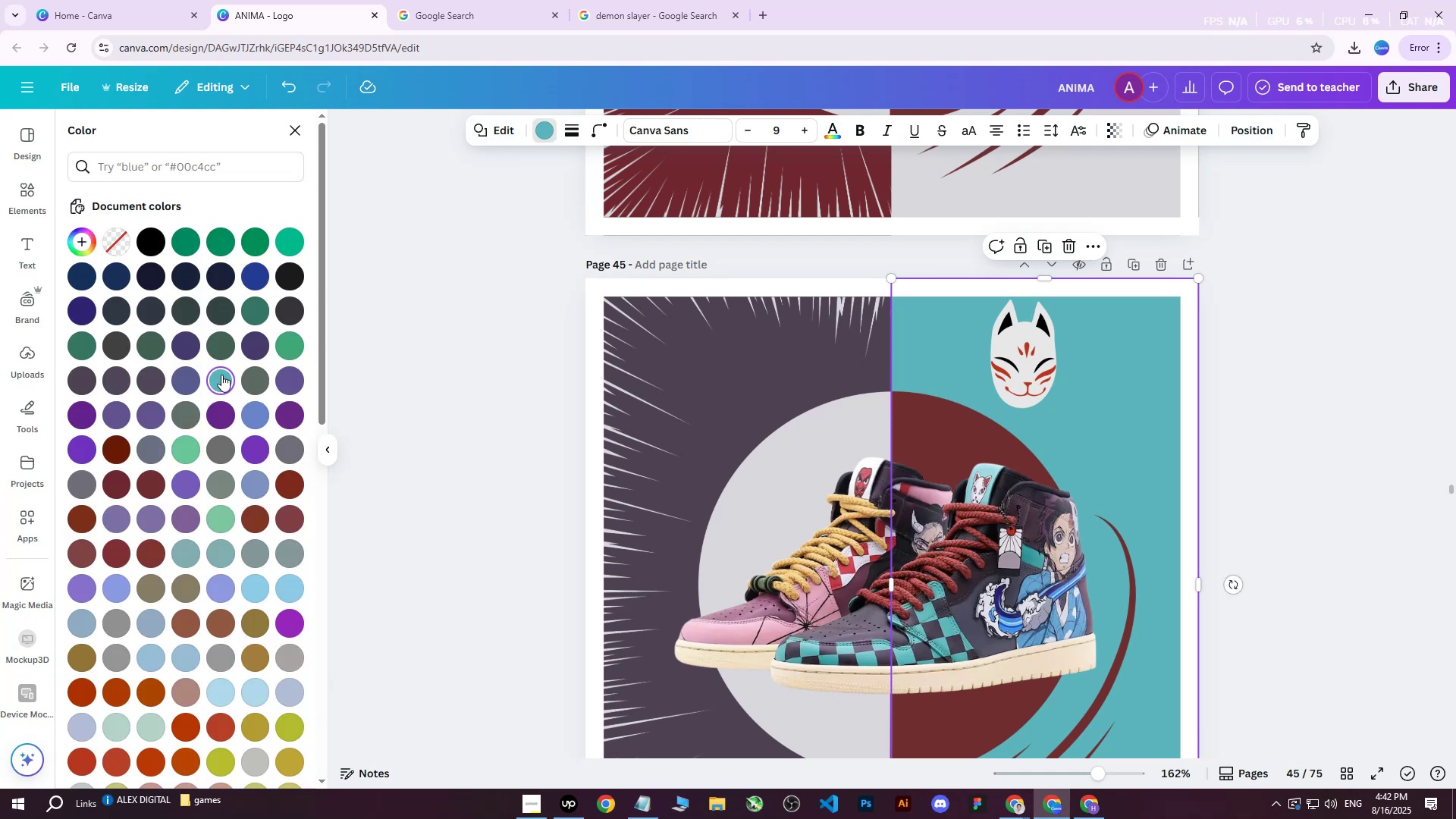 
left_click([218, 384])
 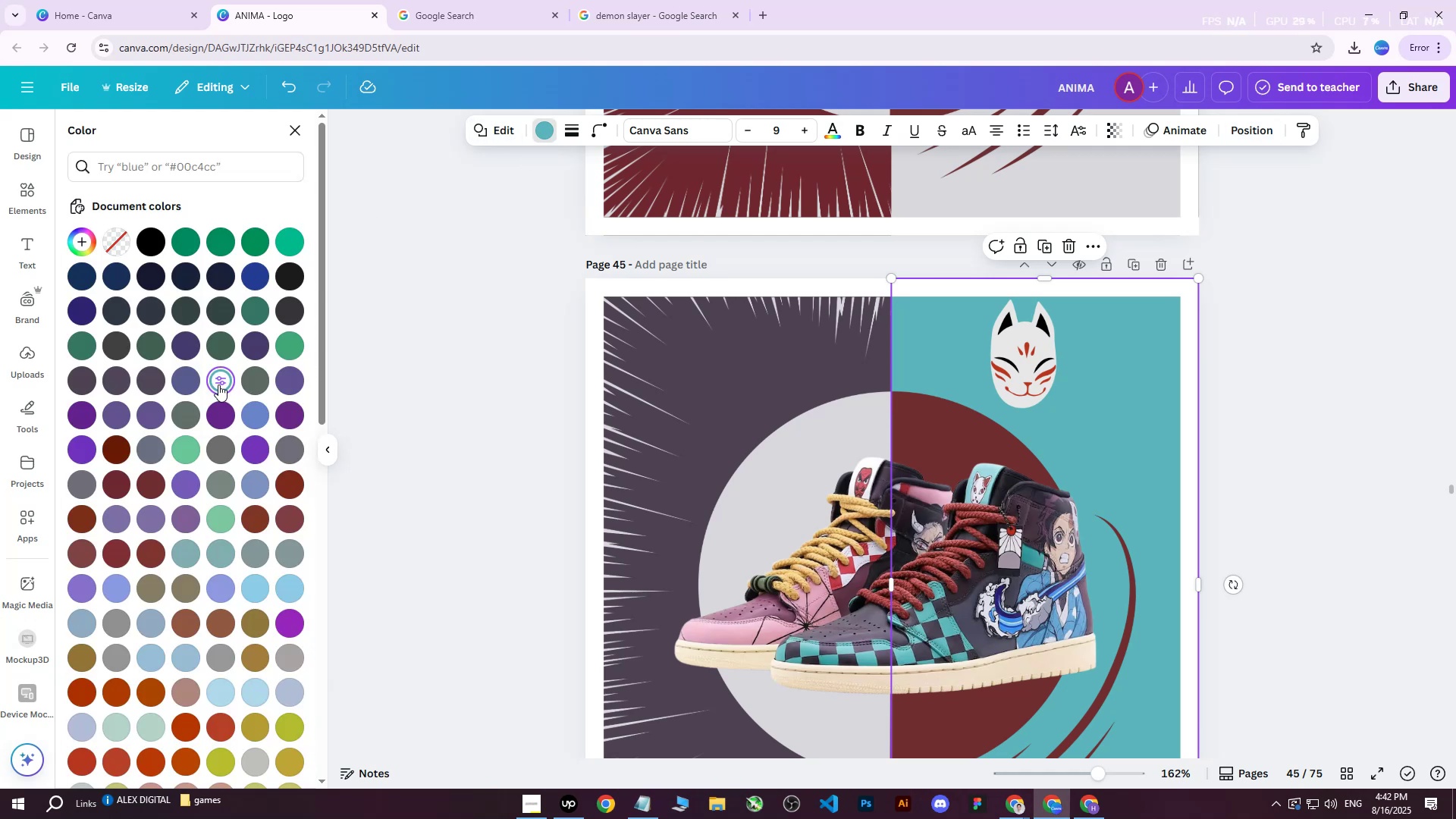 
left_click([218, 384])
 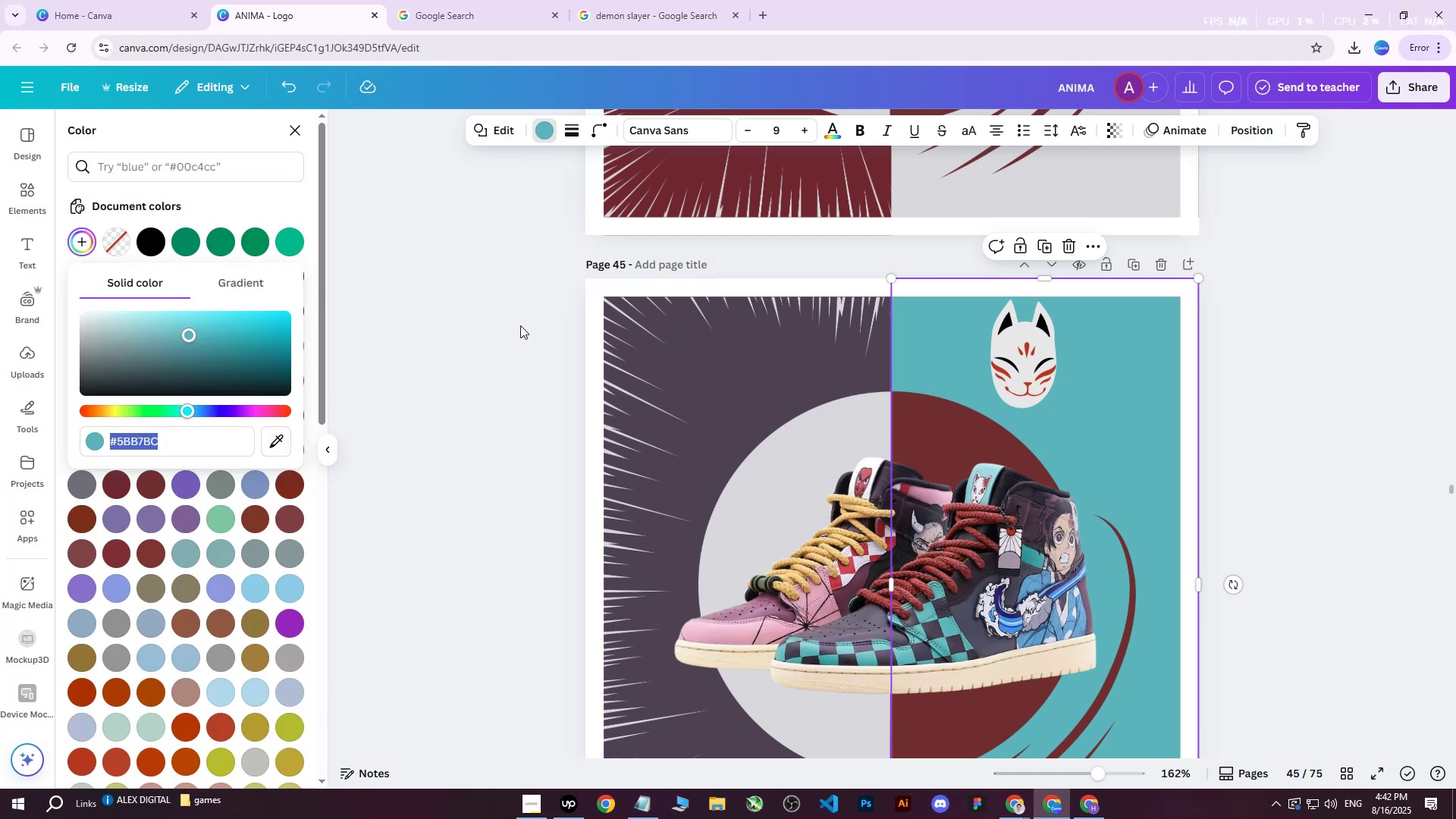 
left_click([1235, 130])
 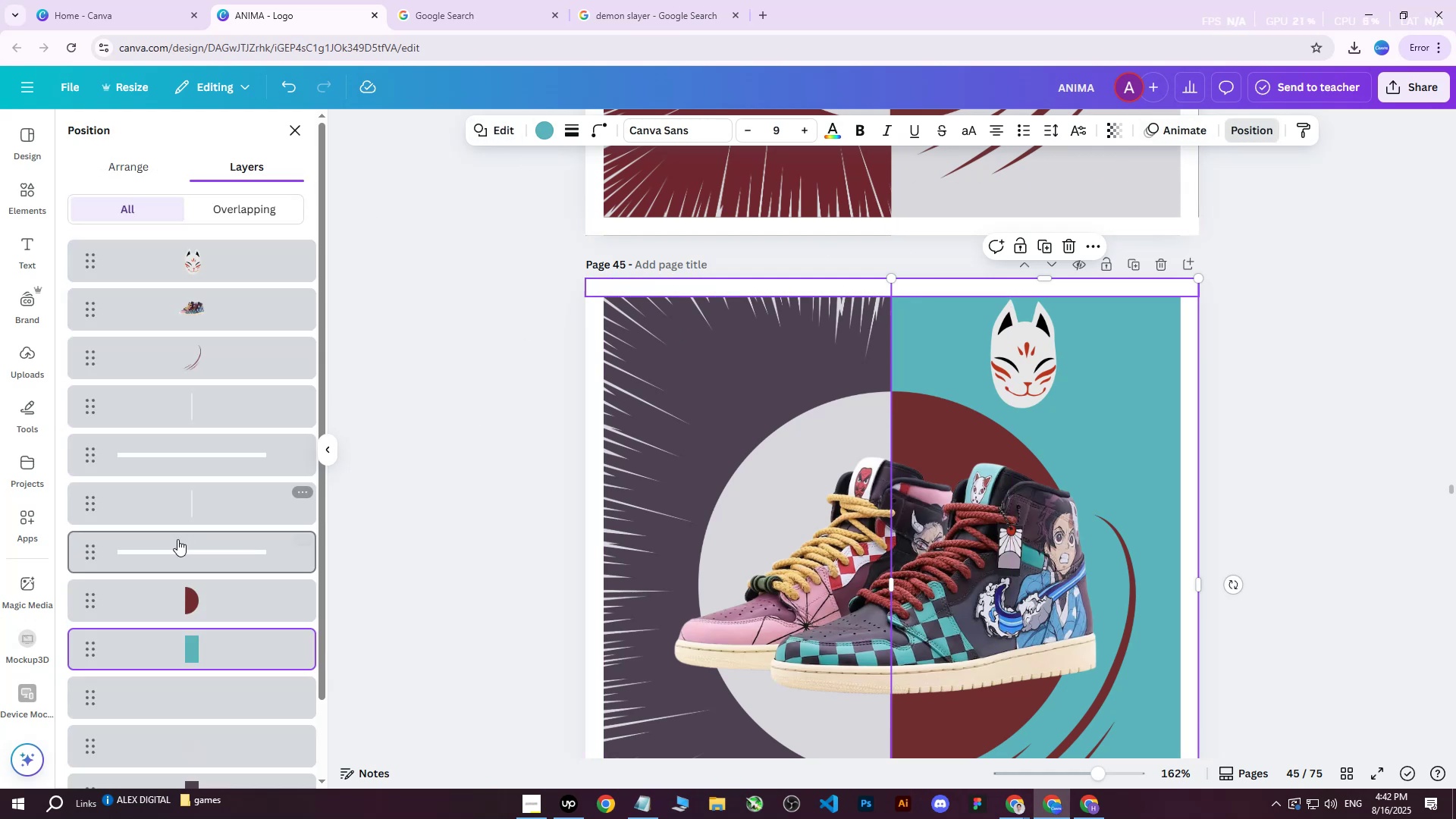 
scroll: coordinate [176, 566], scroll_direction: down, amount: 2.0
 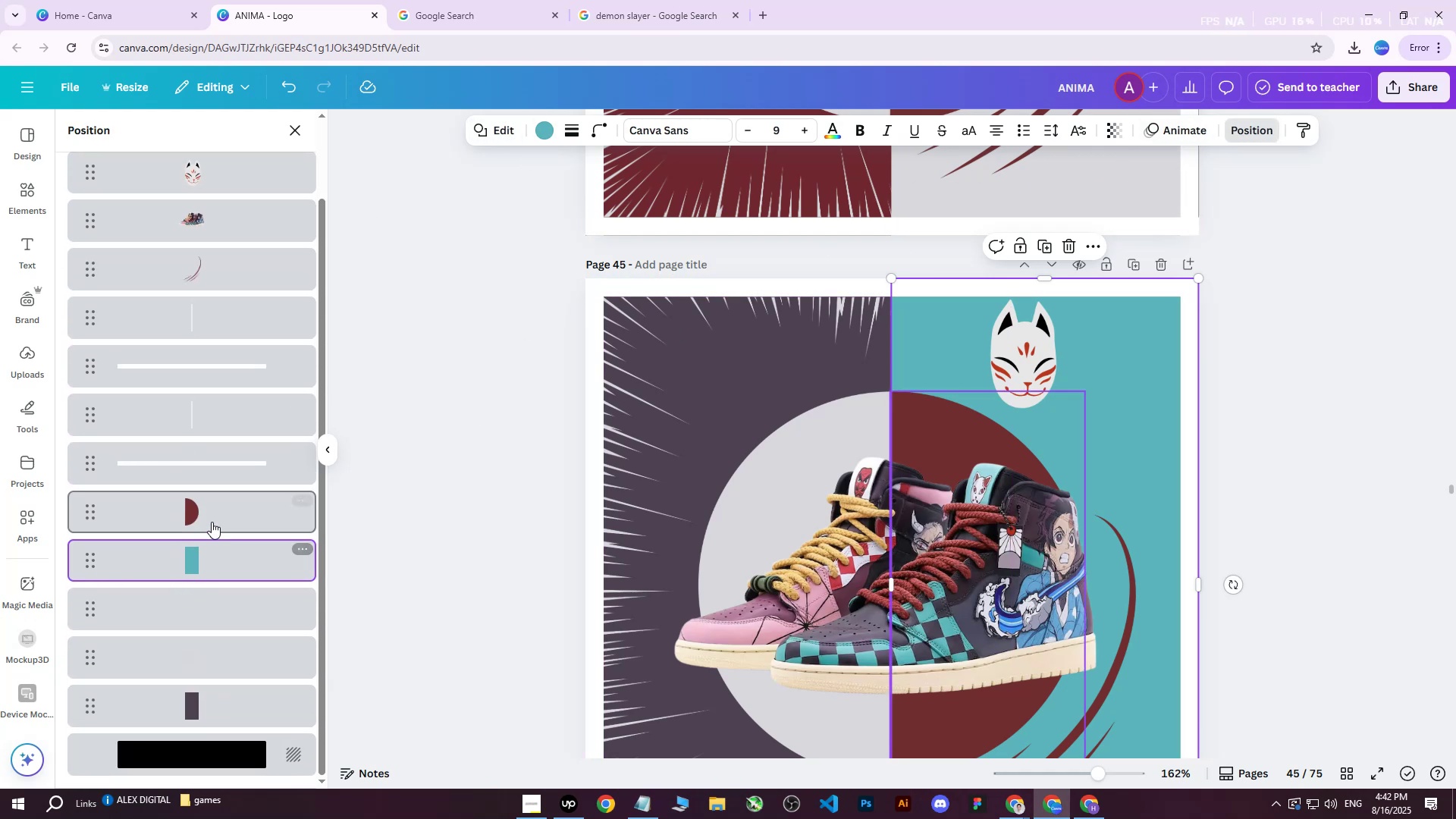 
left_click([209, 518])
 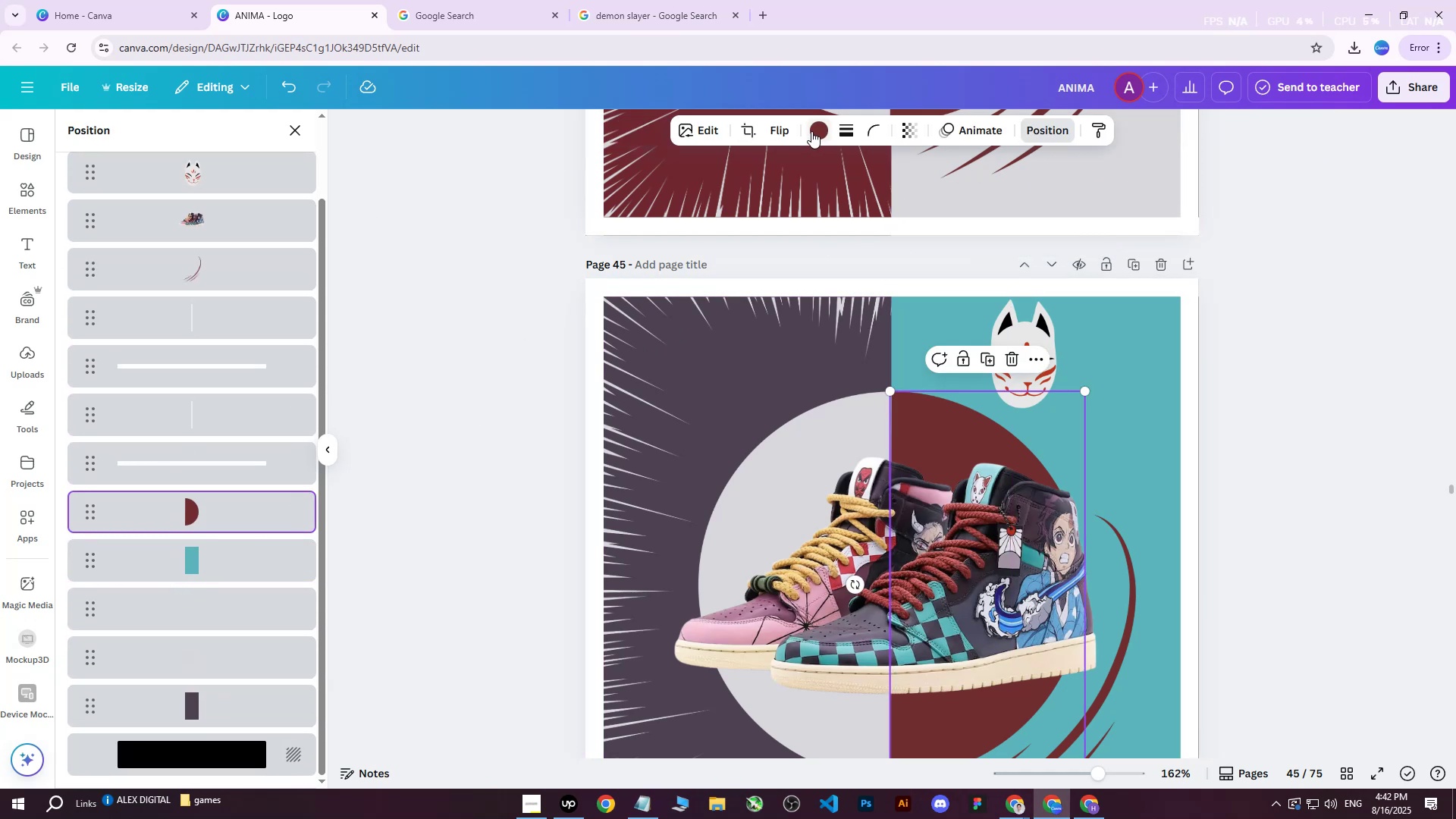 
left_click([817, 129])
 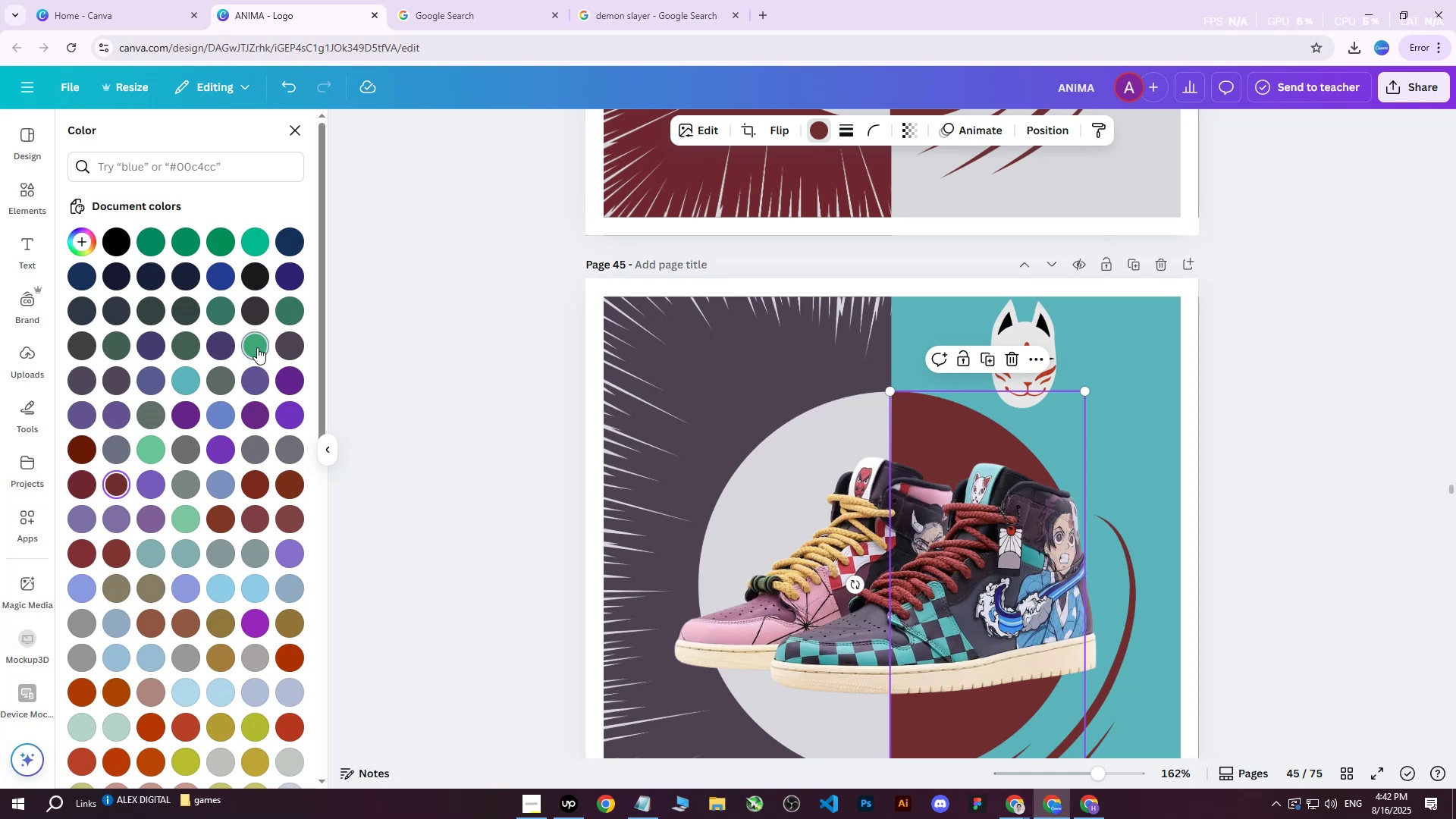 
double_click([257, 347])
 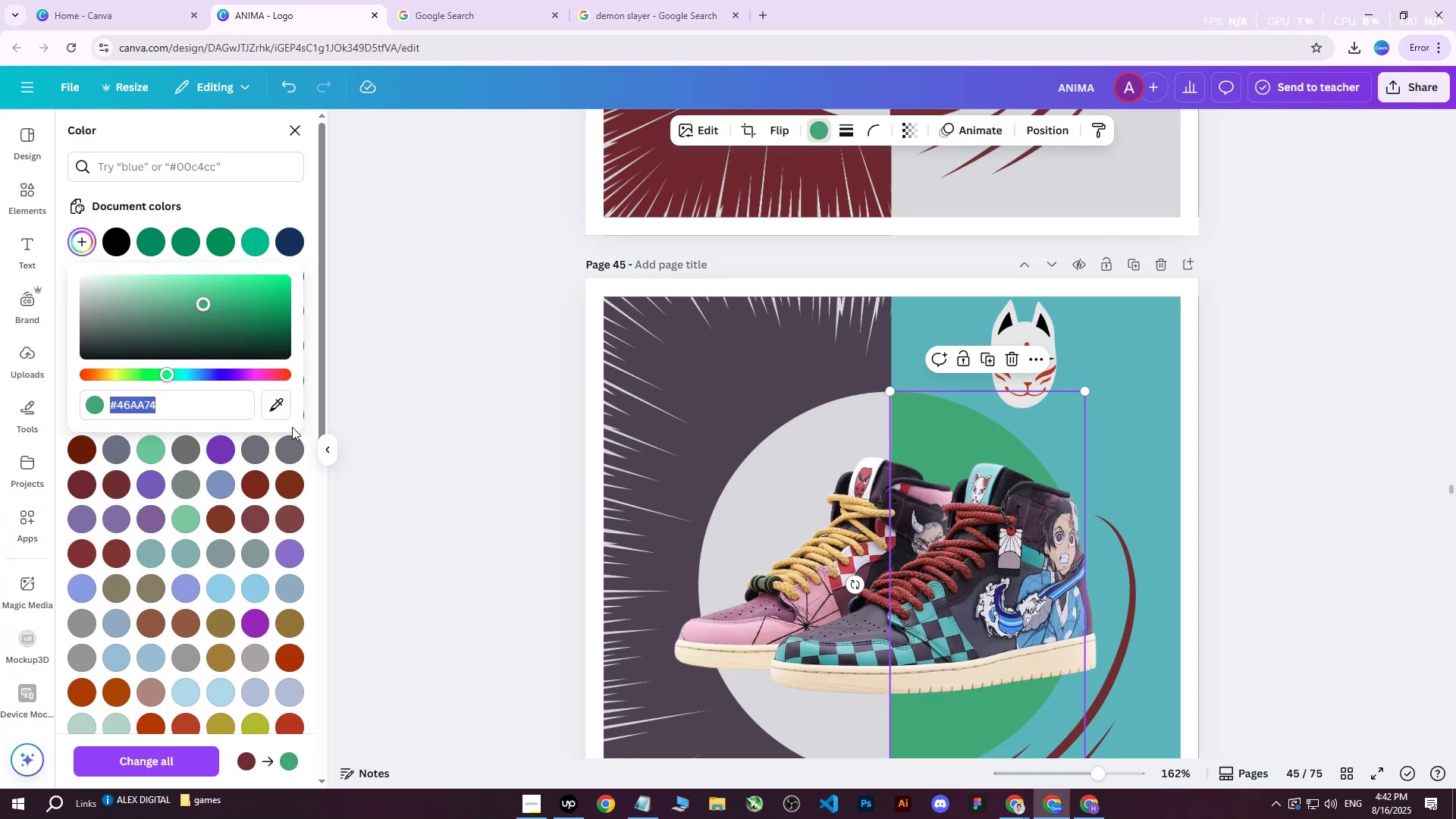 
left_click([278, 406])
 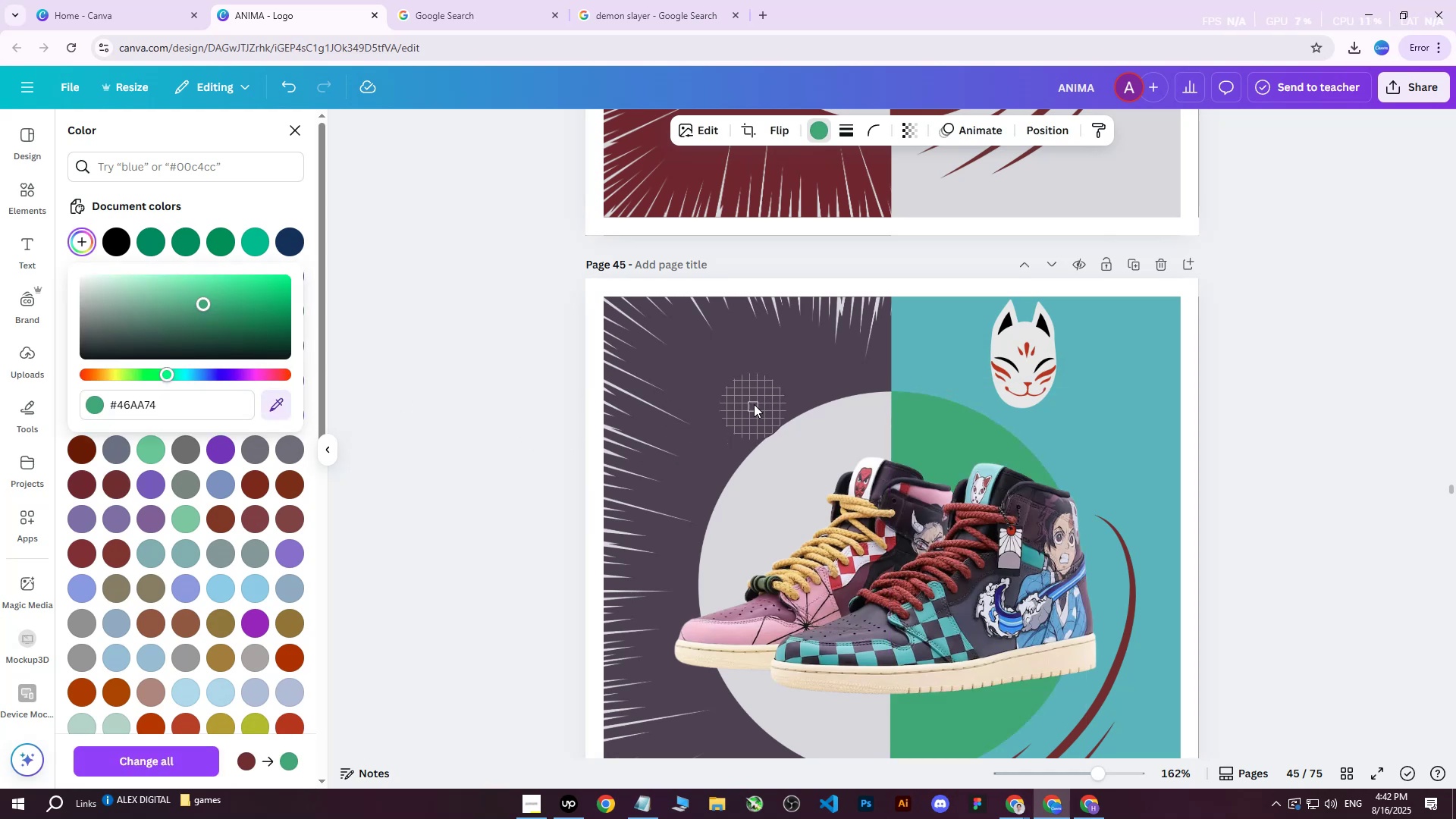 
left_click([755, 397])
 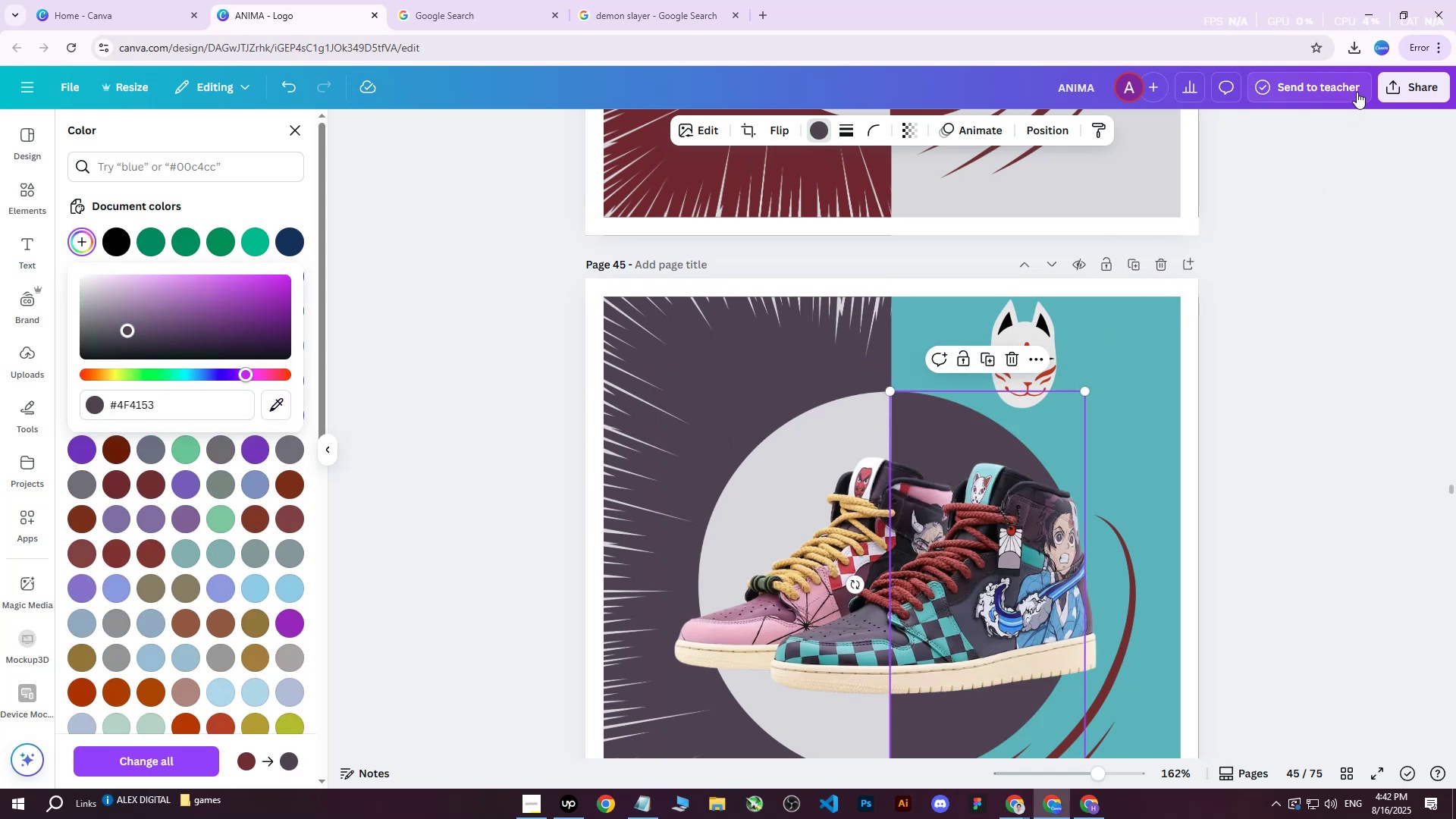 
left_click([1038, 127])
 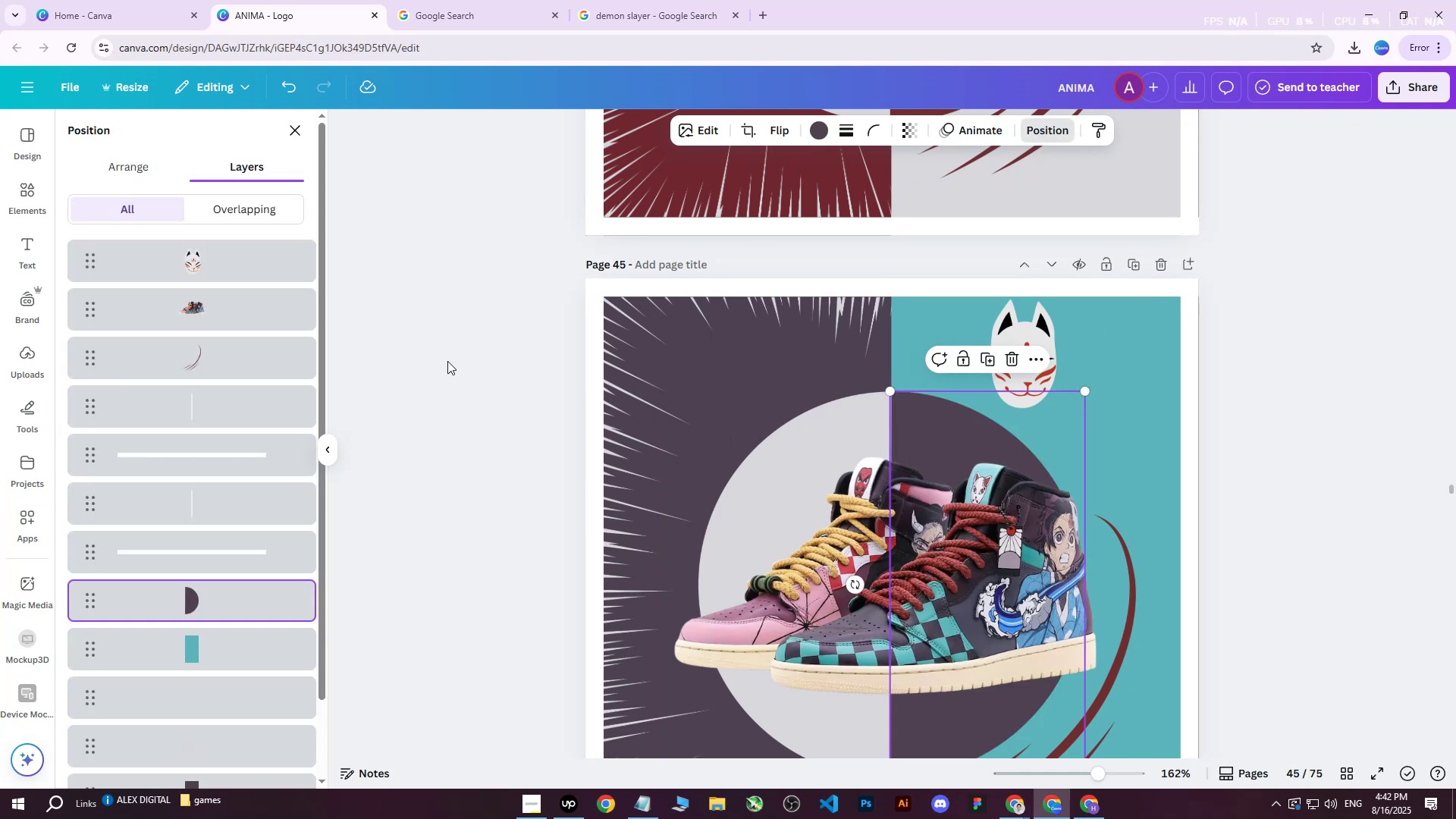 
scroll: coordinate [221, 467], scroll_direction: down, amount: 6.0
 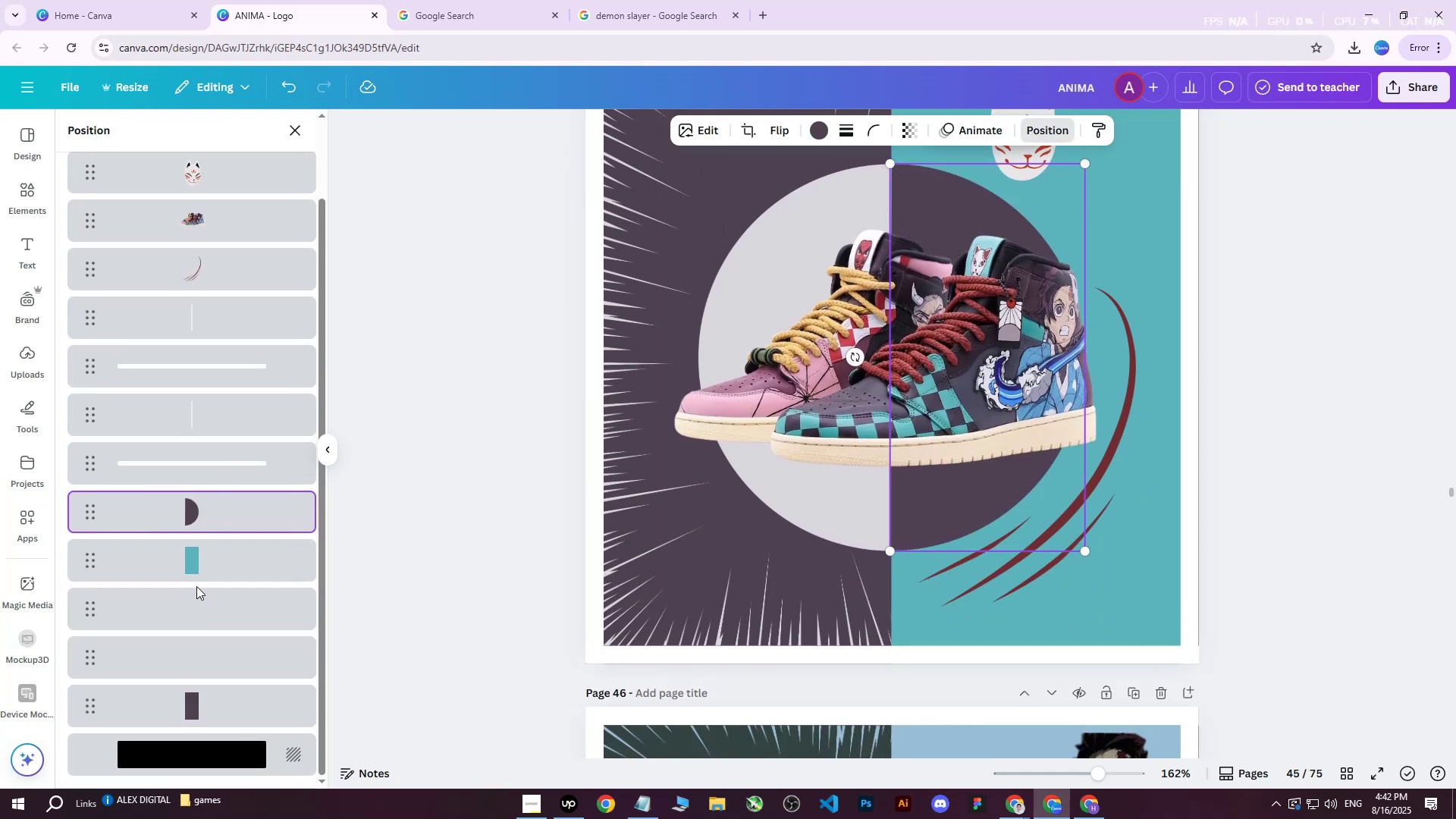 
double_click([193, 592])
 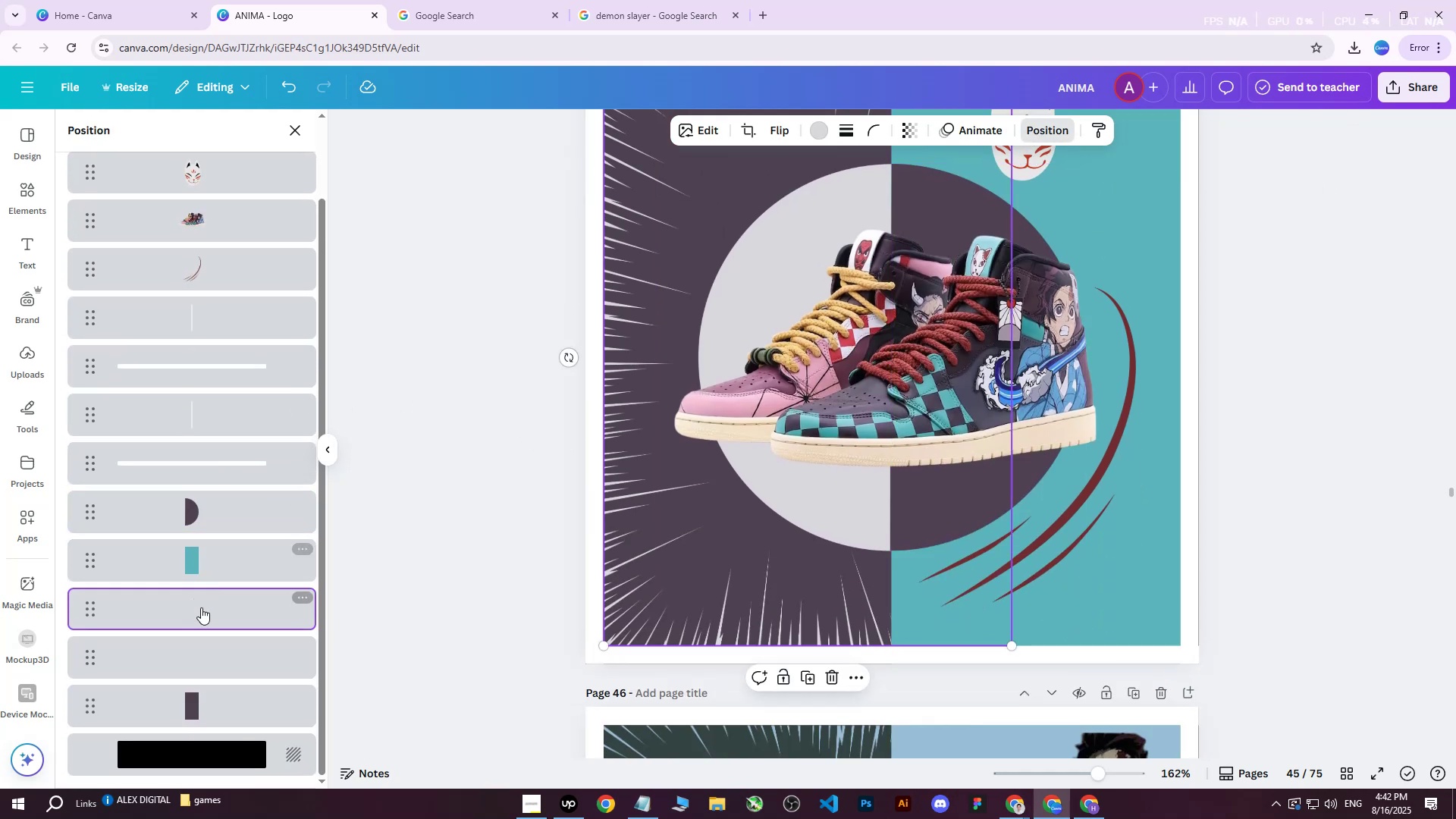 
left_click([187, 665])
 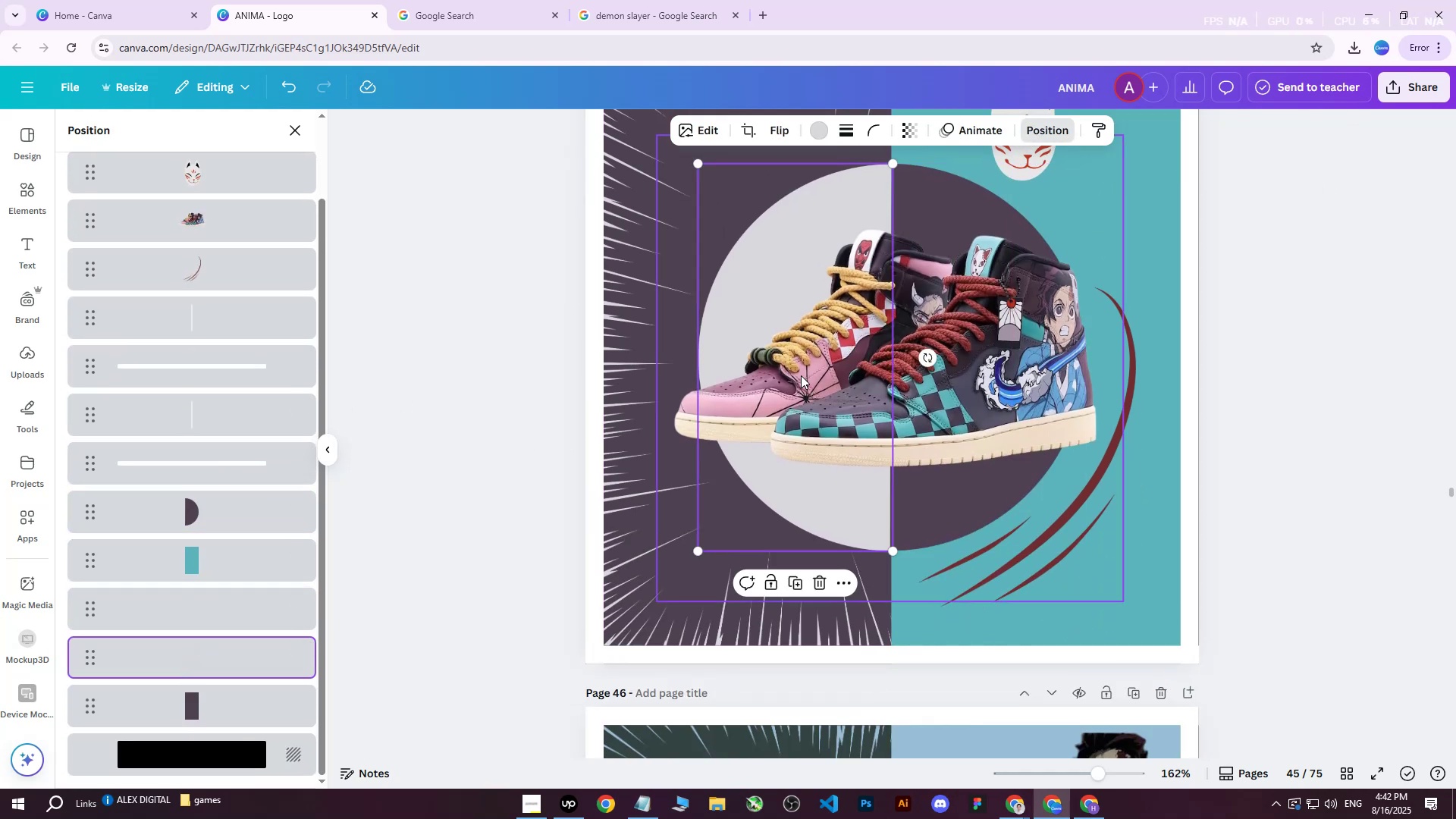 
scroll: coordinate [1192, 372], scroll_direction: up, amount: 6.0
 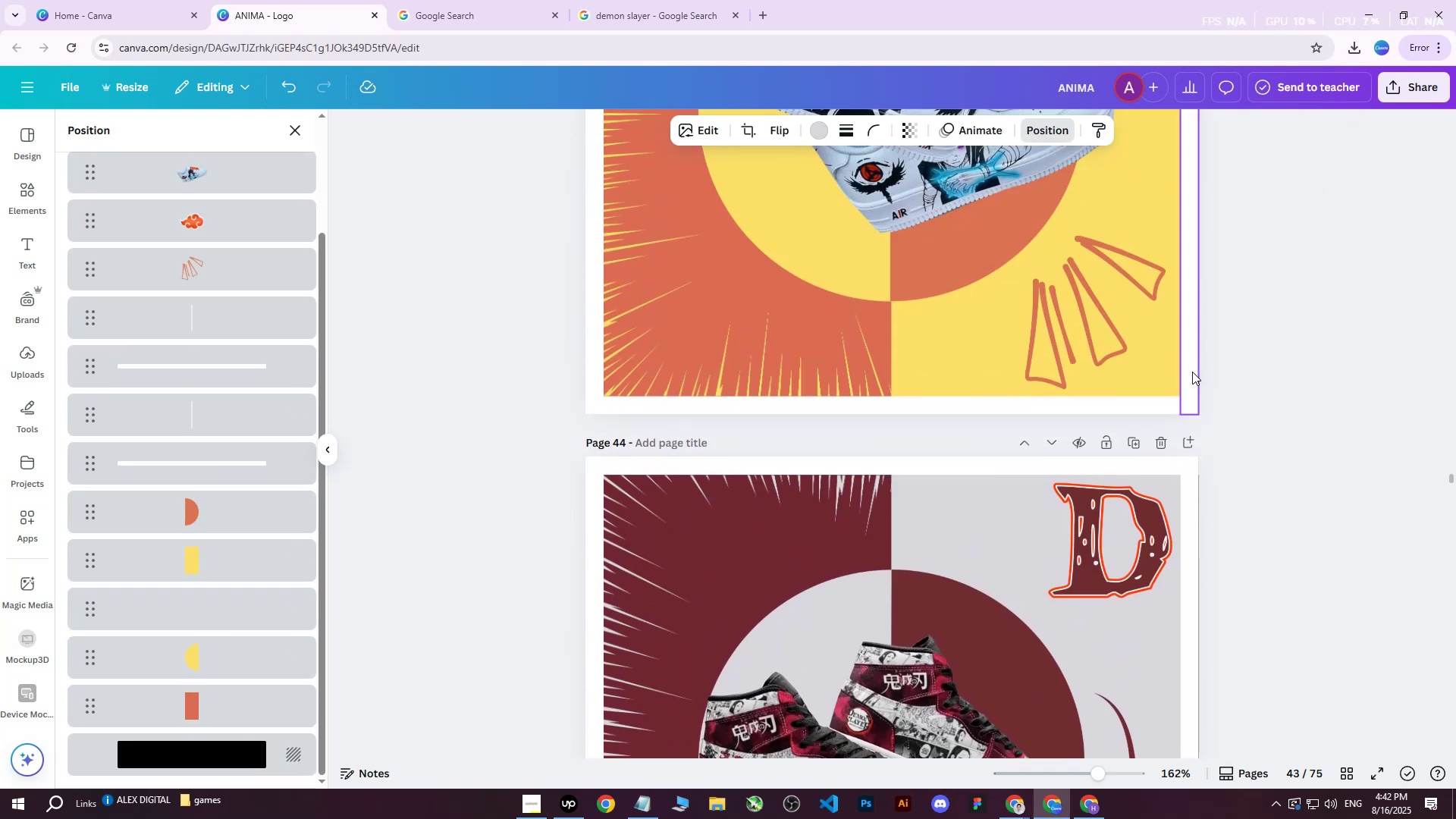 
scroll: coordinate [1190, 377], scroll_direction: down, amount: 13.0
 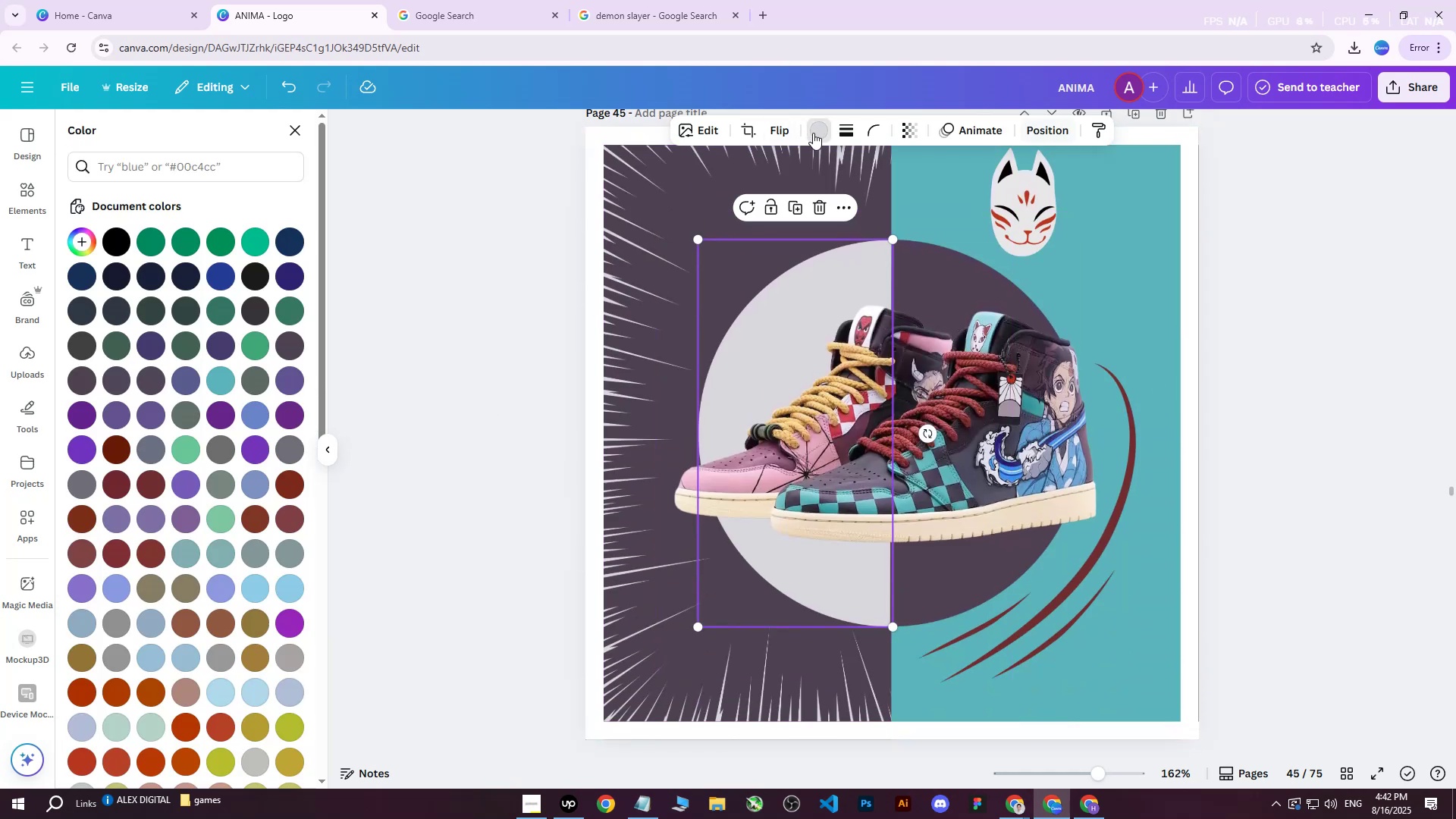 
double_click([253, 315])
 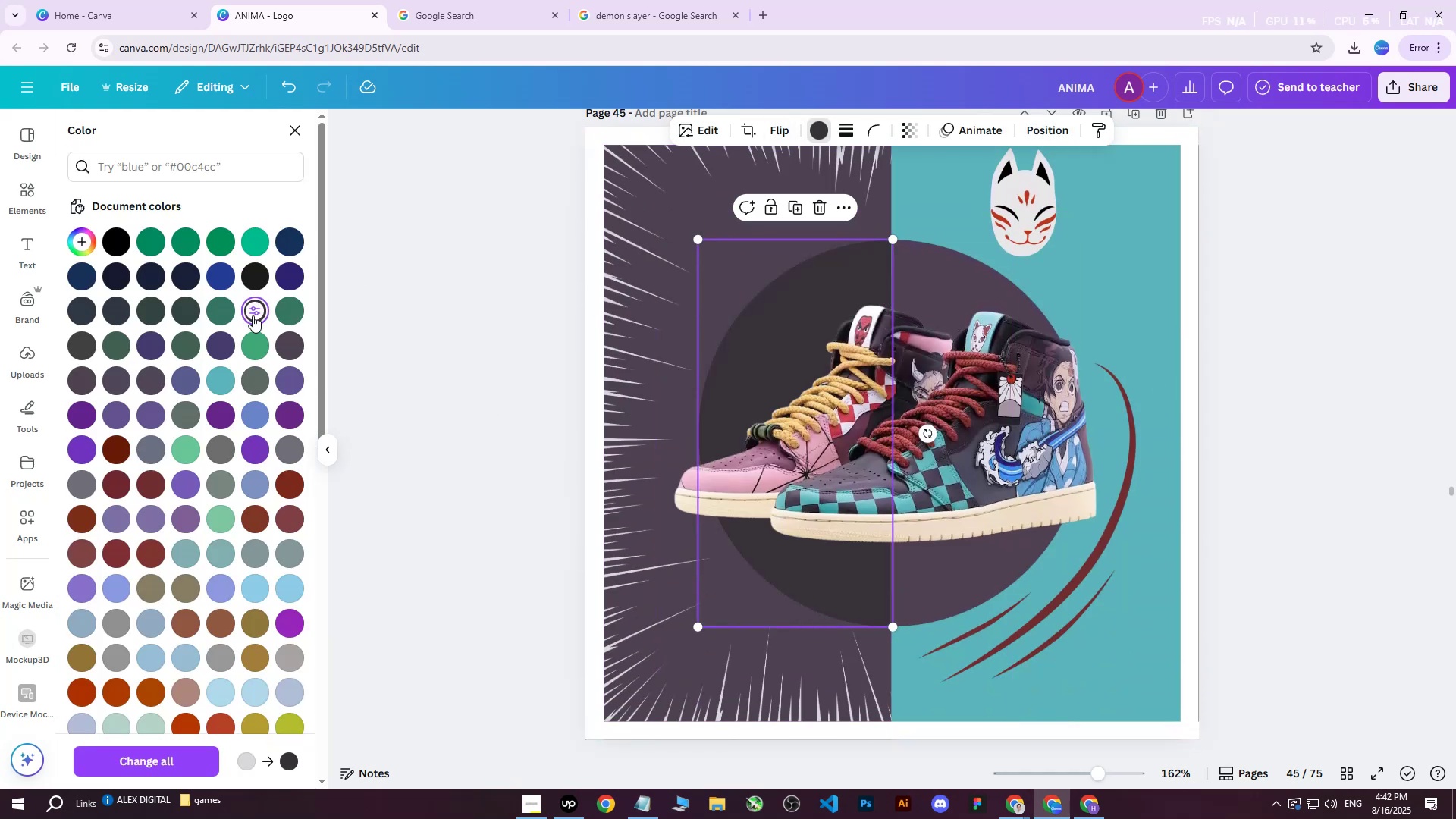 
triple_click([253, 315])
 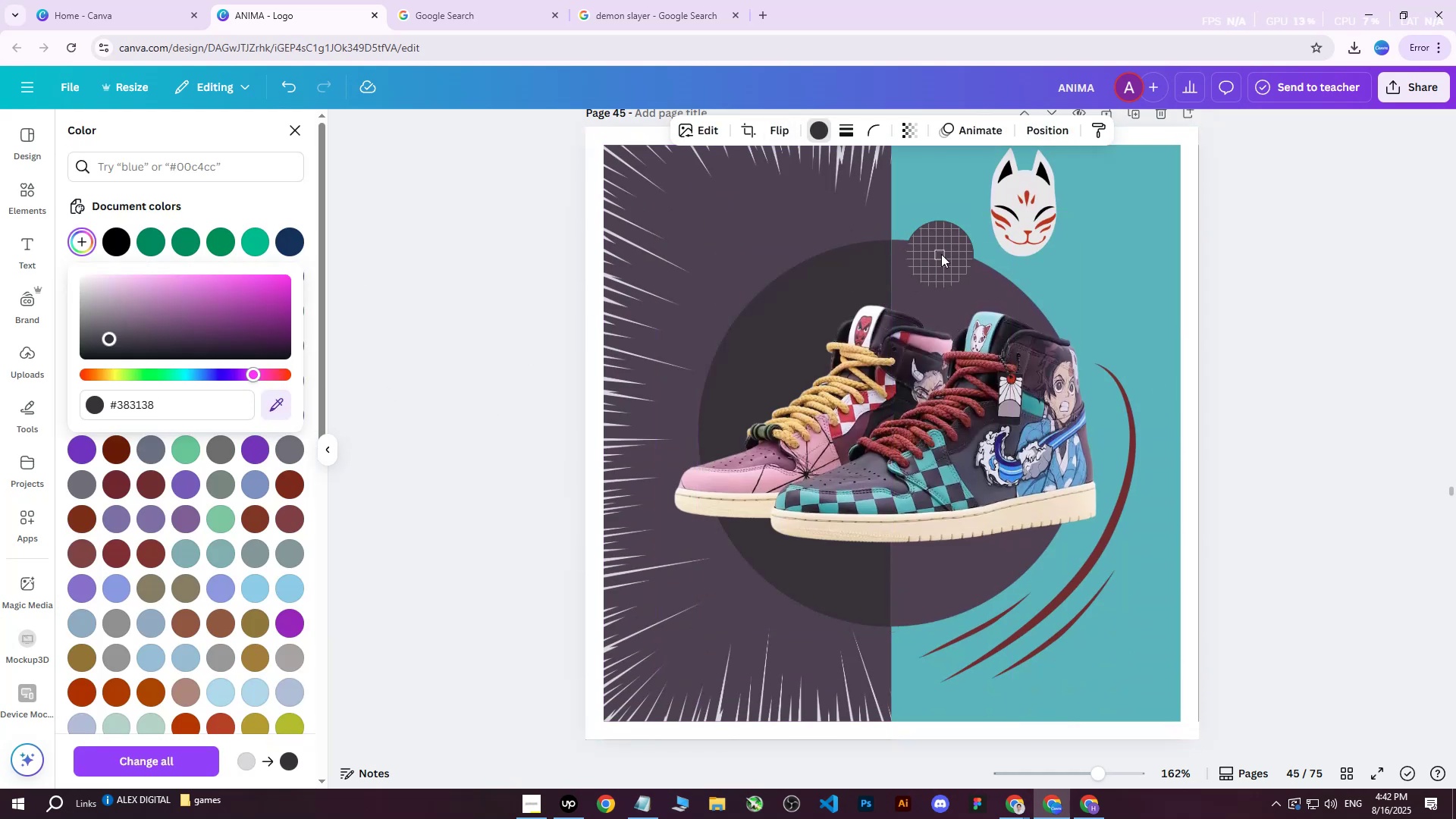 
left_click([927, 218])
 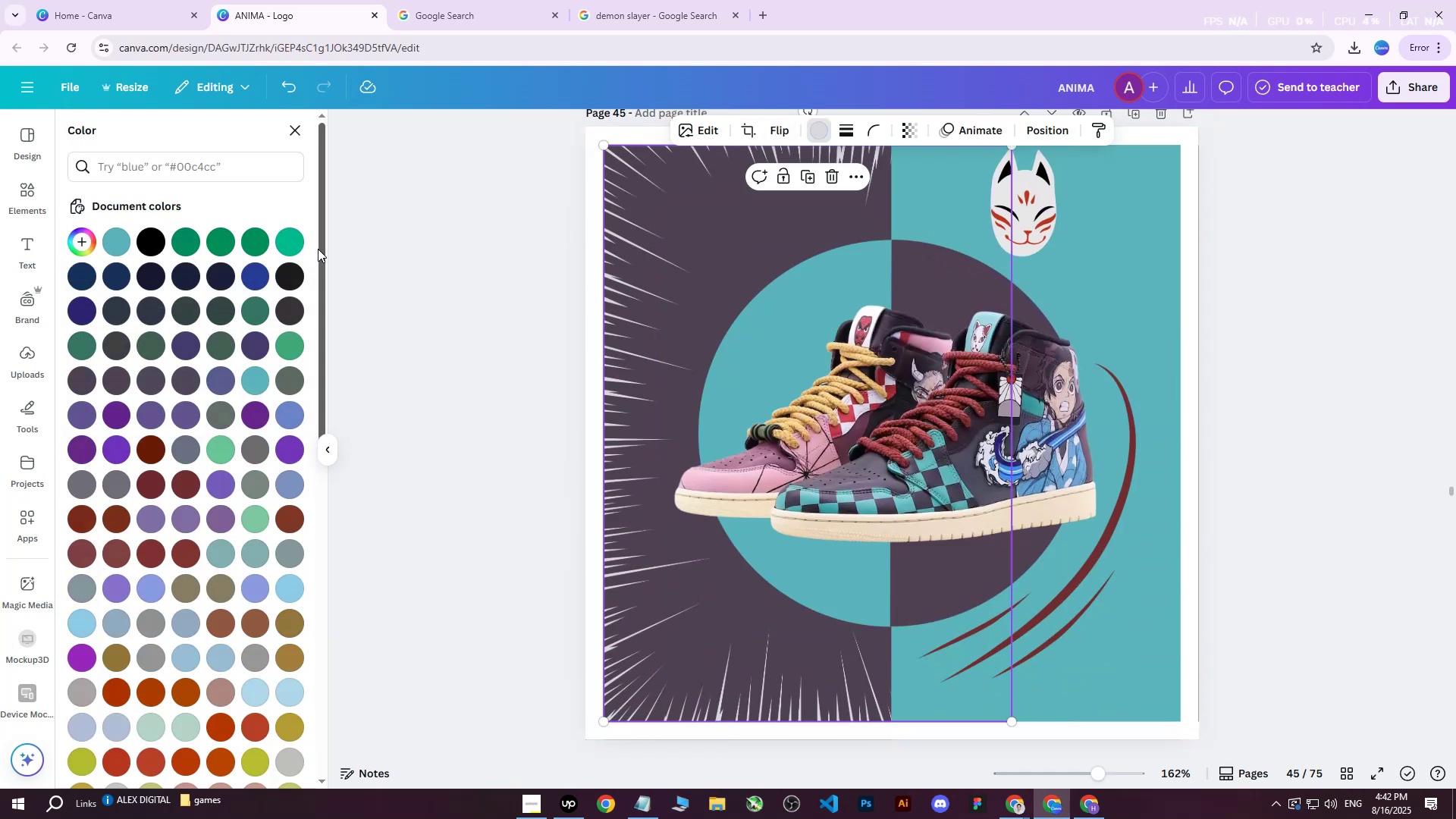 
double_click([282, 246])
 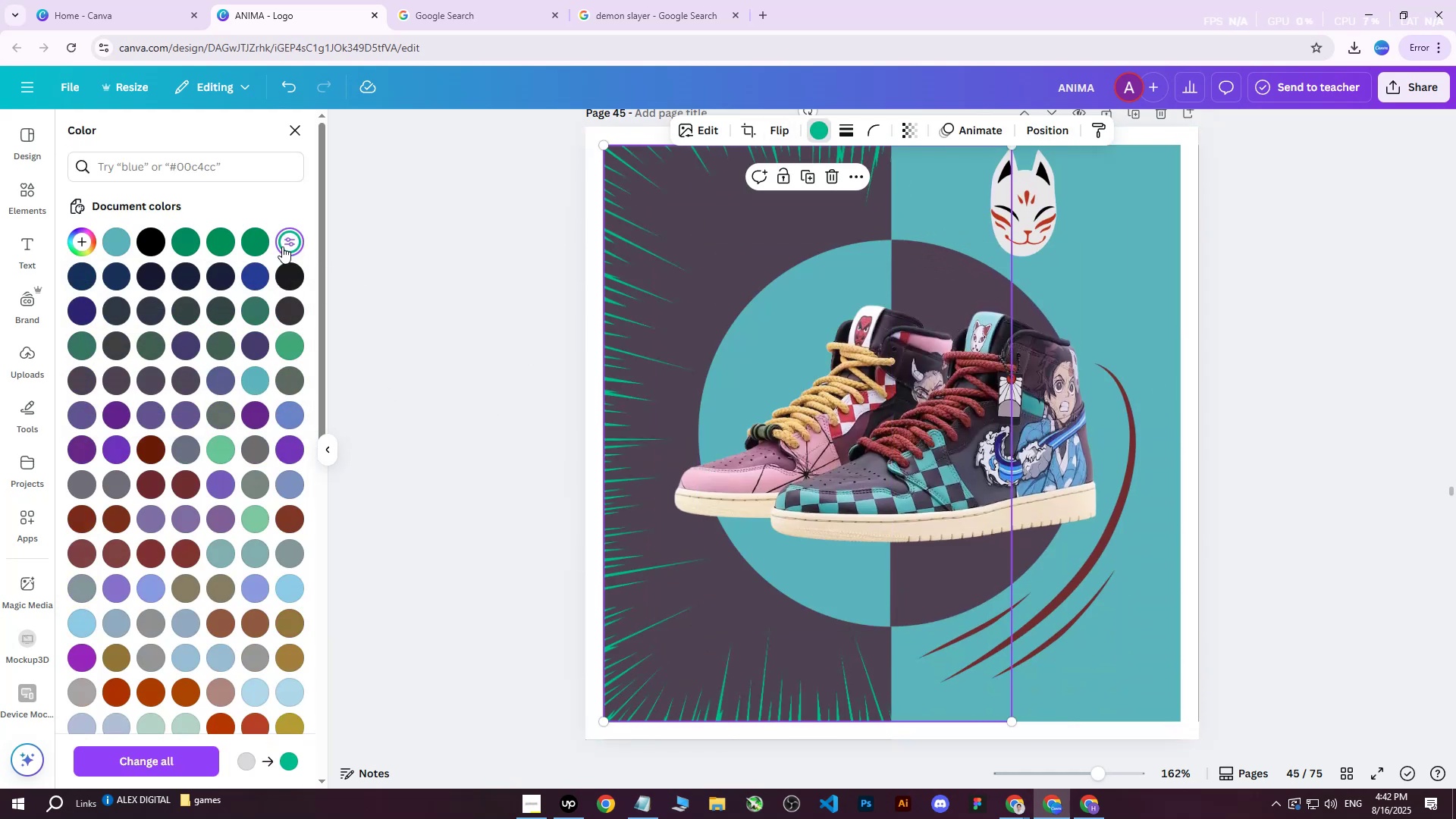 
triple_click([282, 246])
 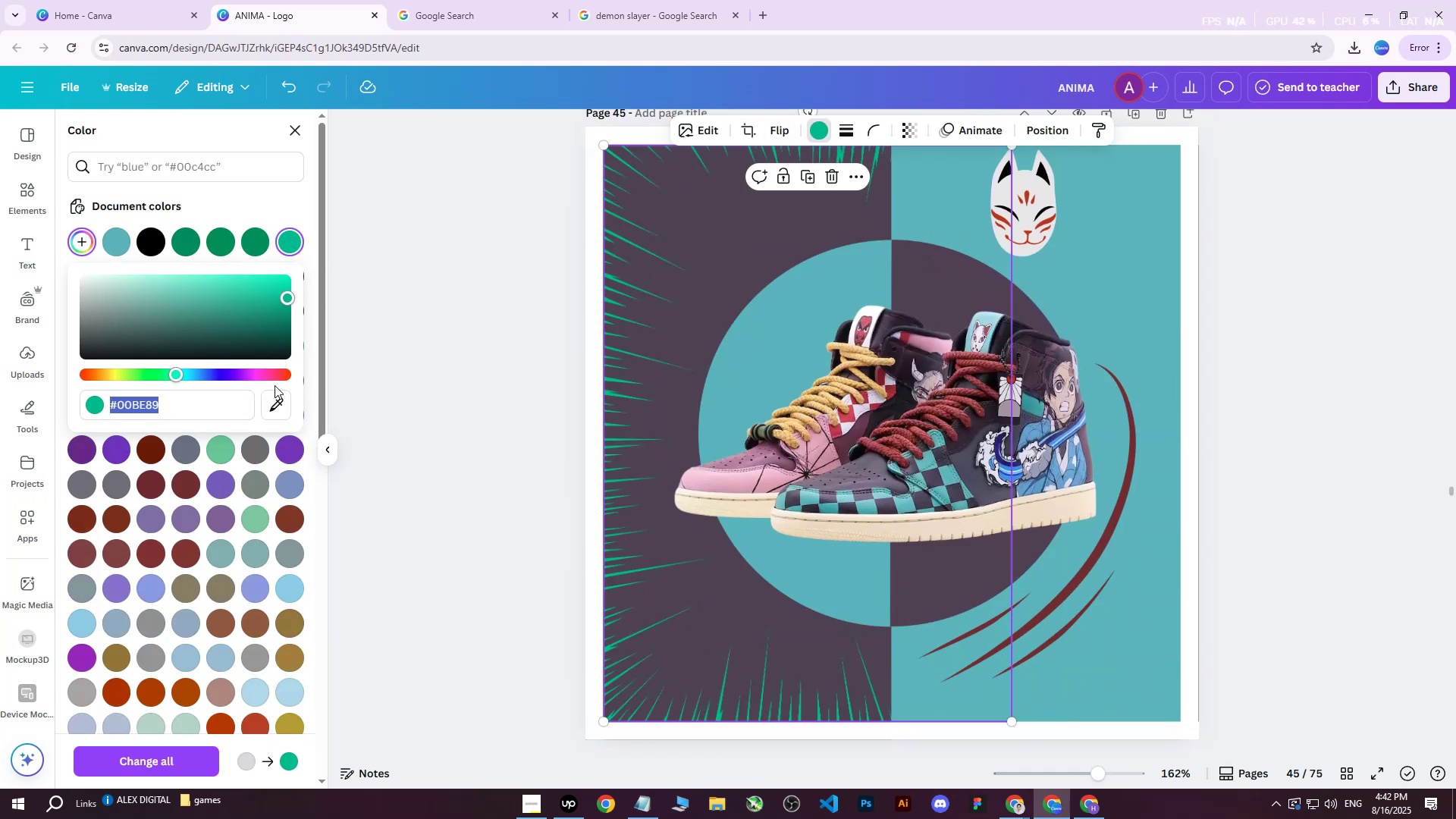 
left_click([273, 401])
 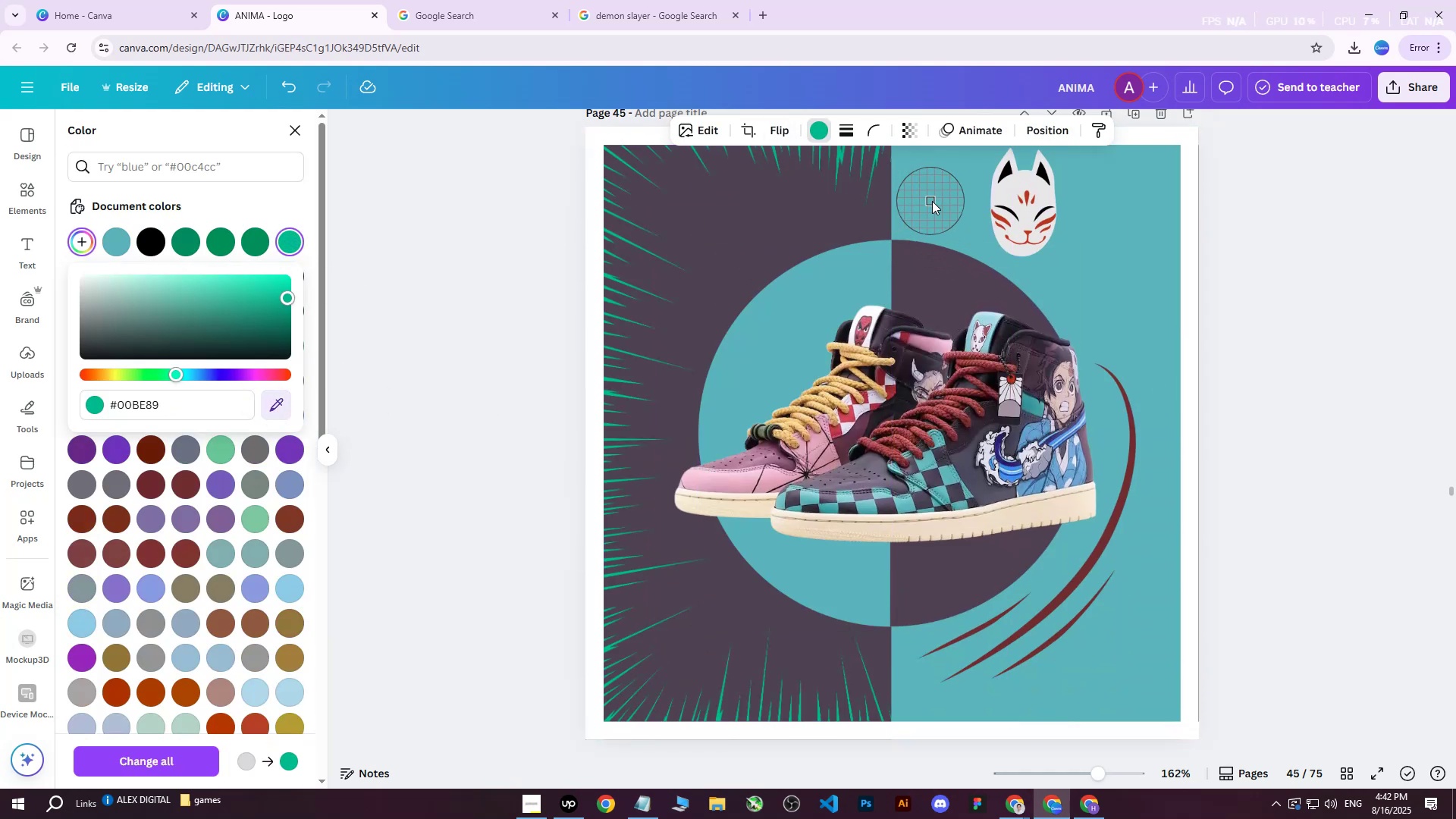 
left_click([932, 201])
 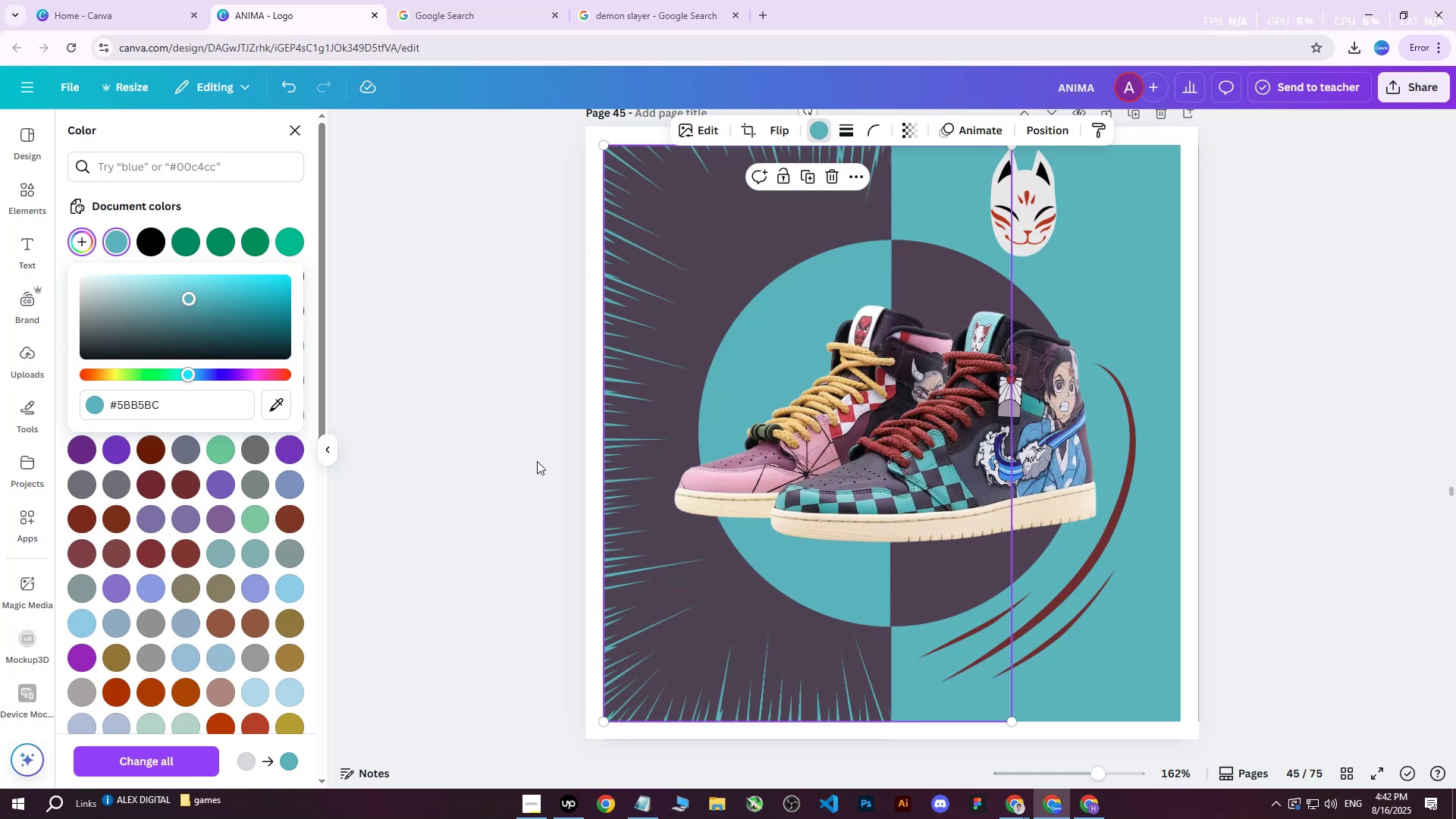 
left_click([523, 469])
 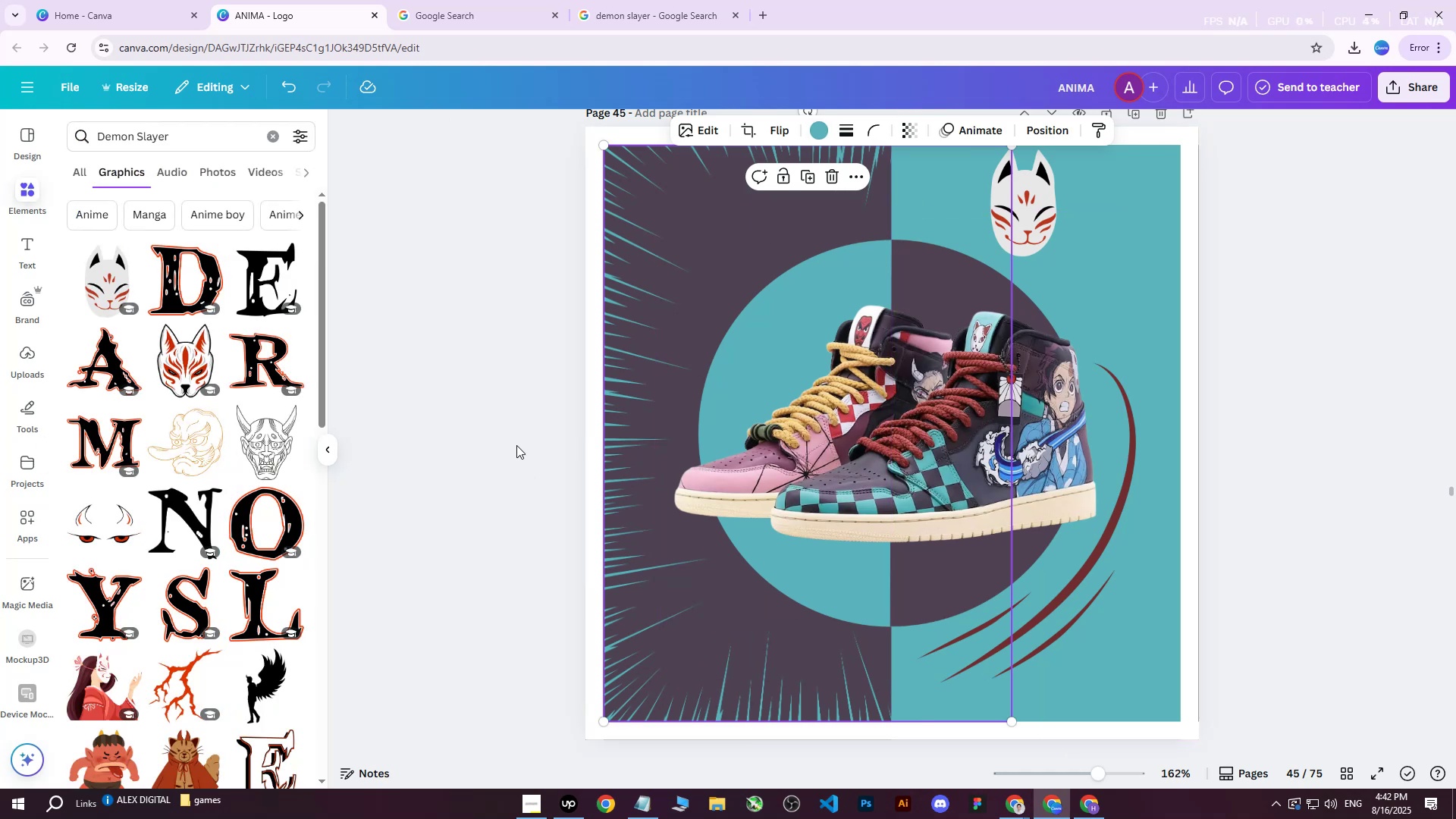 
left_click([516, 438])
 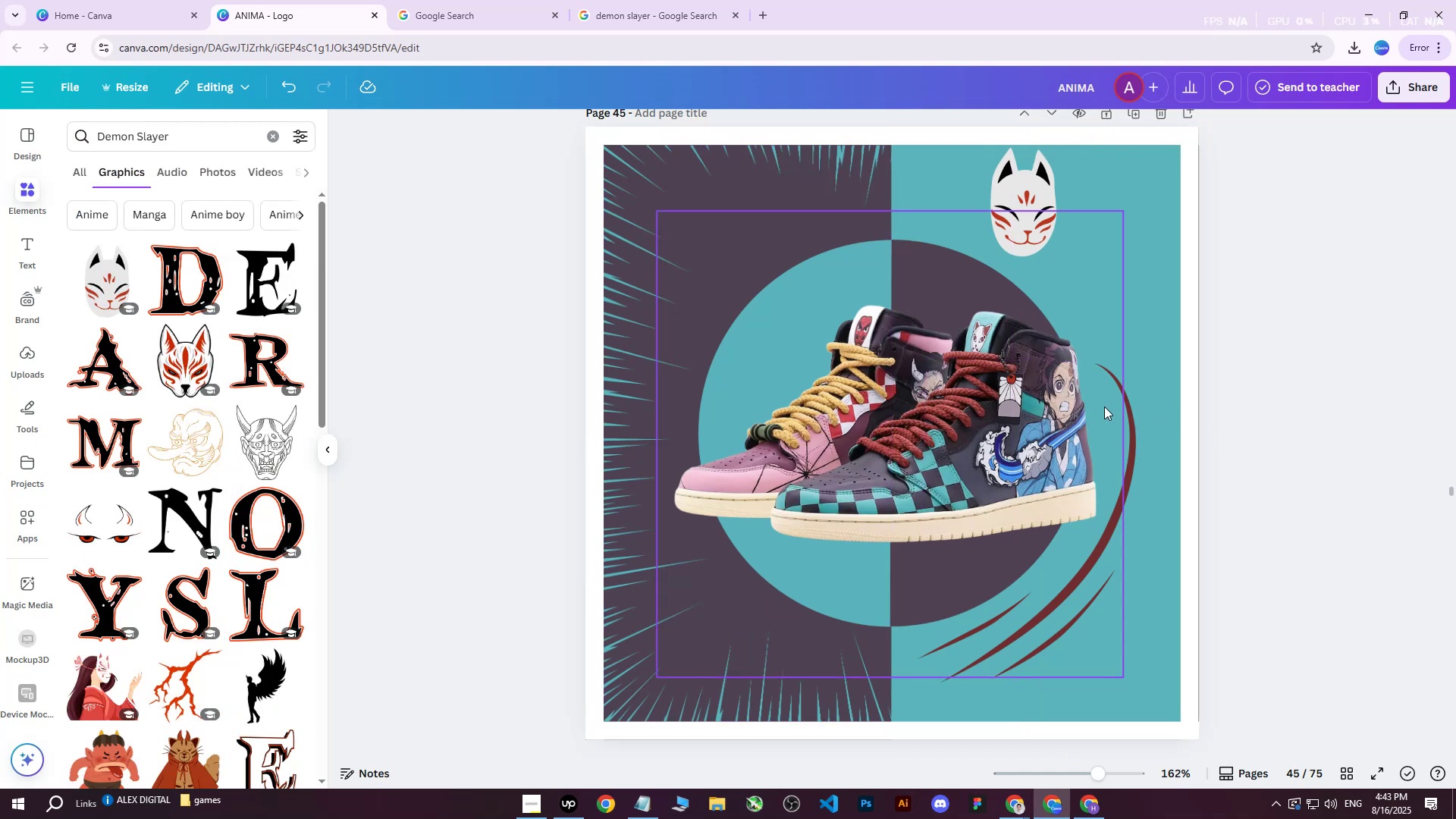 
wait(12.92)
 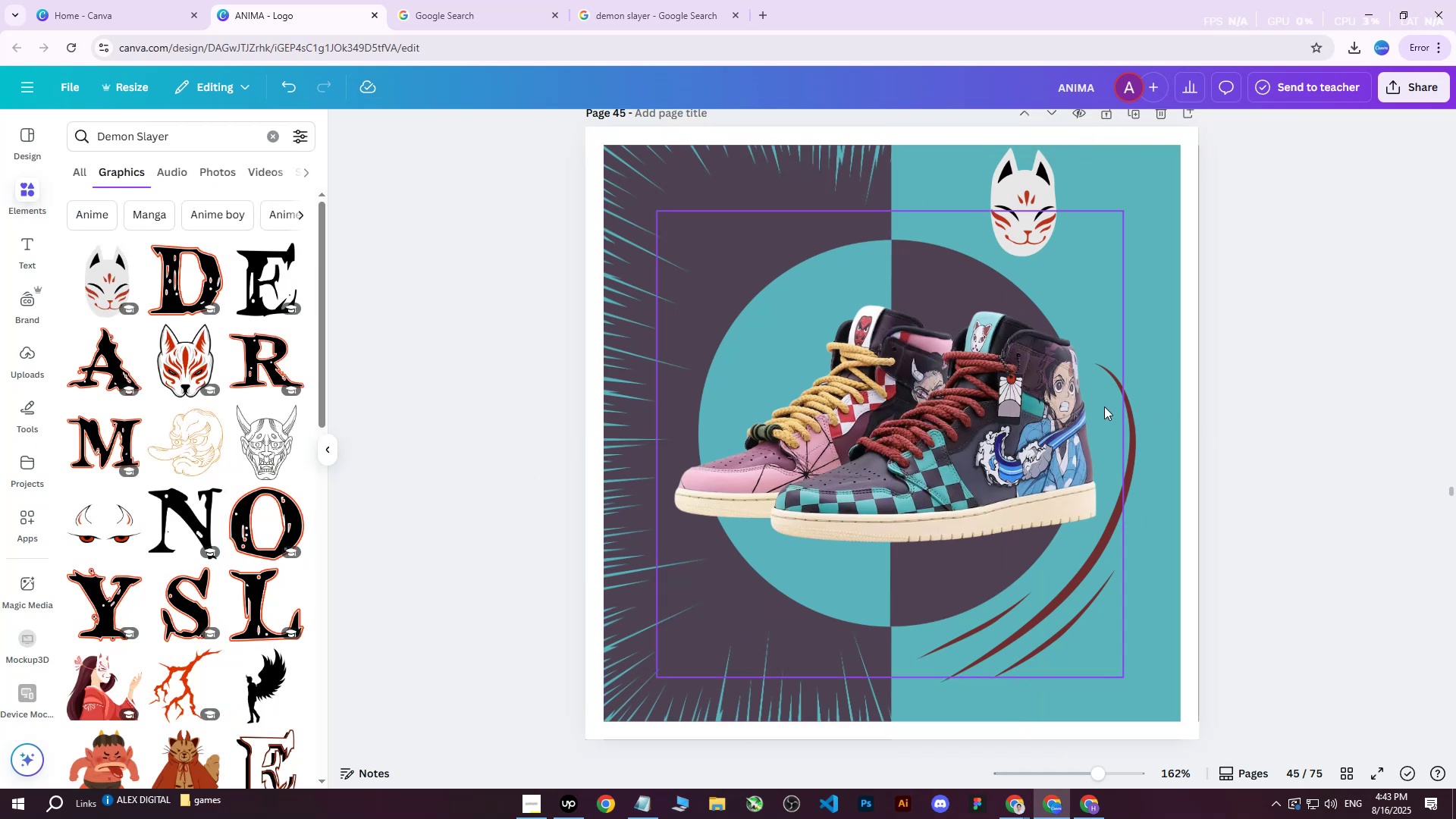 
left_click([1126, 577])
 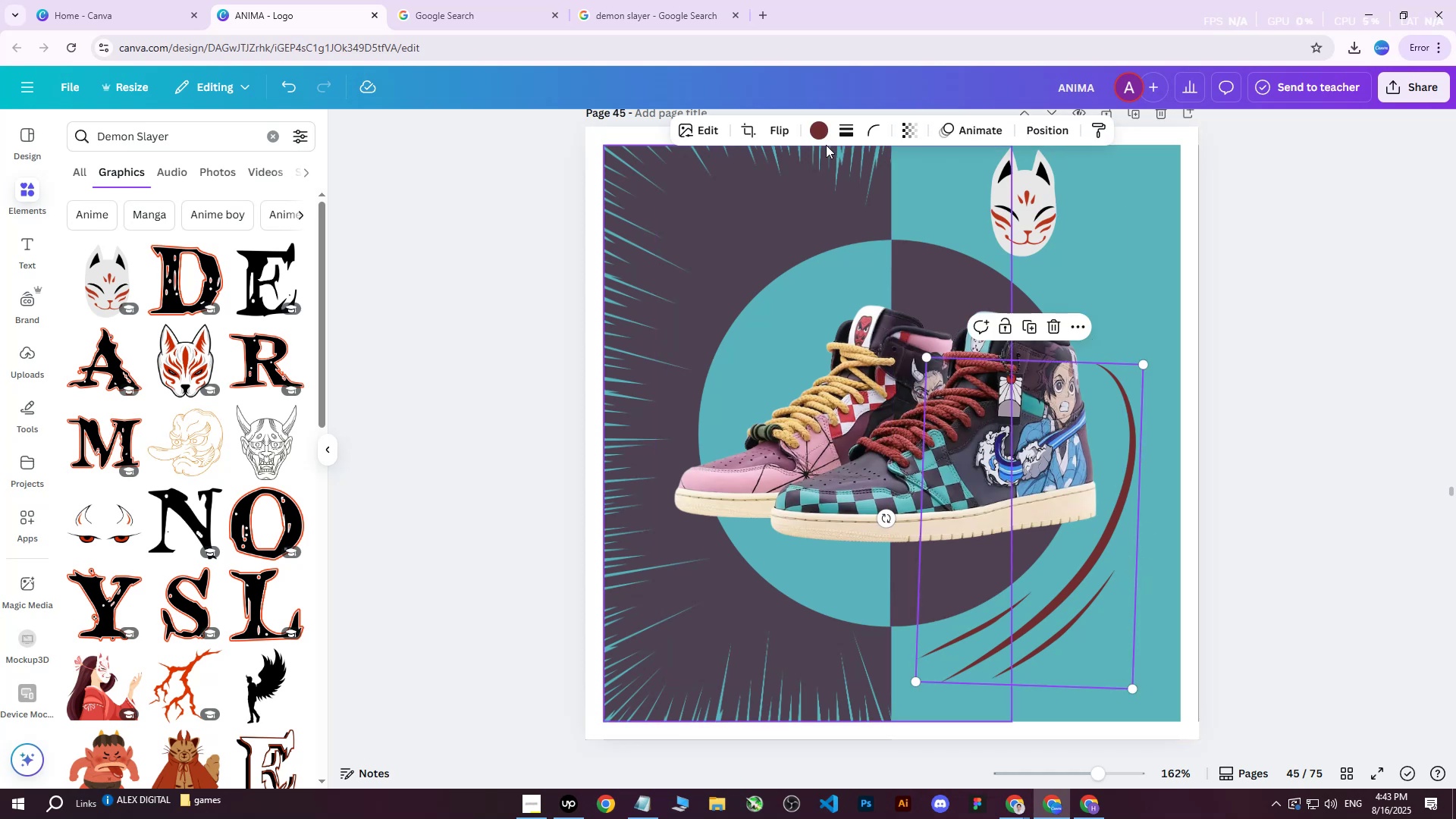 
left_click([826, 132])
 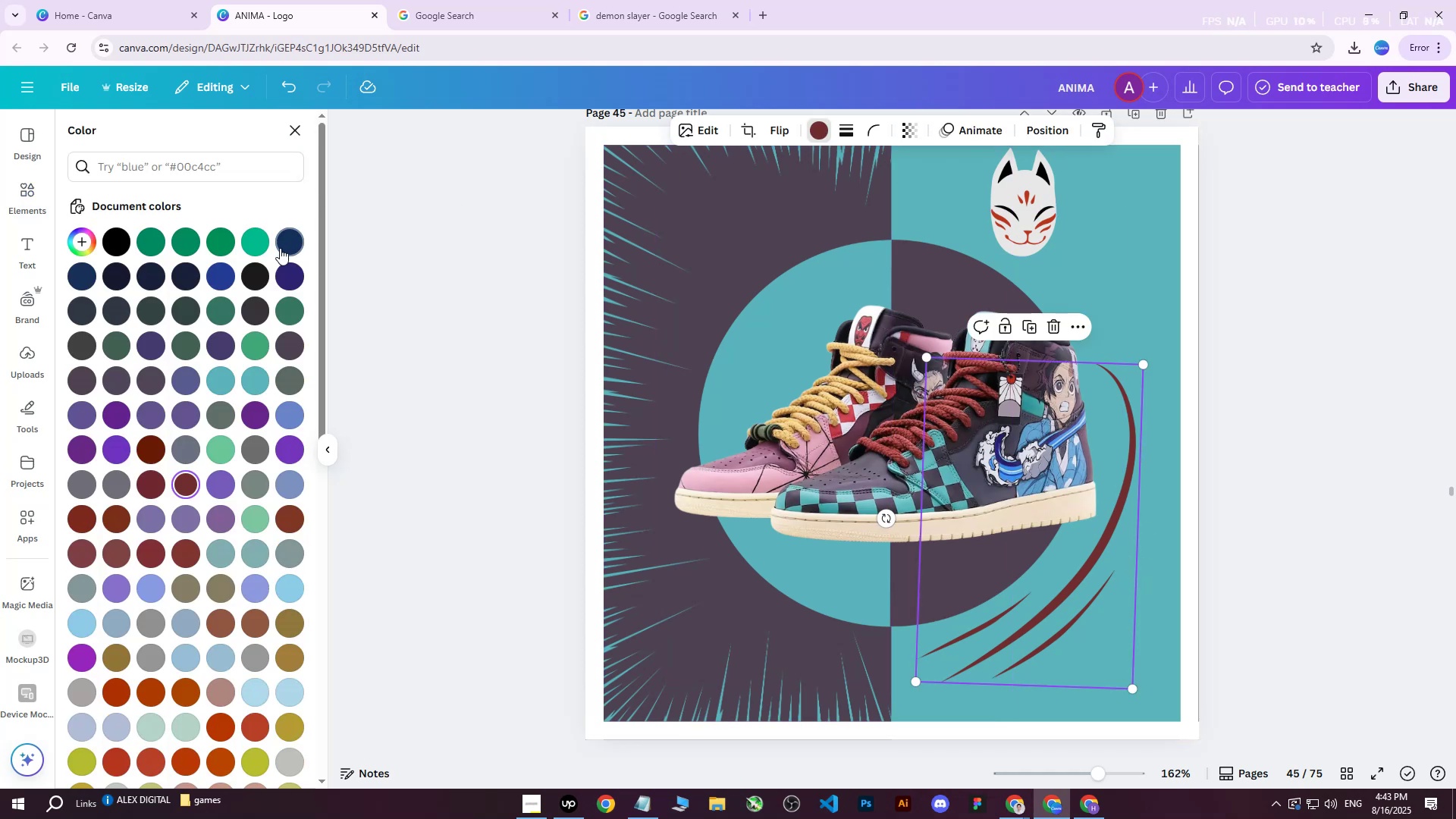 
left_click([280, 248])
 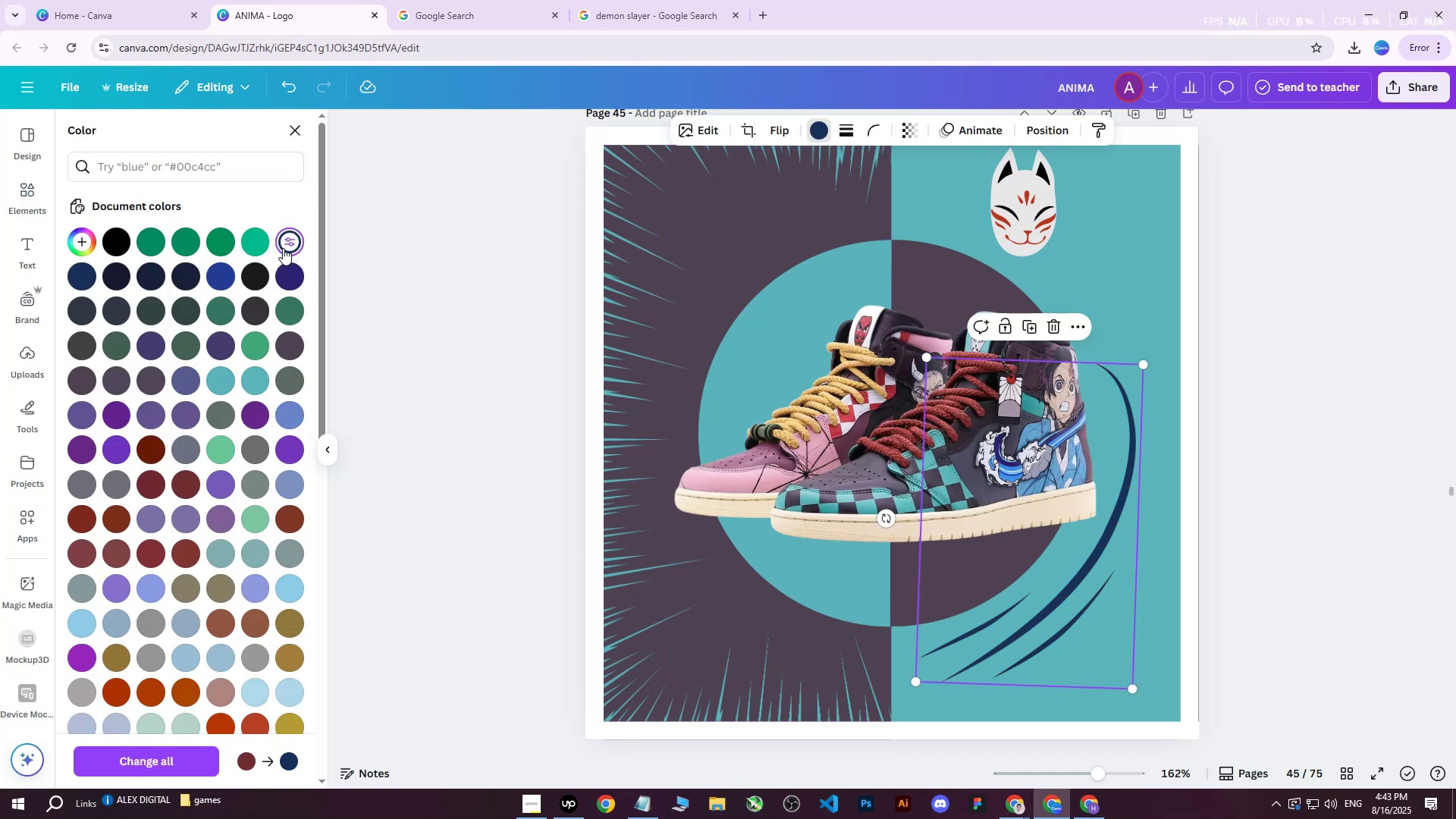 
triple_click([283, 248])
 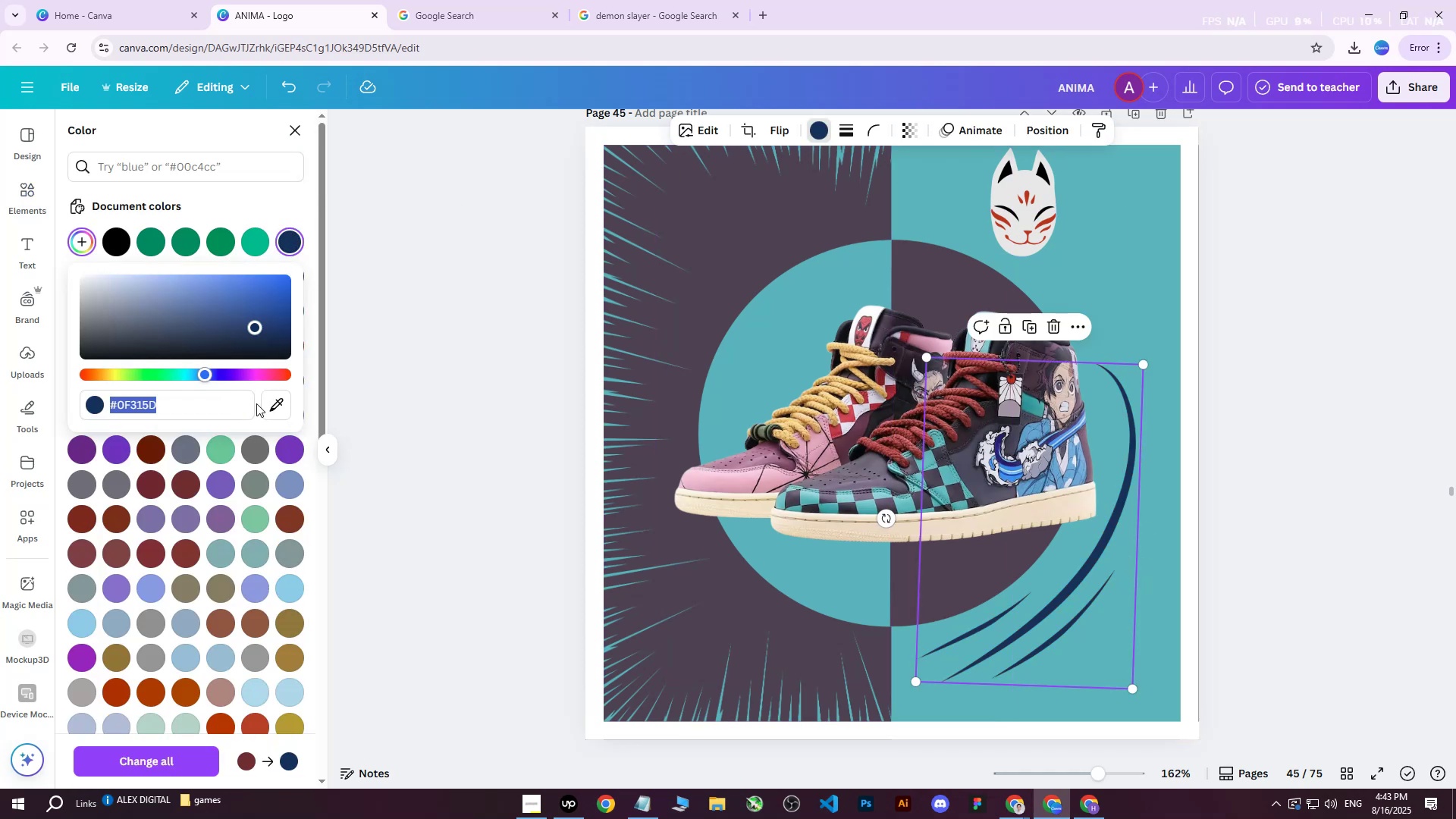 
left_click([269, 400])
 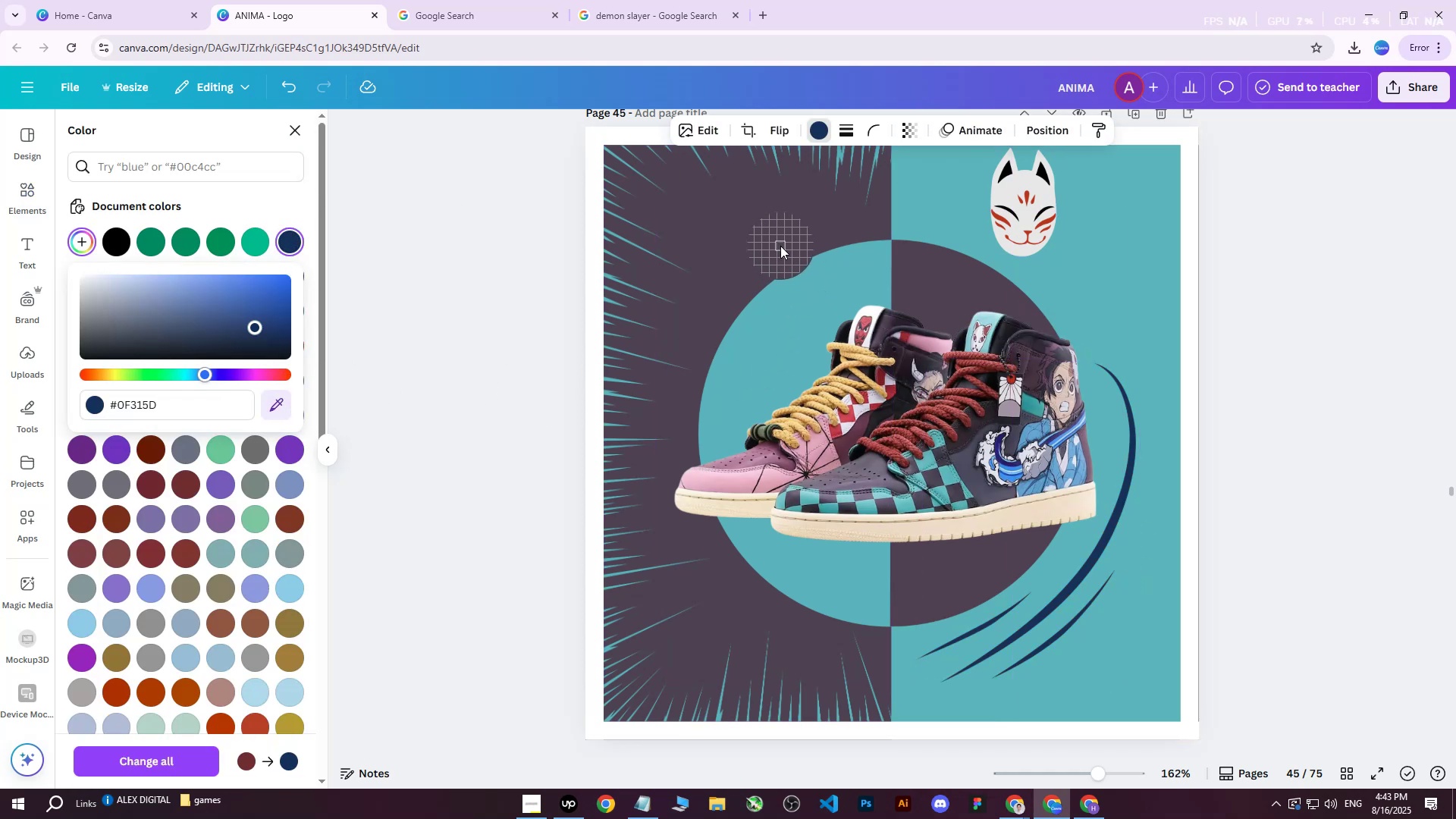 
left_click([780, 246])
 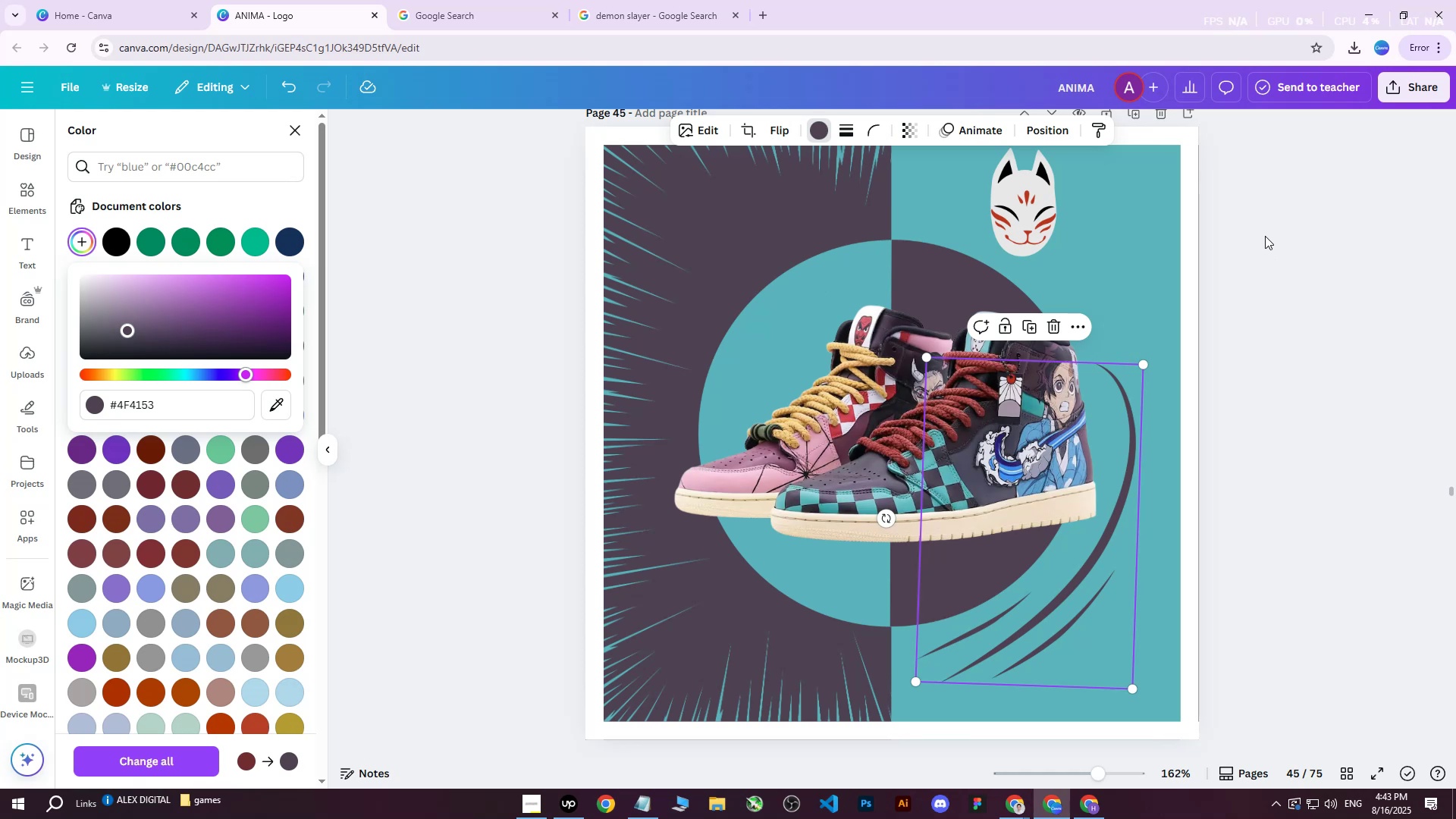 
double_click([1024, 196])
 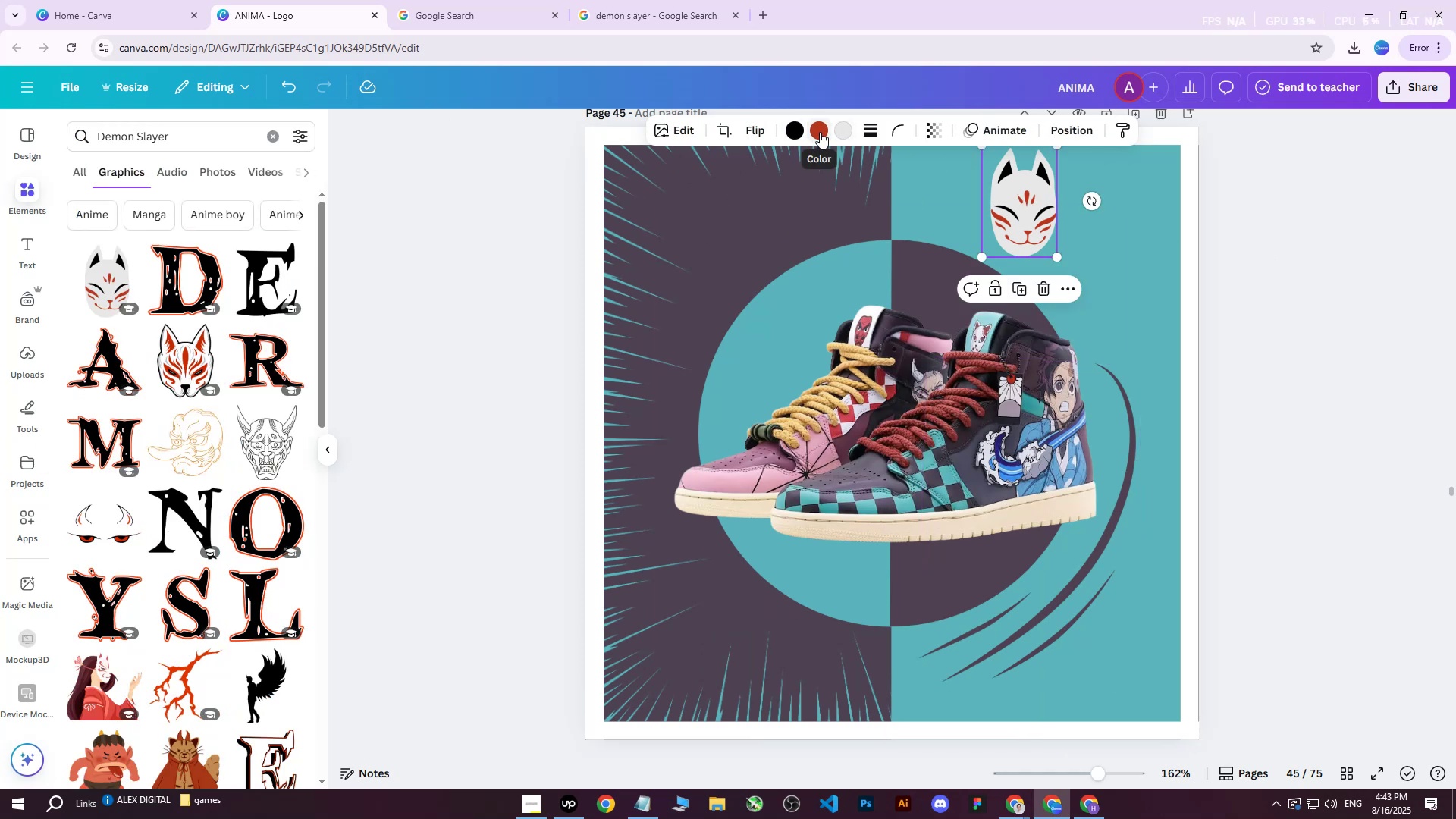 
left_click([843, 132])
 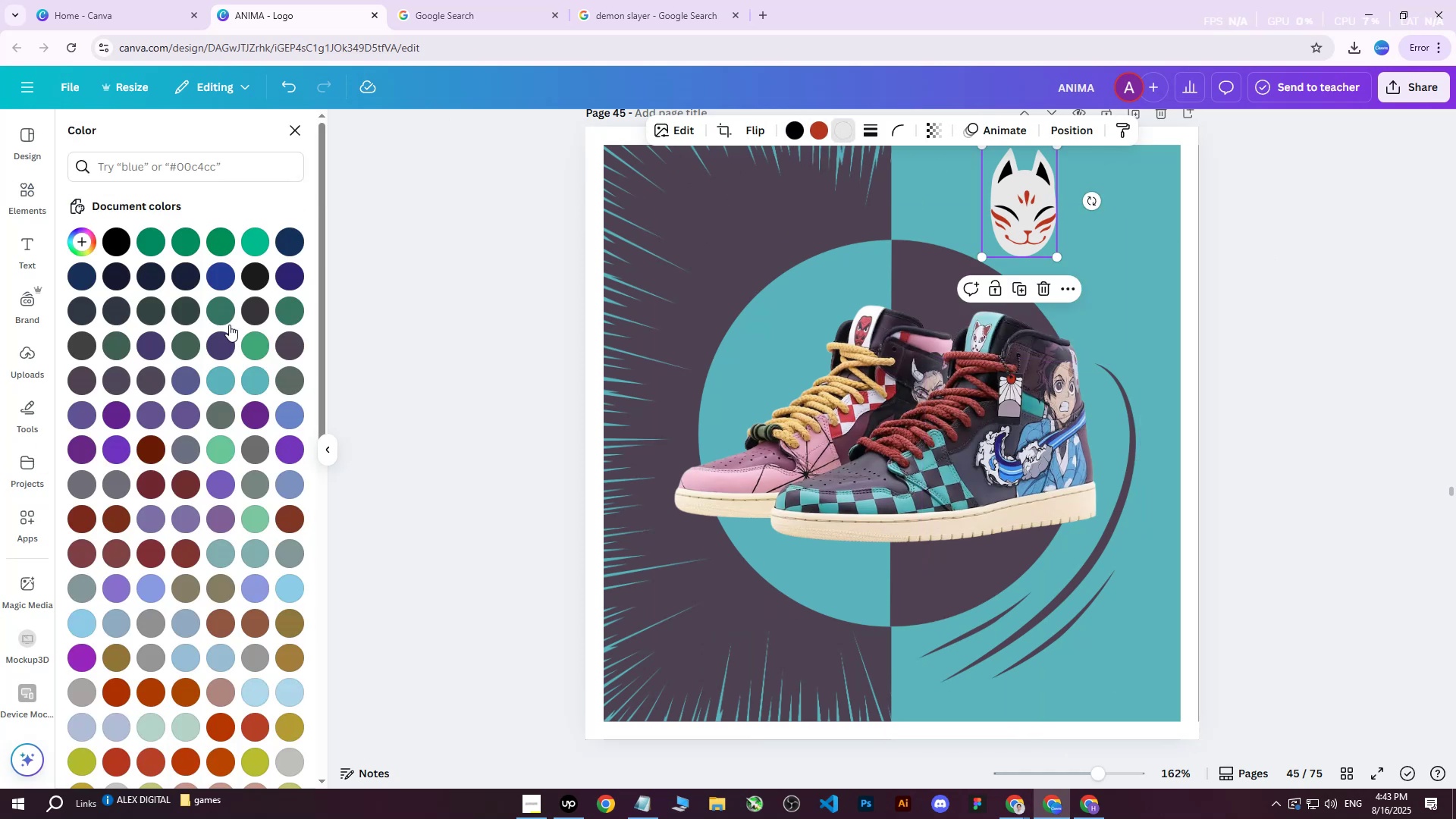 
left_click([212, 312])
 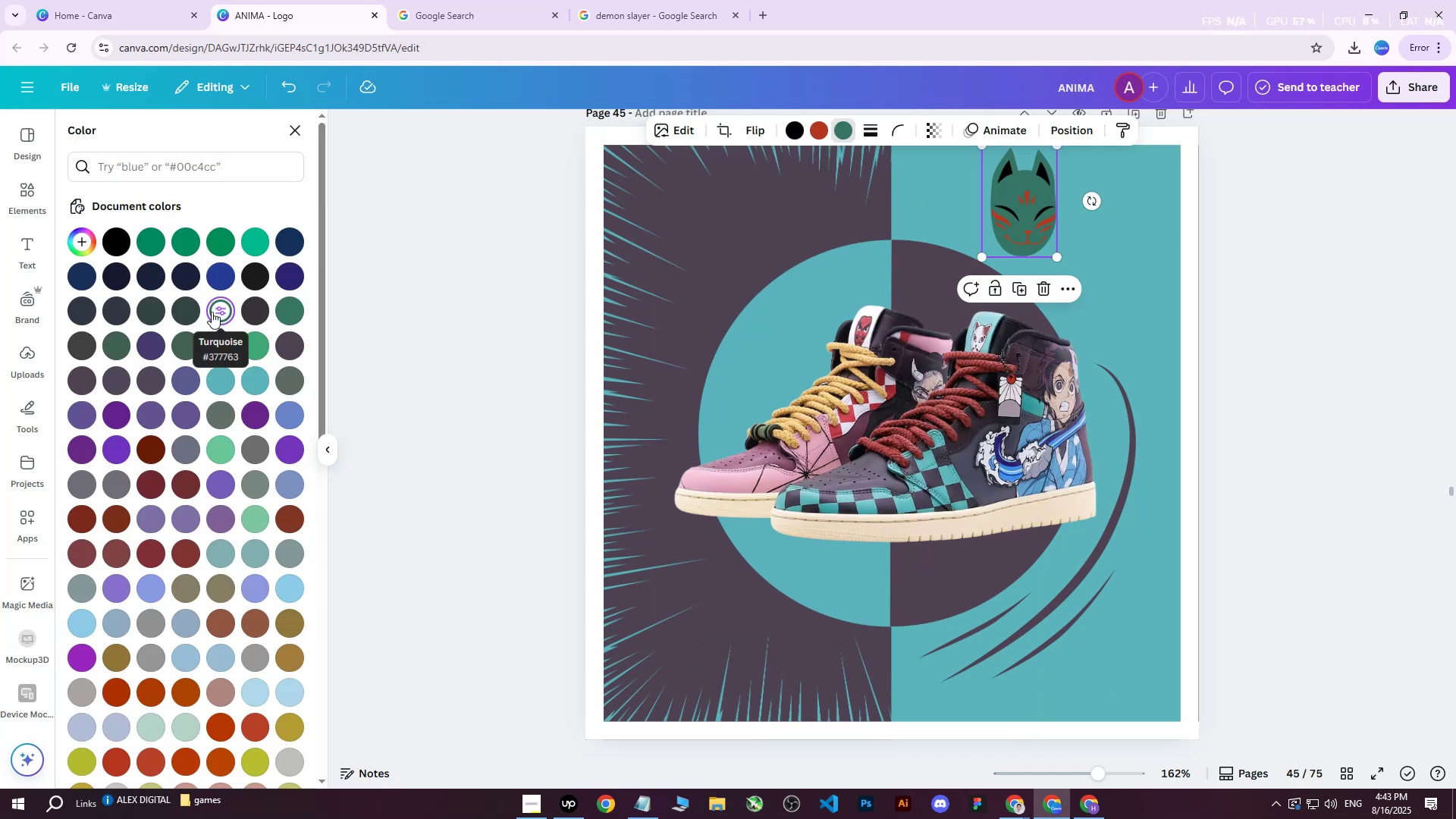 
left_click([212, 312])
 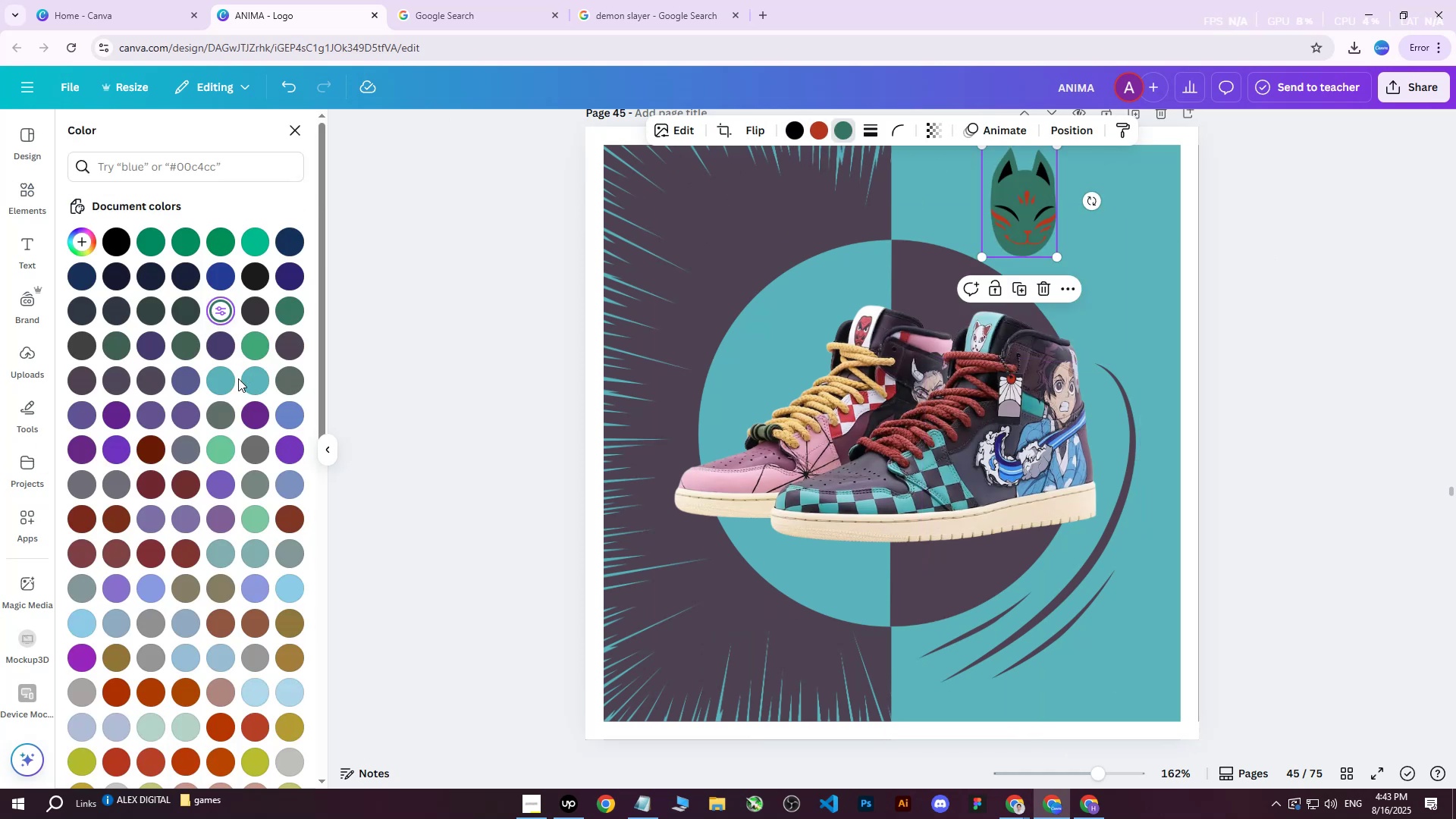 
left_click([247, 384])
 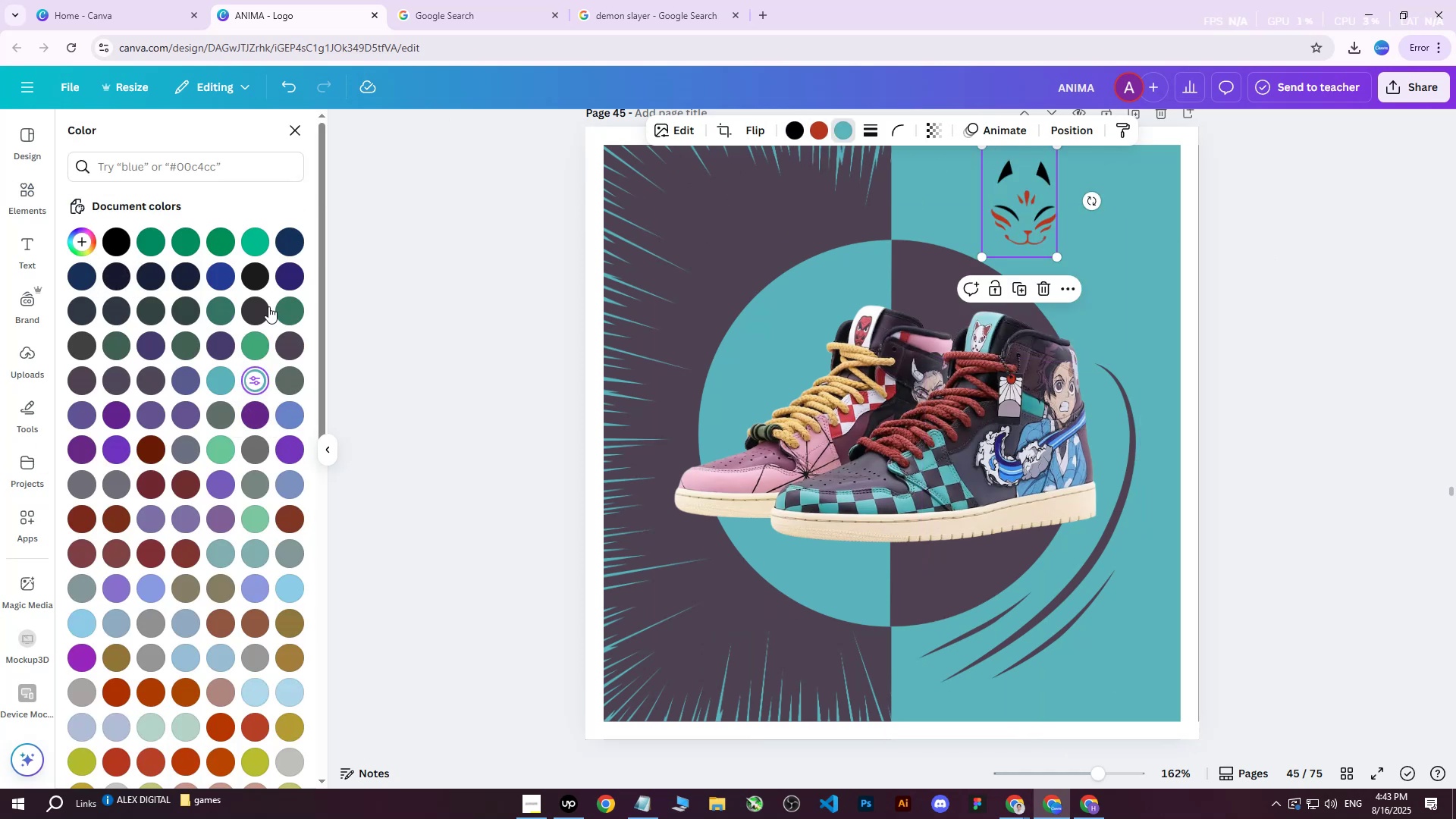 
double_click([251, 385])
 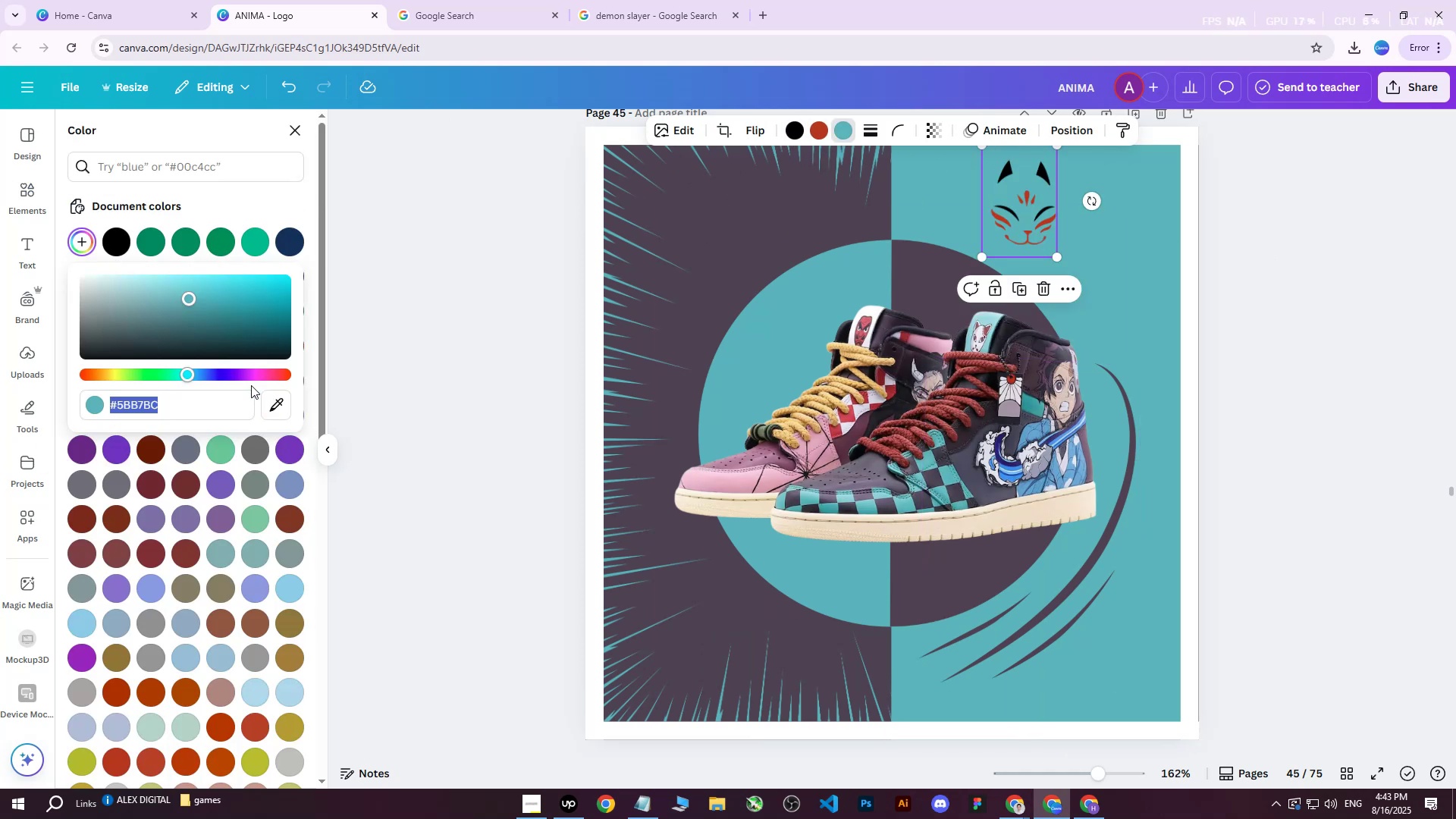 
triple_click([251, 385])
 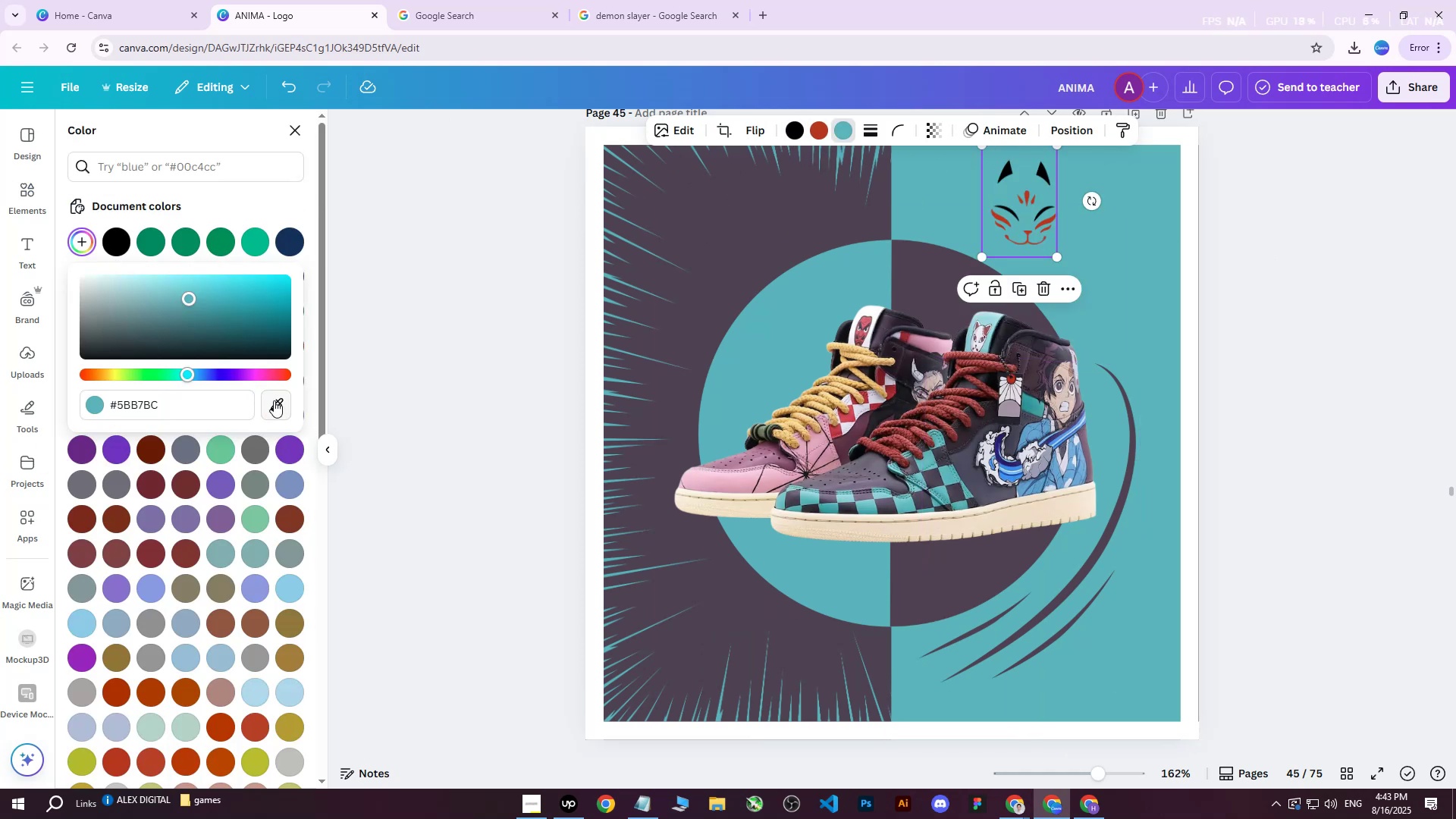 
triple_click([274, 400])
 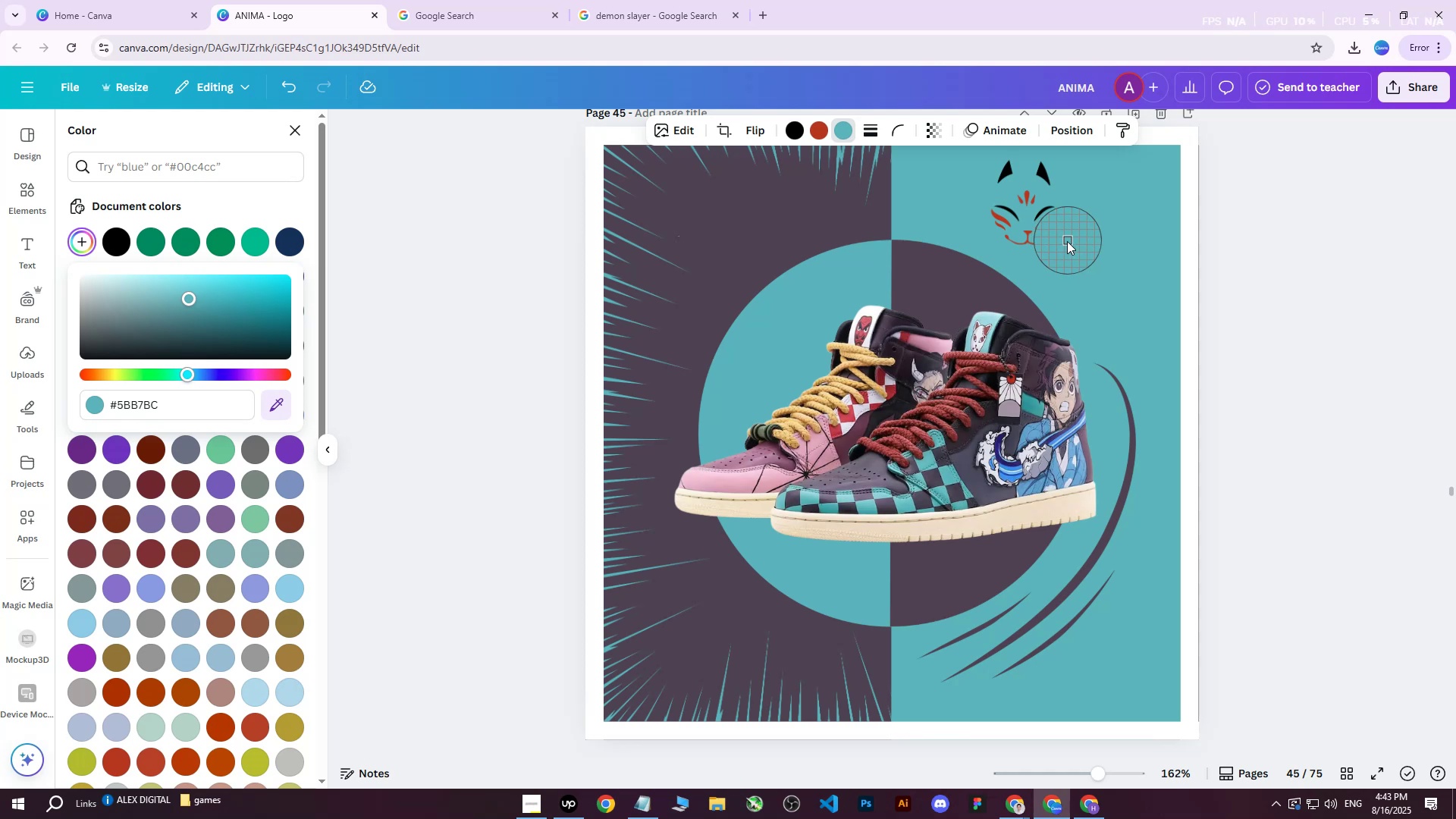 
left_click([788, 244])
 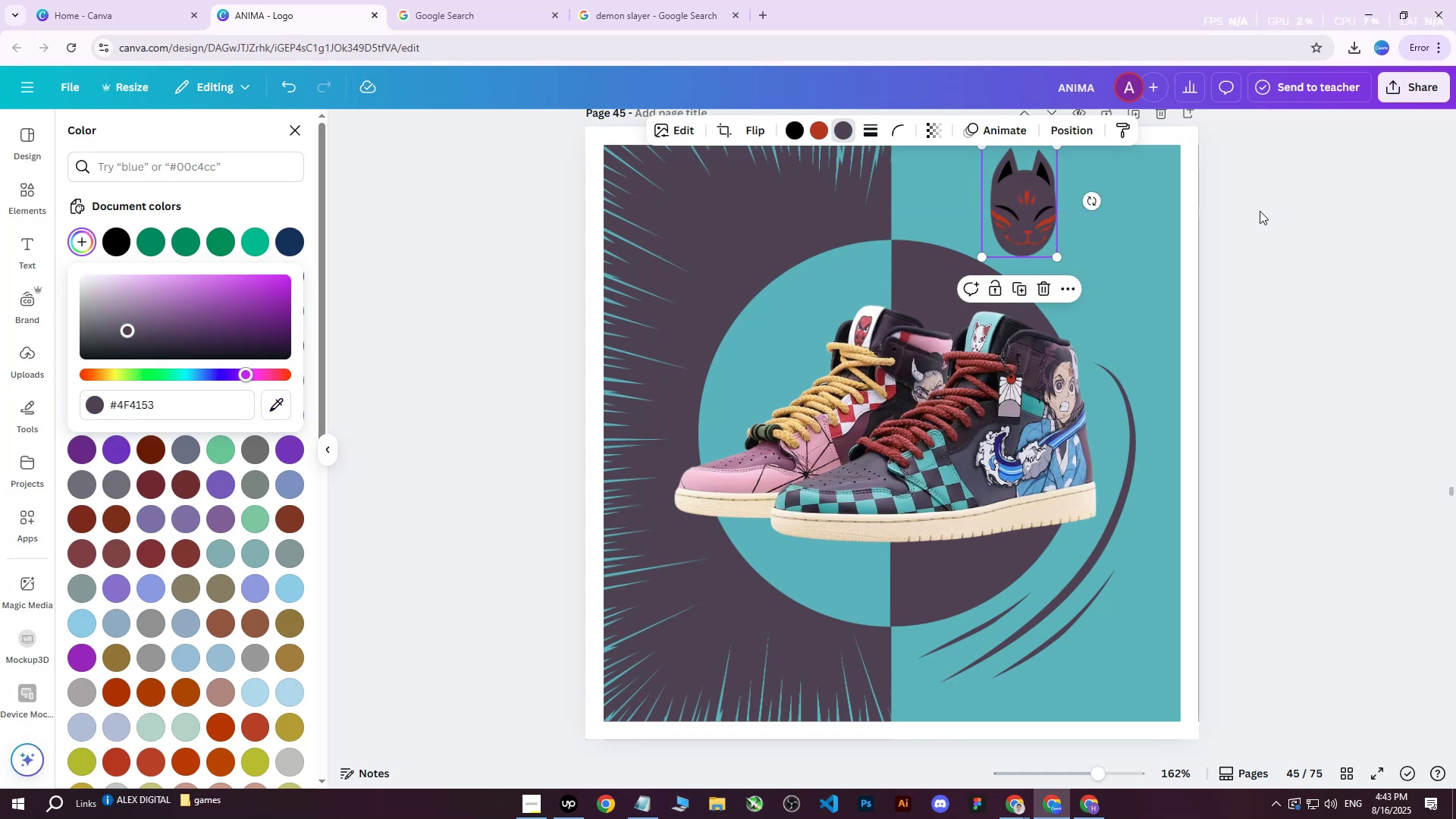 
scroll: coordinate [1254, 232], scroll_direction: up, amount: 1.0
 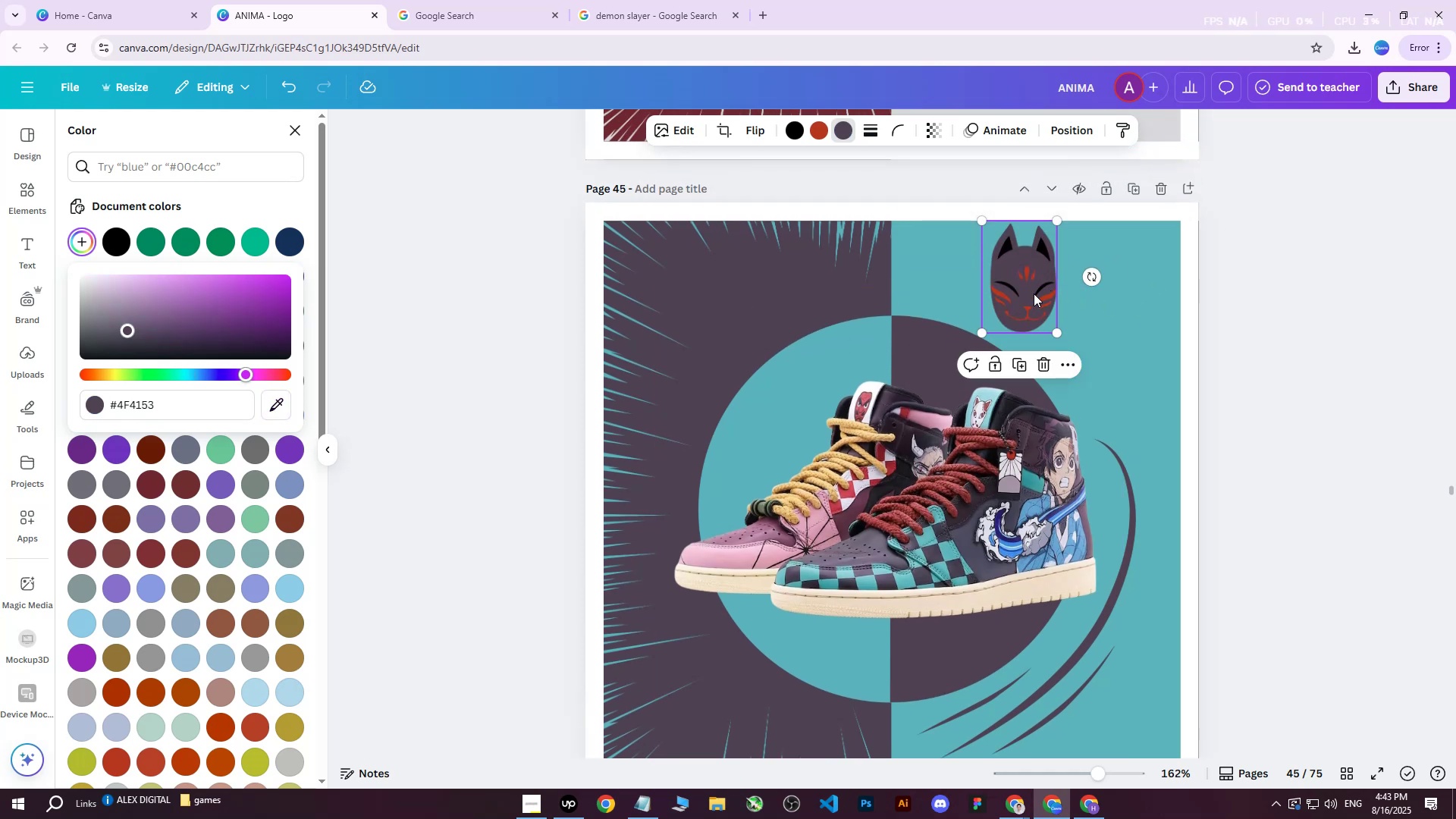 
left_click_drag(start_coordinate=[1032, 285], to_coordinate=[1133, 292])
 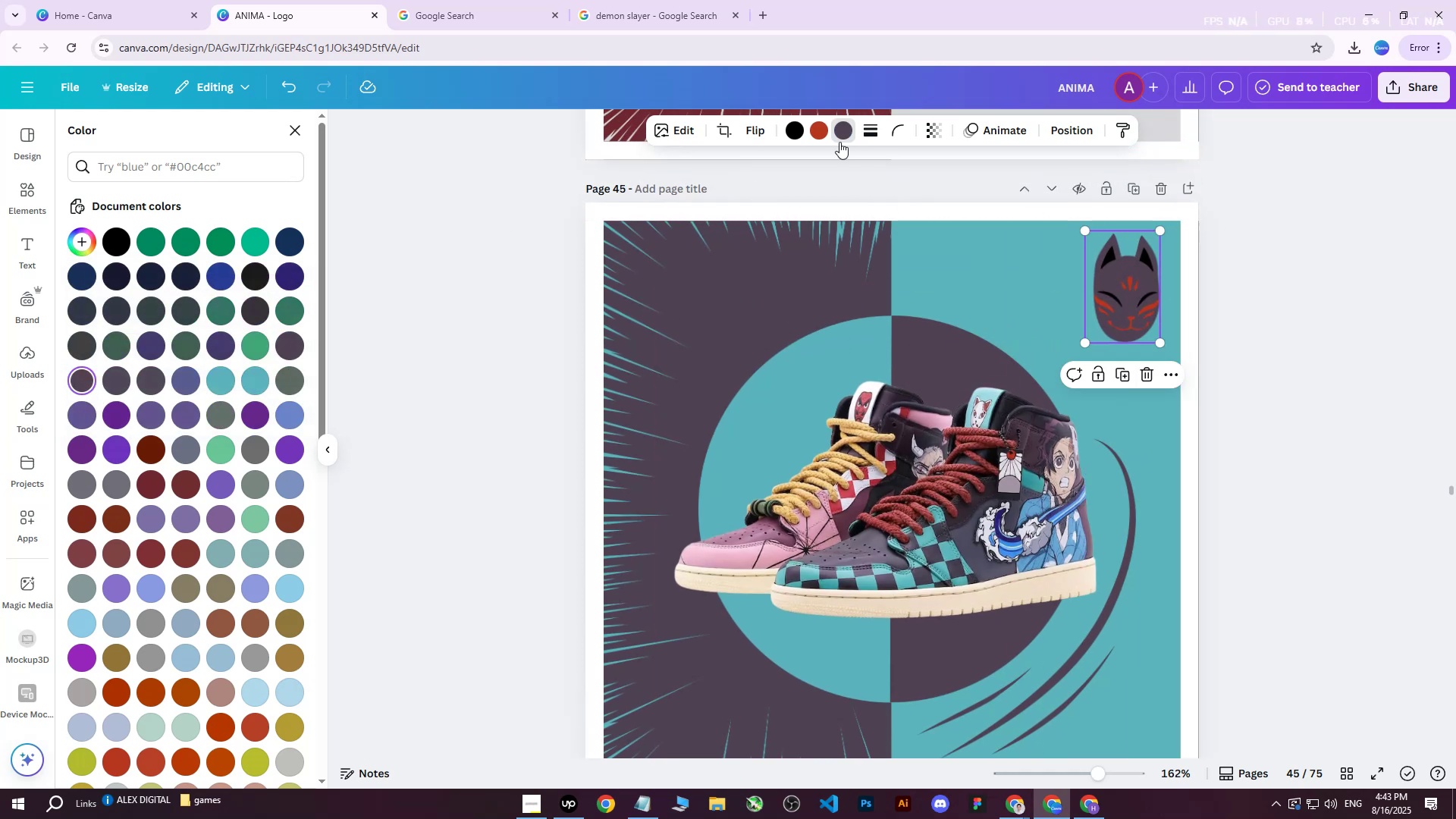 
left_click([818, 136])
 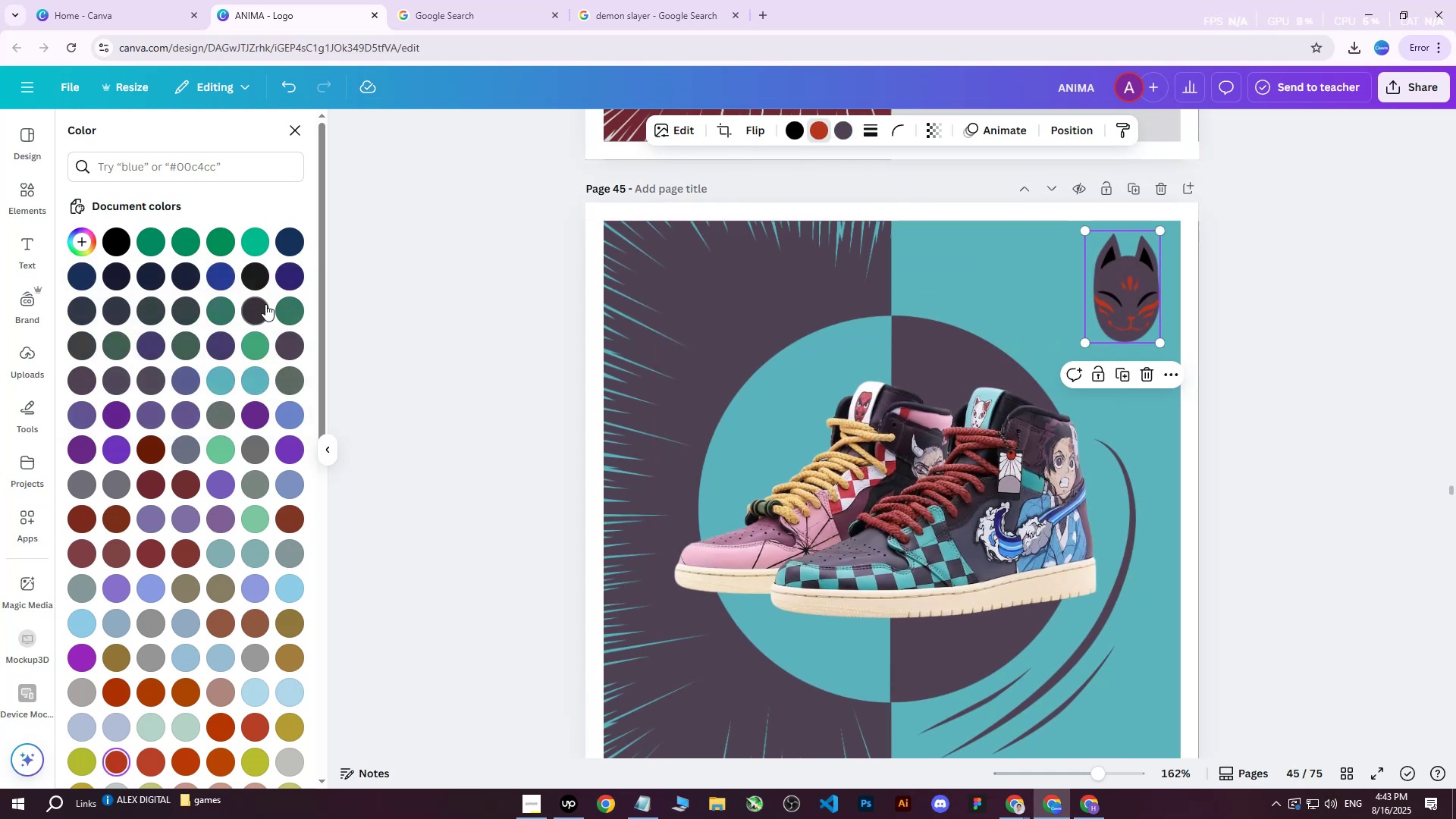 
left_click([289, 312])
 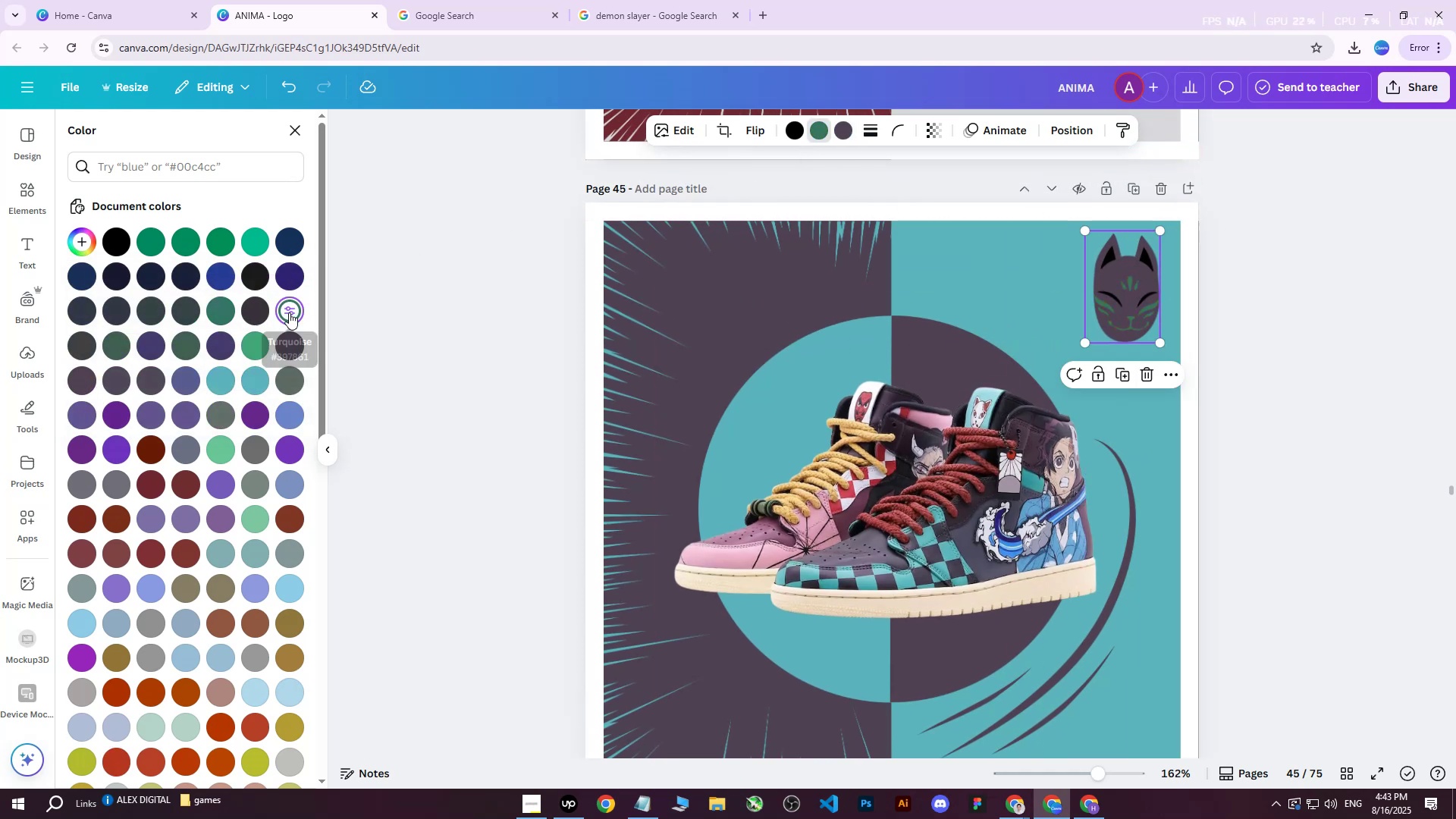 
double_click([289, 312])
 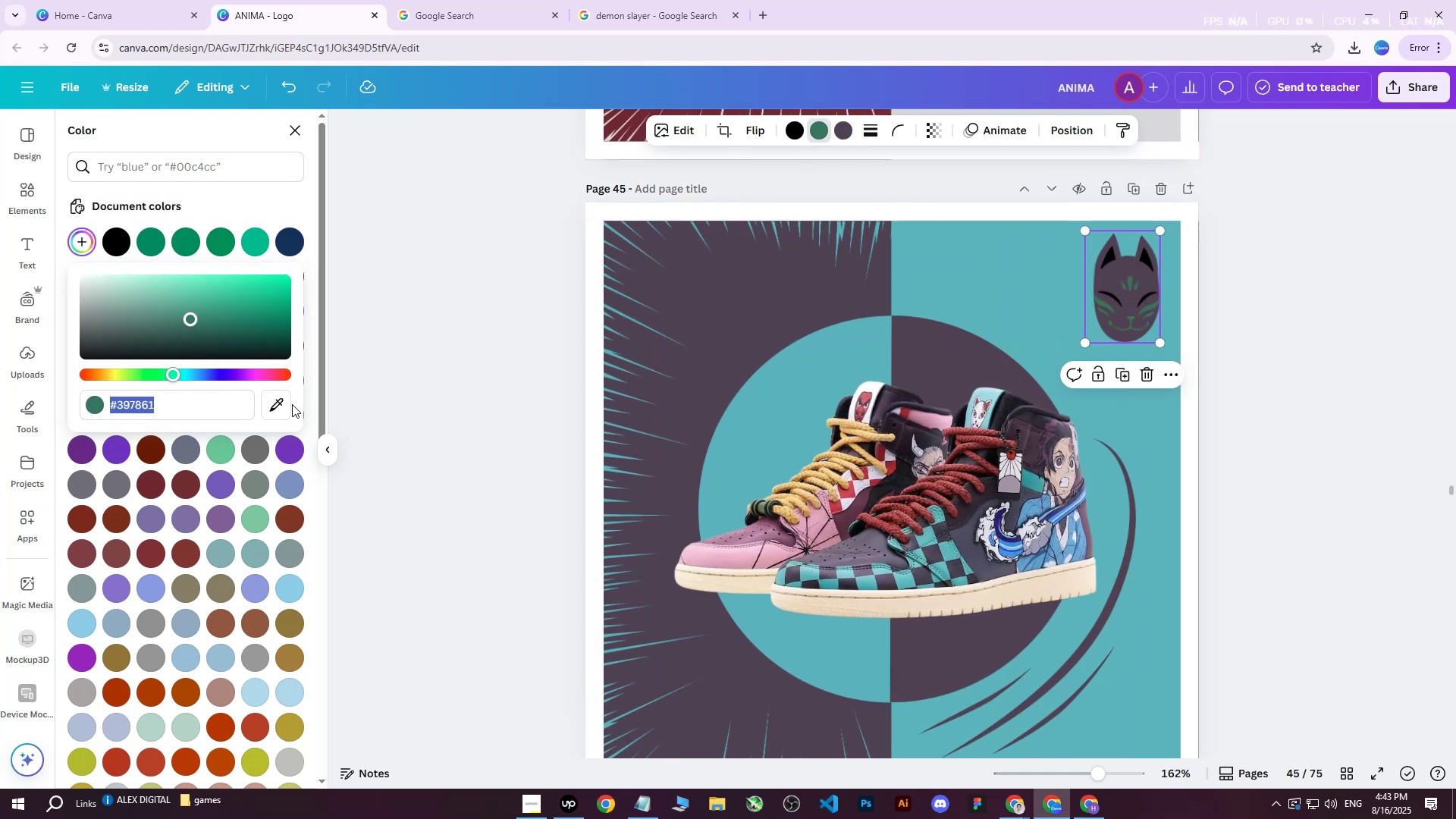 
left_click([282, 415])
 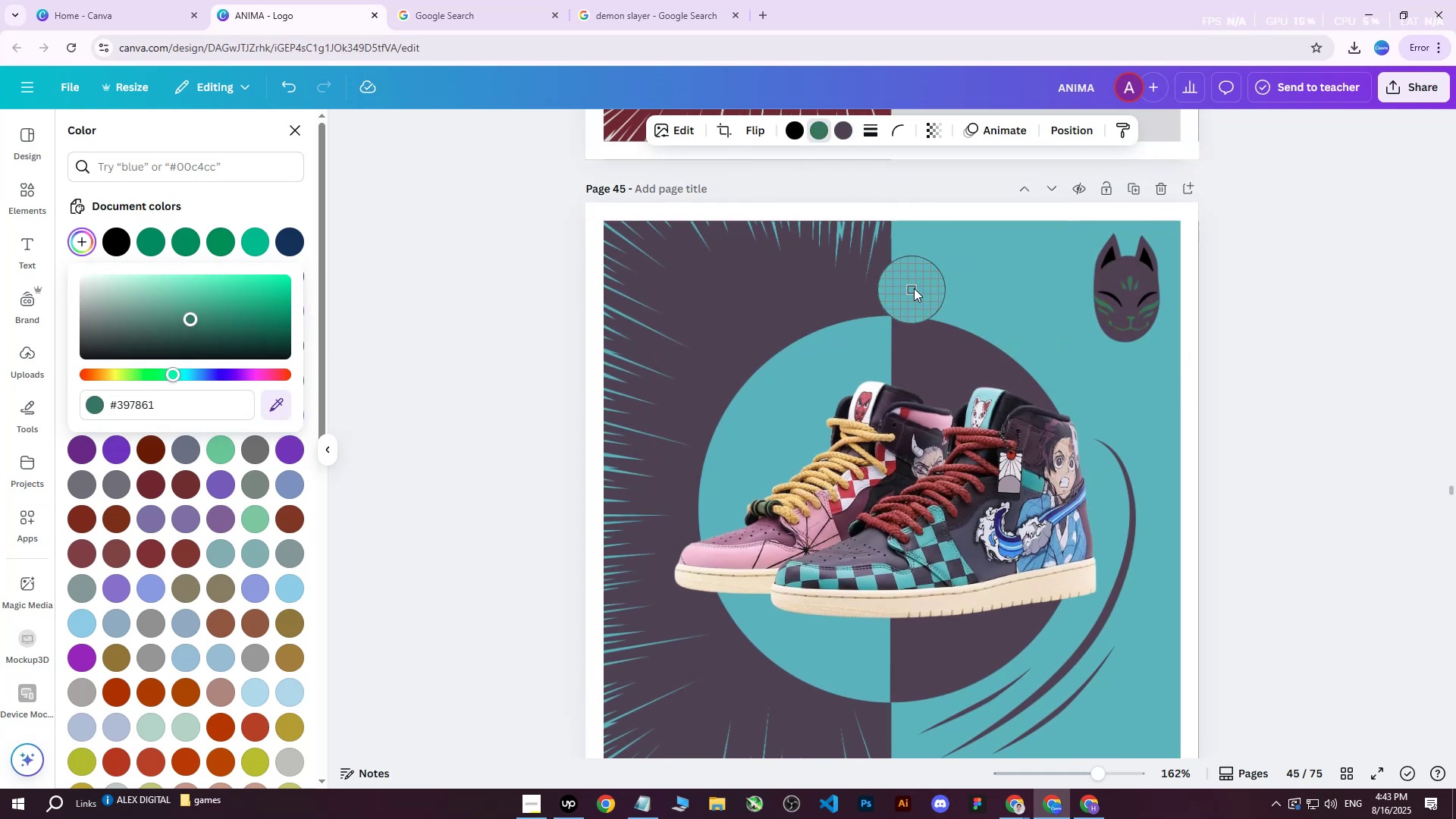 
left_click([924, 284])
 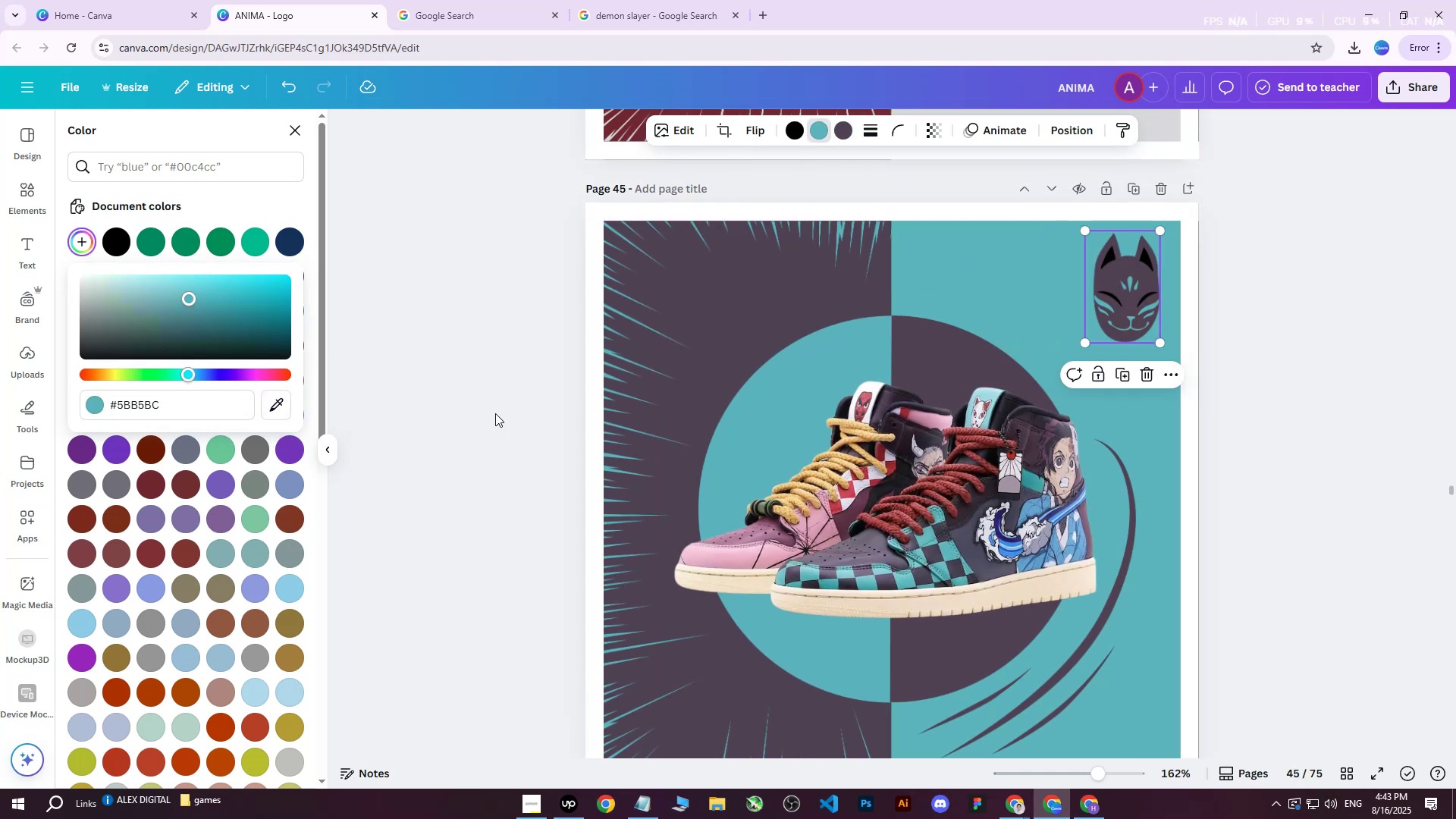 
left_click([427, 419])
 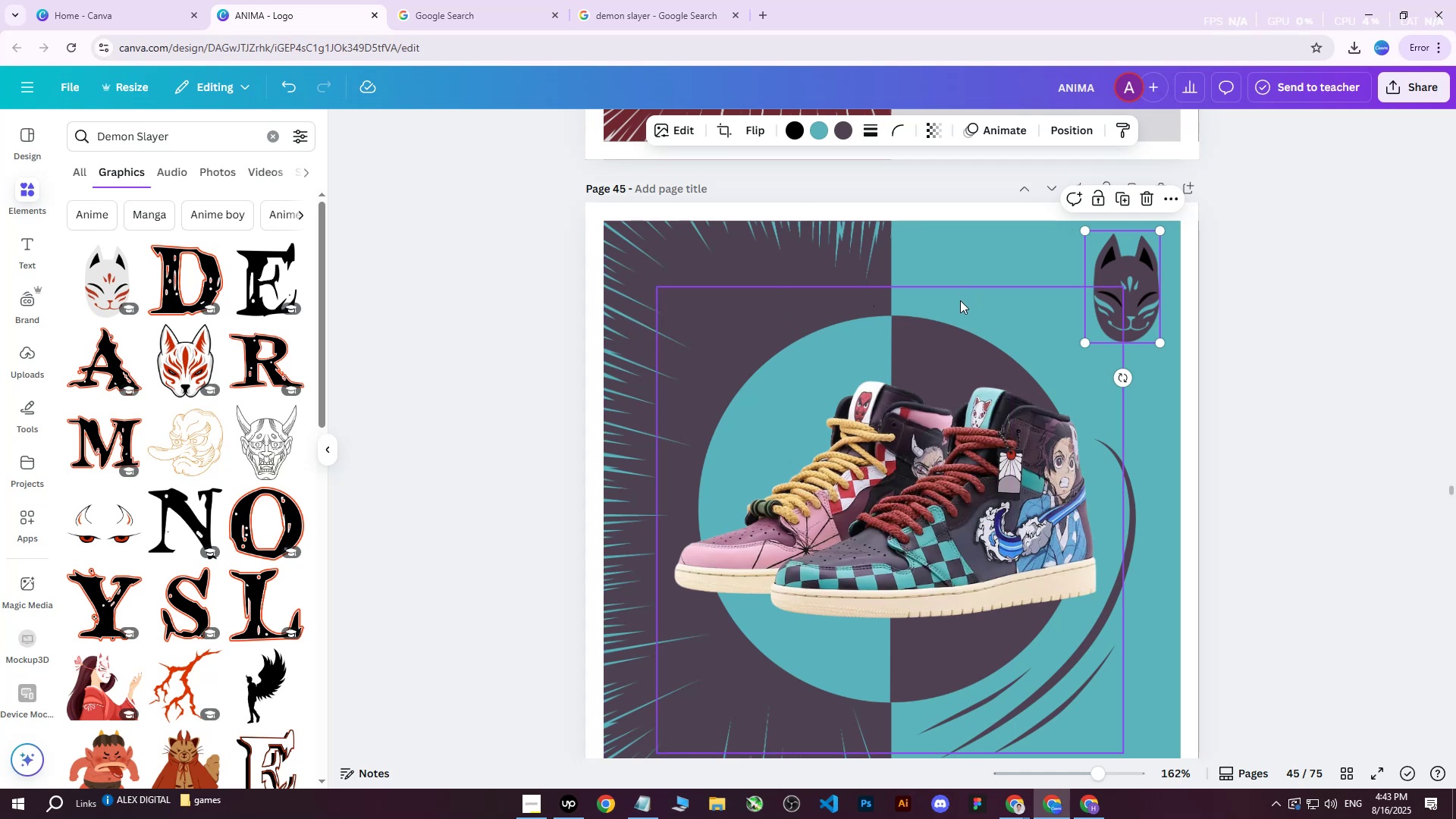 
wait(5.36)
 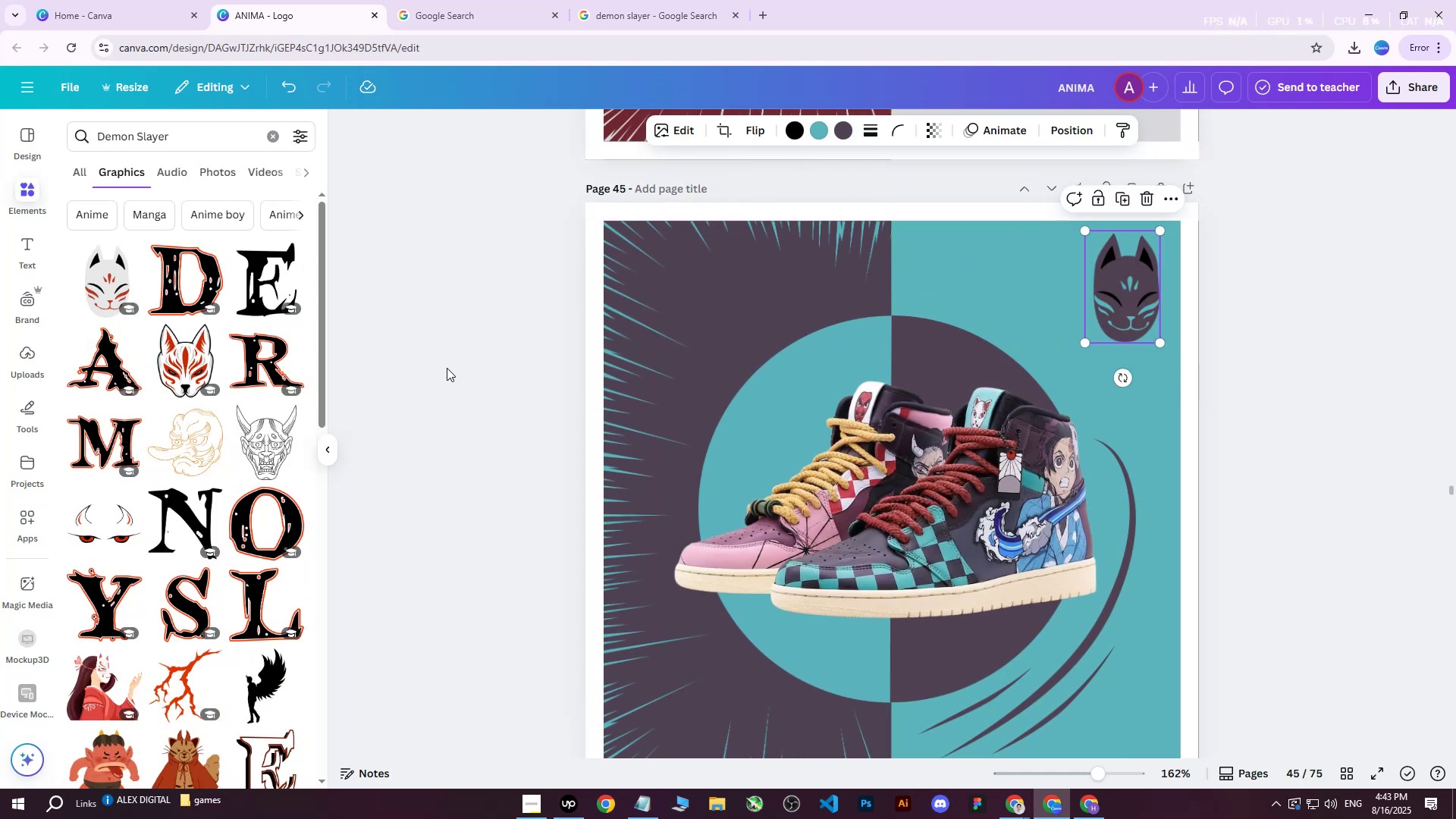 
left_click_drag(start_coordinate=[1081, 343], to_coordinate=[1054, 393])
 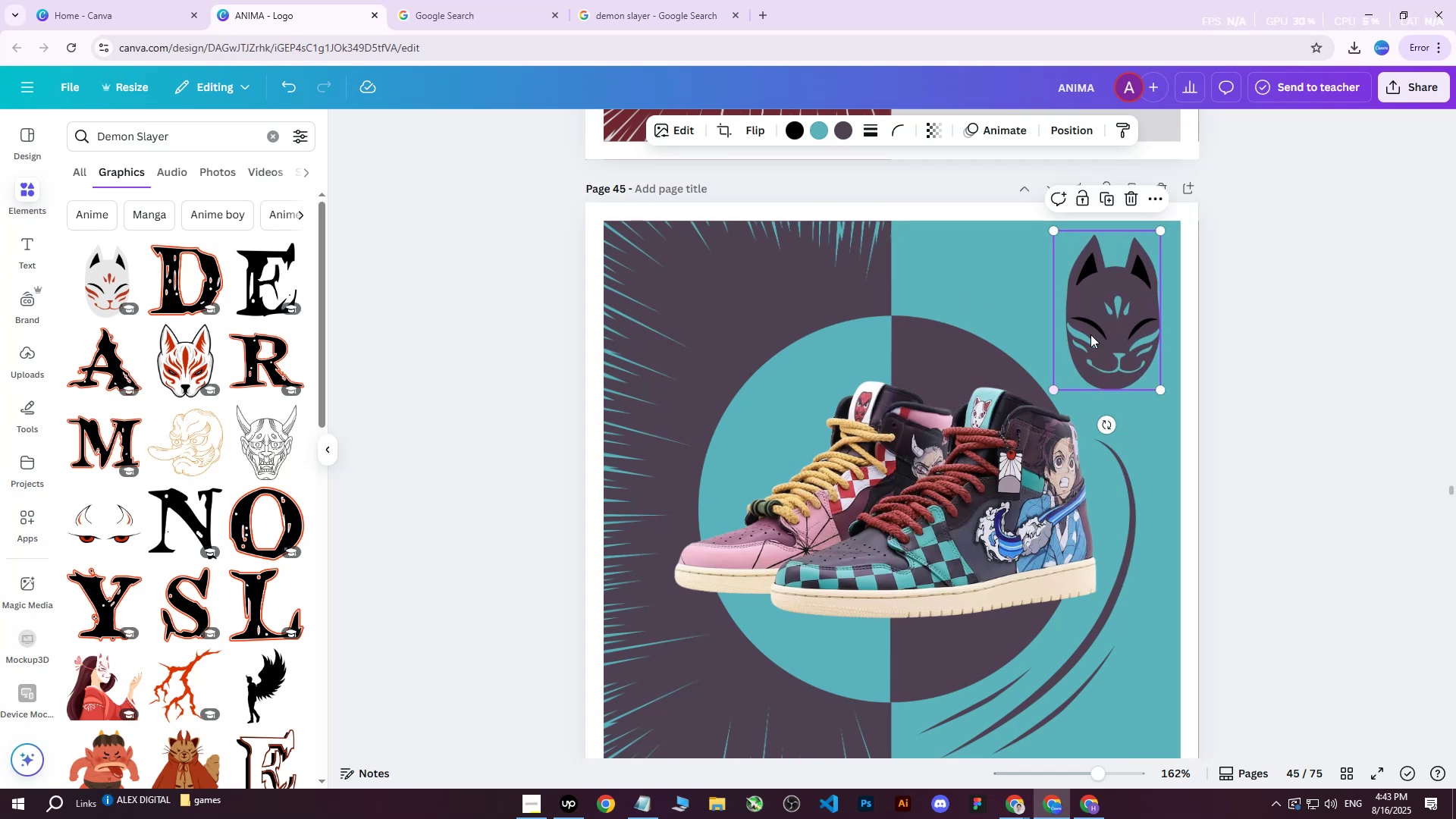 
left_click_drag(start_coordinate=[1097, 327], to_coordinate=[1104, 318])
 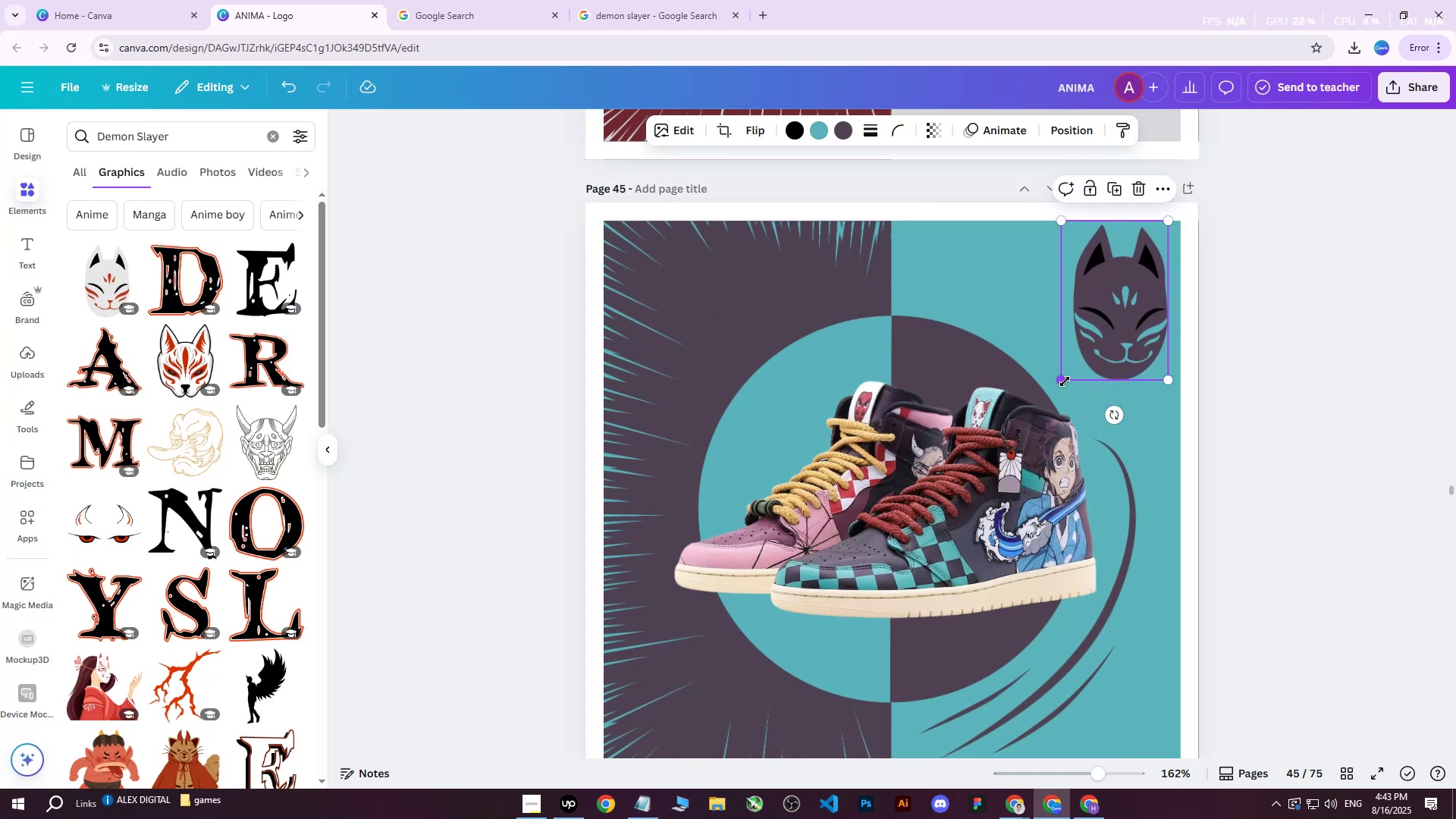 
left_click_drag(start_coordinate=[1065, 381], to_coordinate=[1067, 376])
 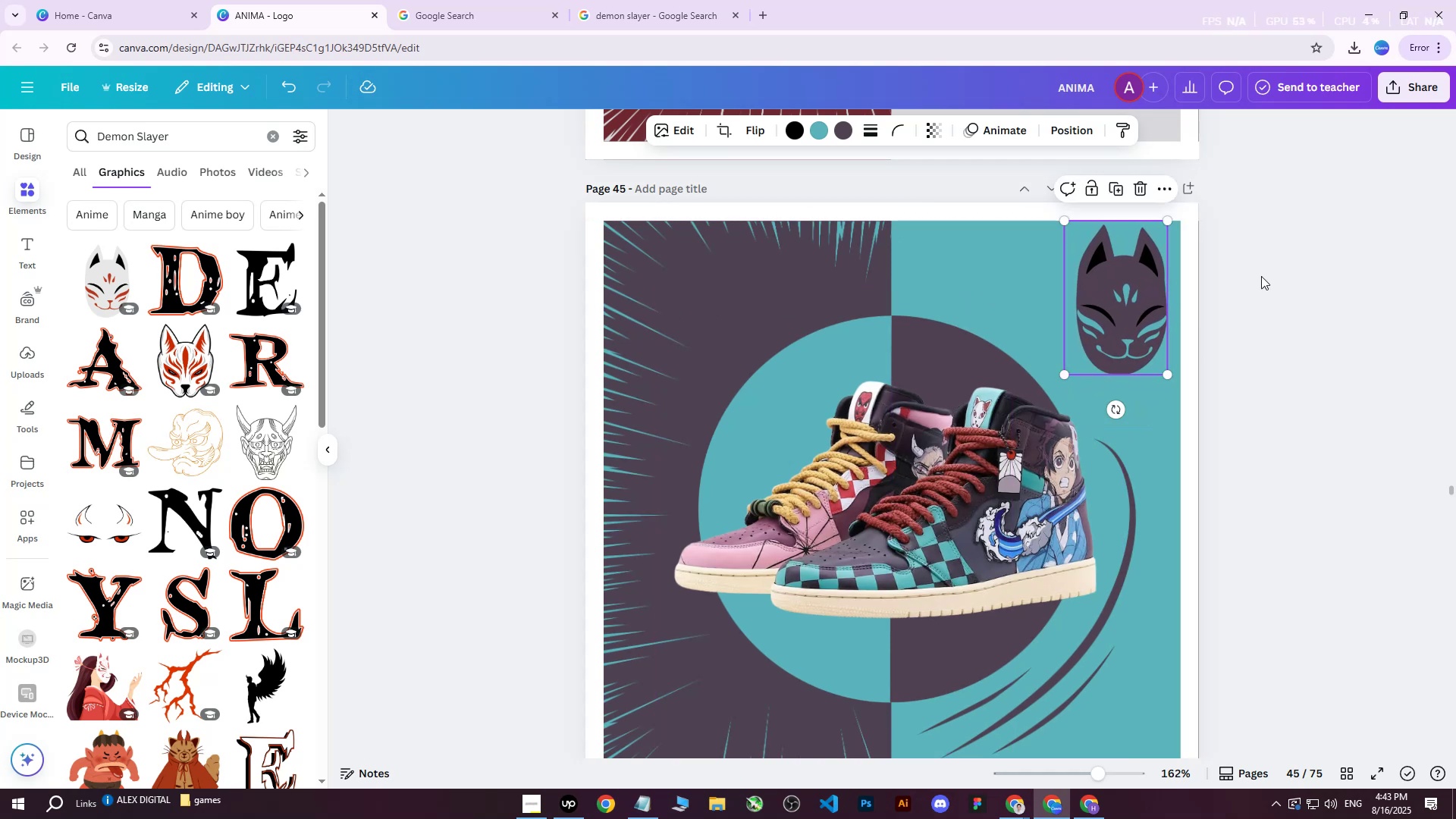 
left_click([1285, 267])
 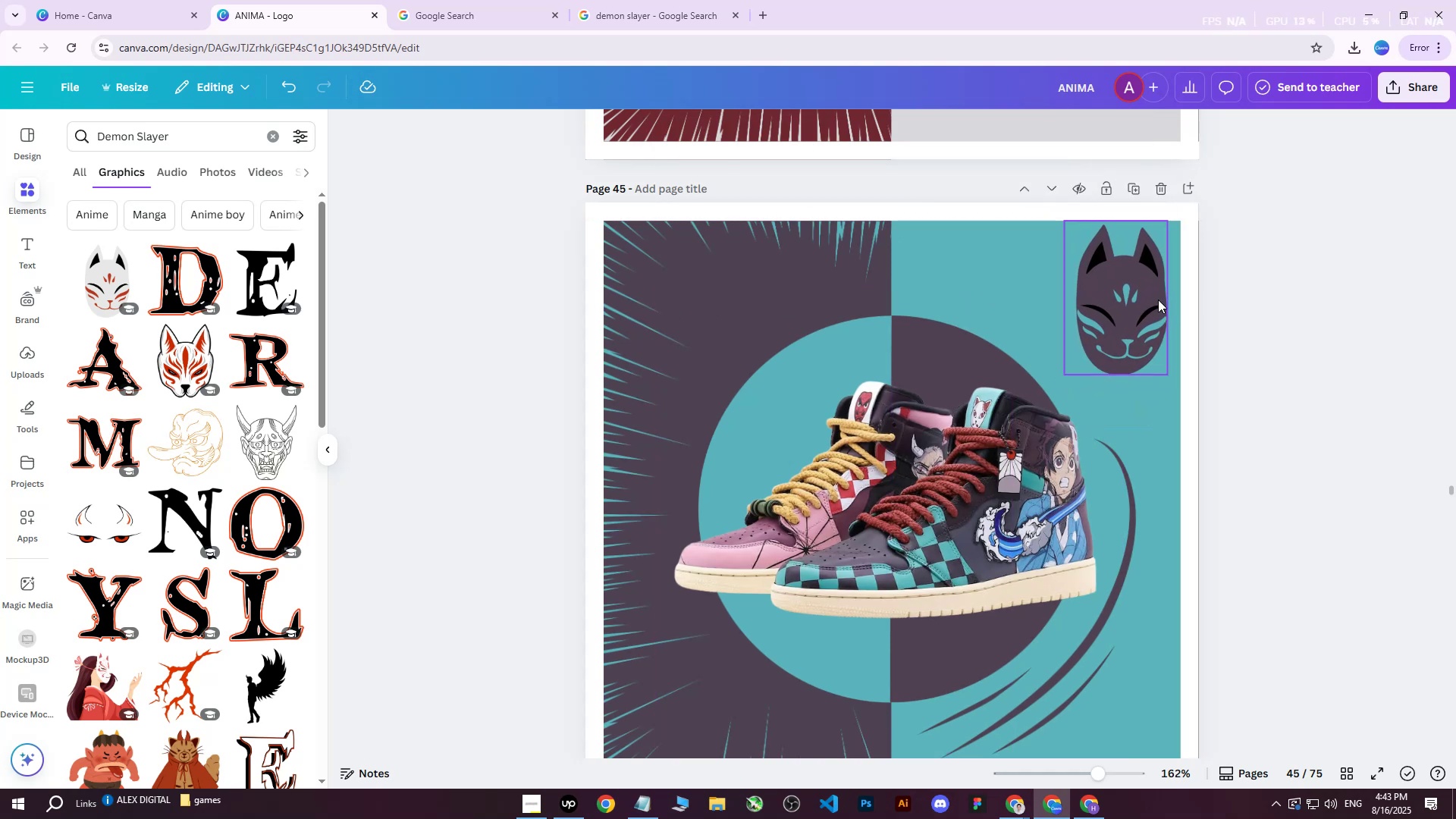 
left_click([1157, 300])
 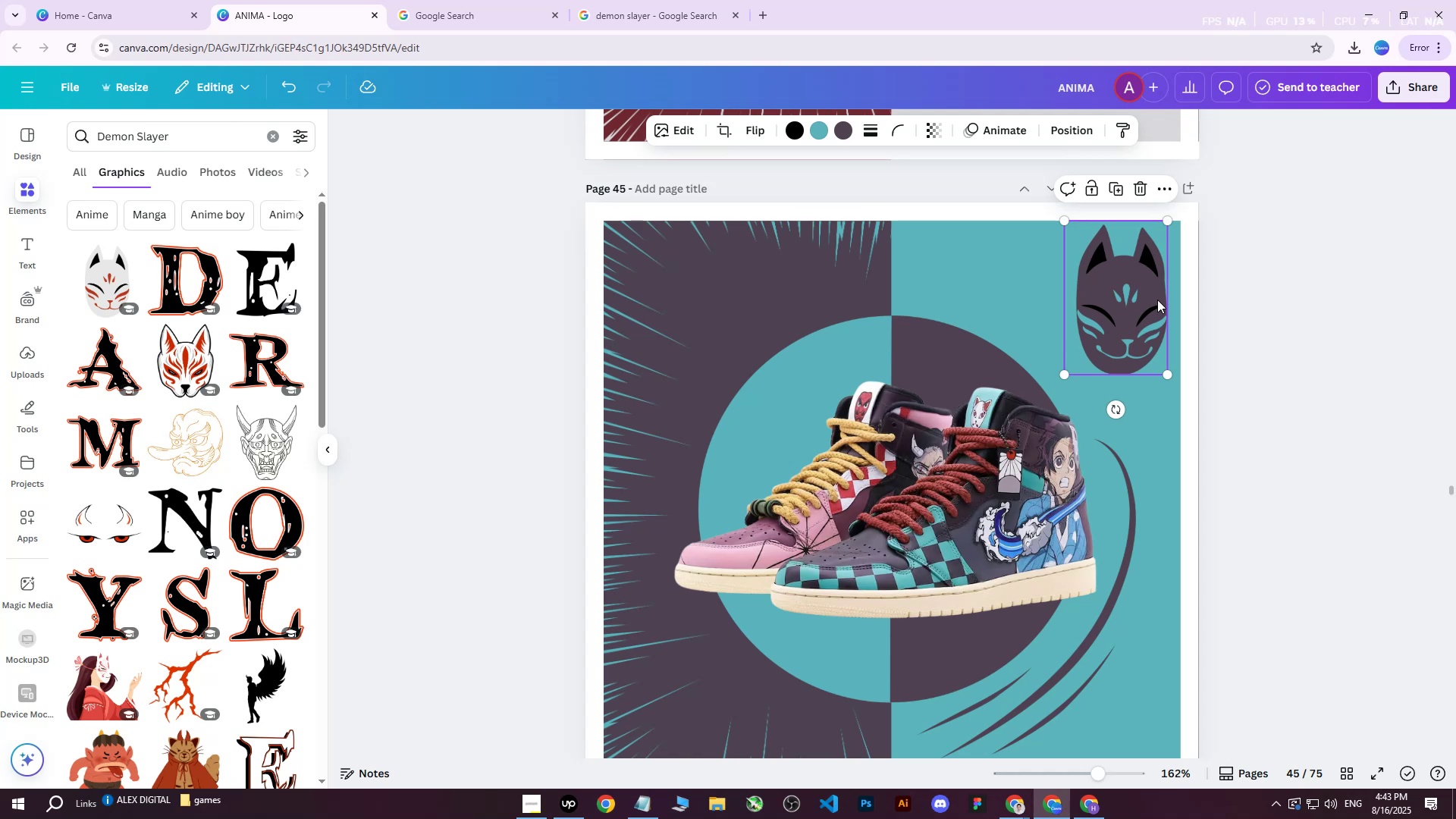 
key(ArrowRight)
 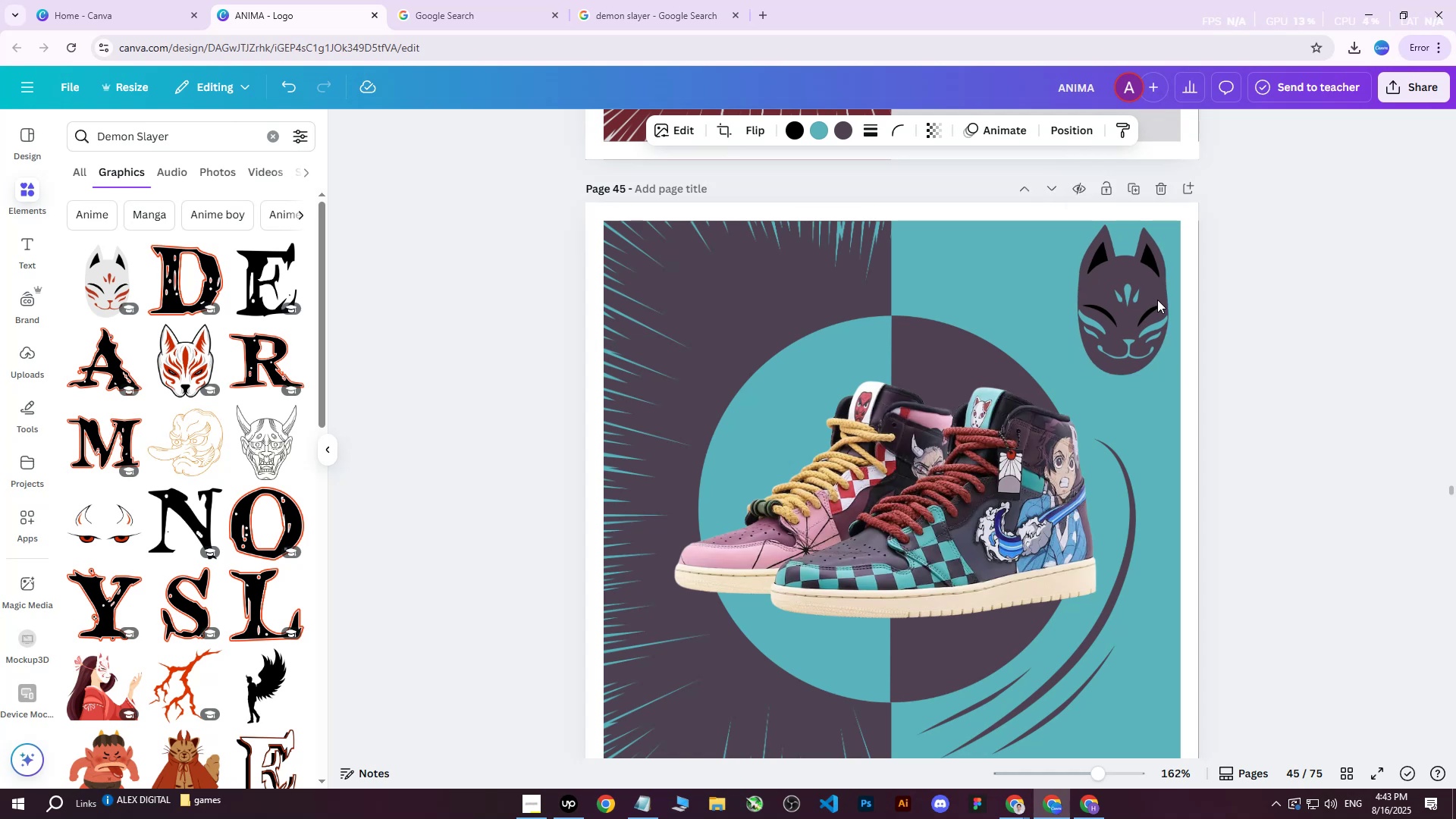 
key(ArrowDown)
 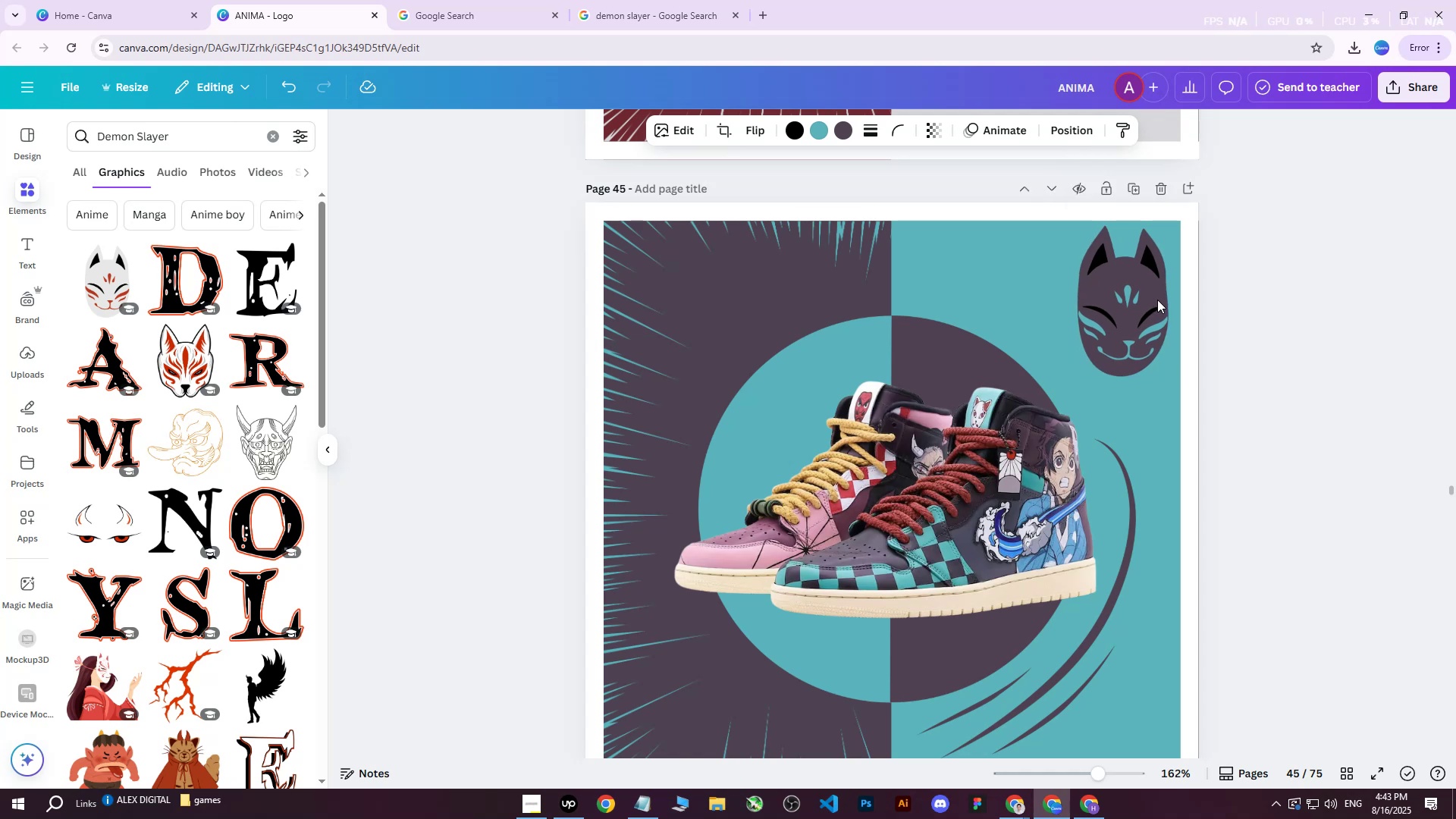 
key(ArrowDown)
 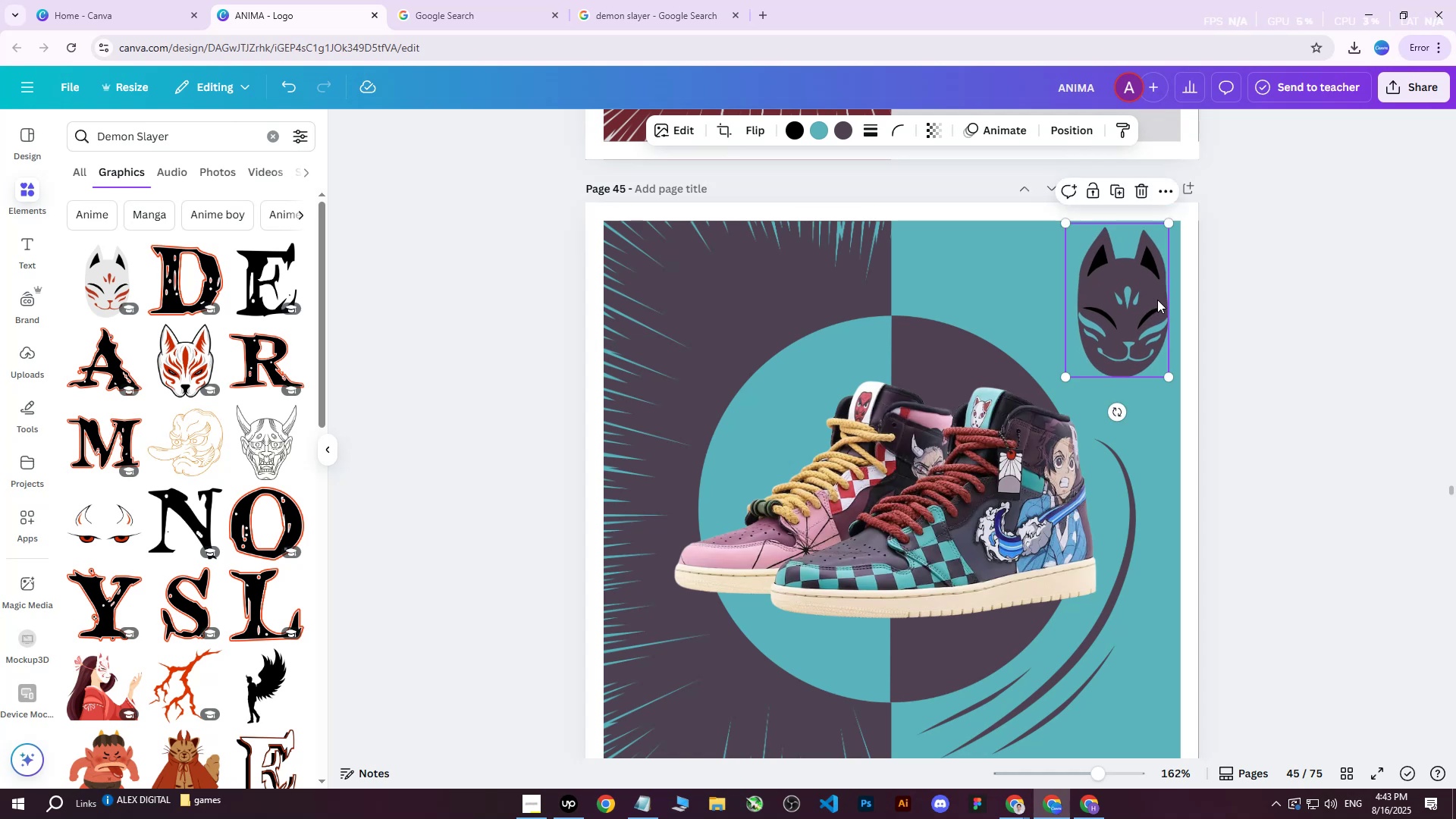 
key(ArrowDown)
 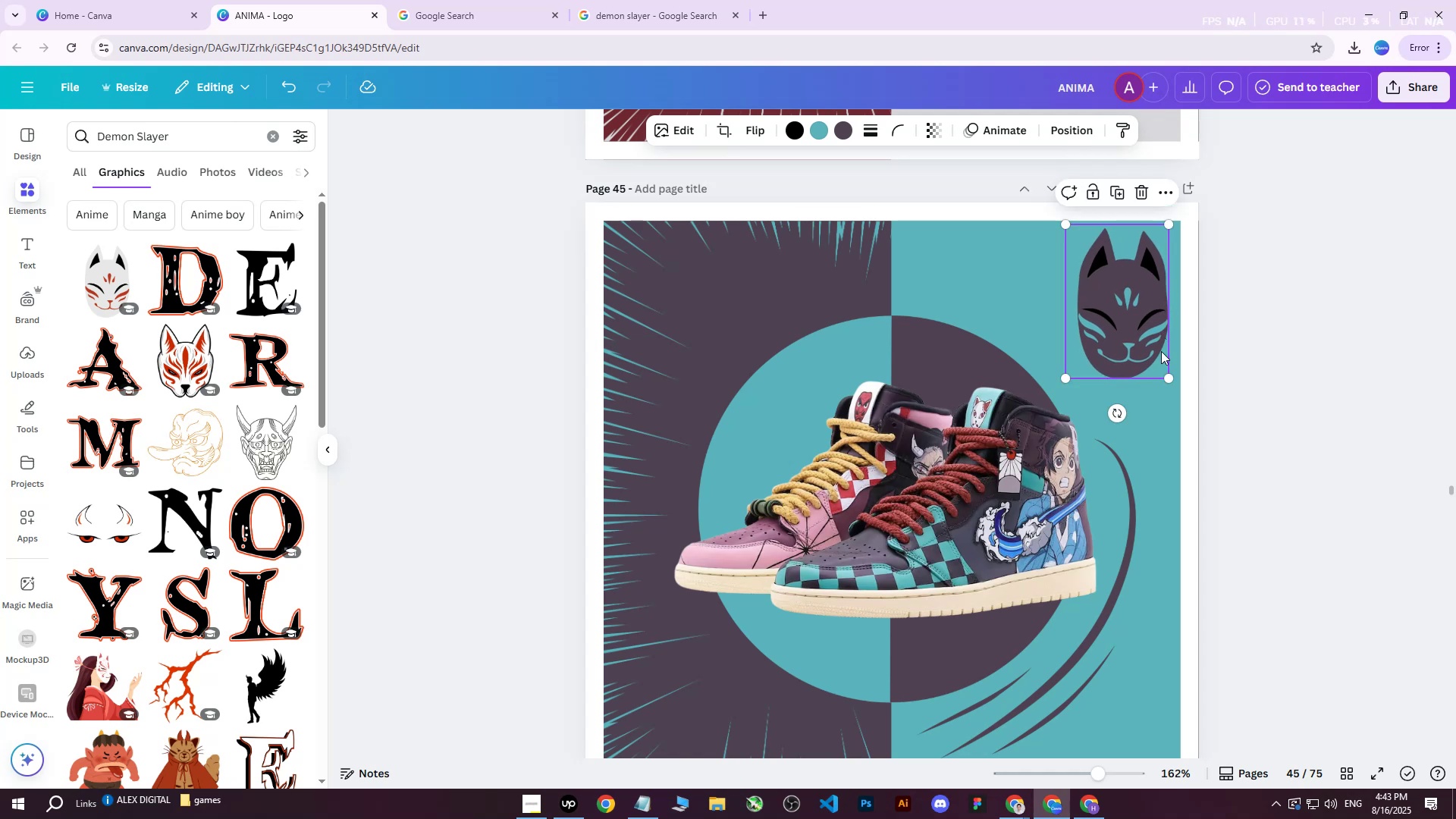 
scroll: coordinate [1306, 351], scroll_direction: down, amount: 2.0
 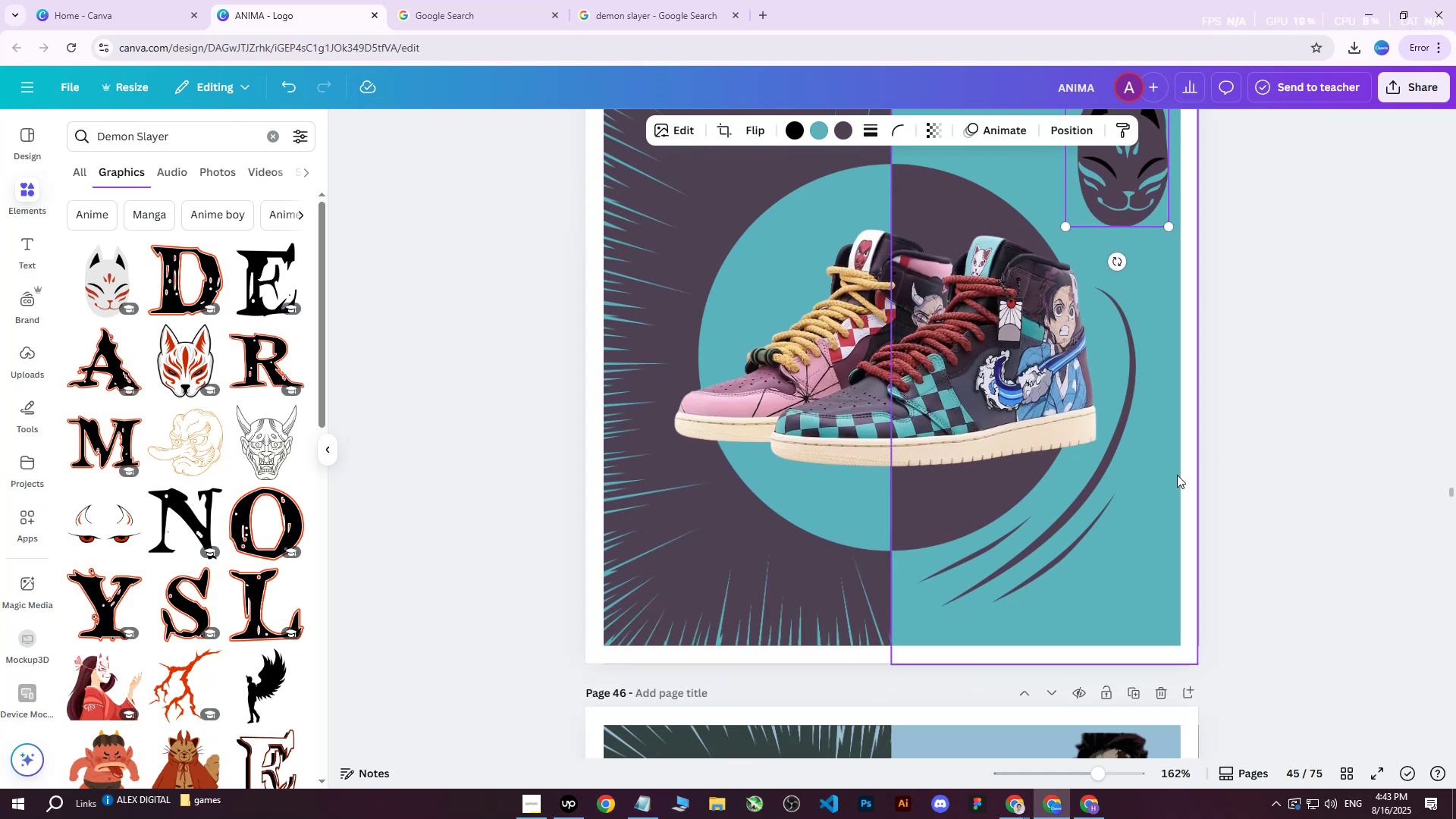 
left_click([1177, 475])
 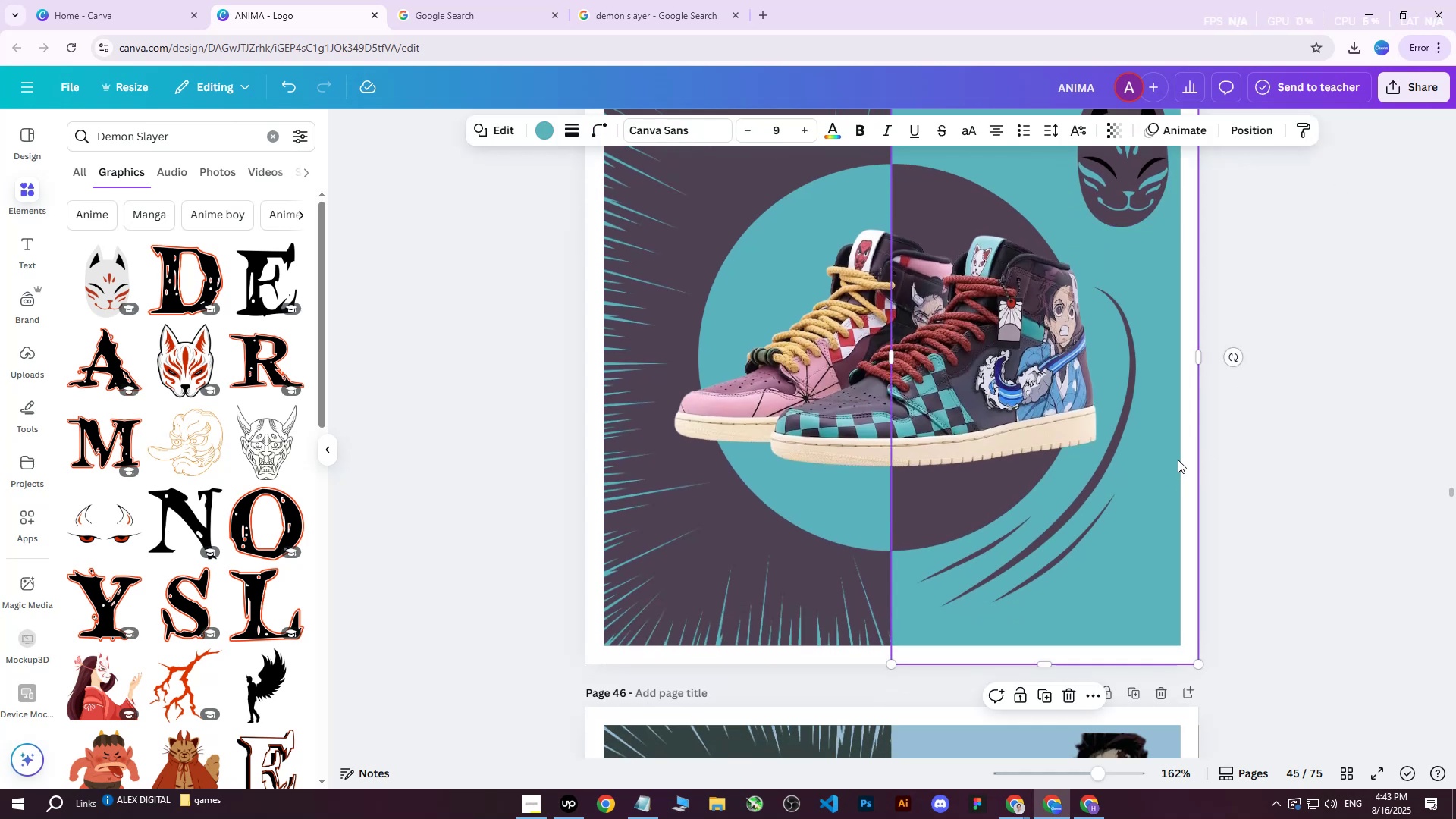 
scroll: coordinate [1210, 416], scroll_direction: up, amount: 3.0
 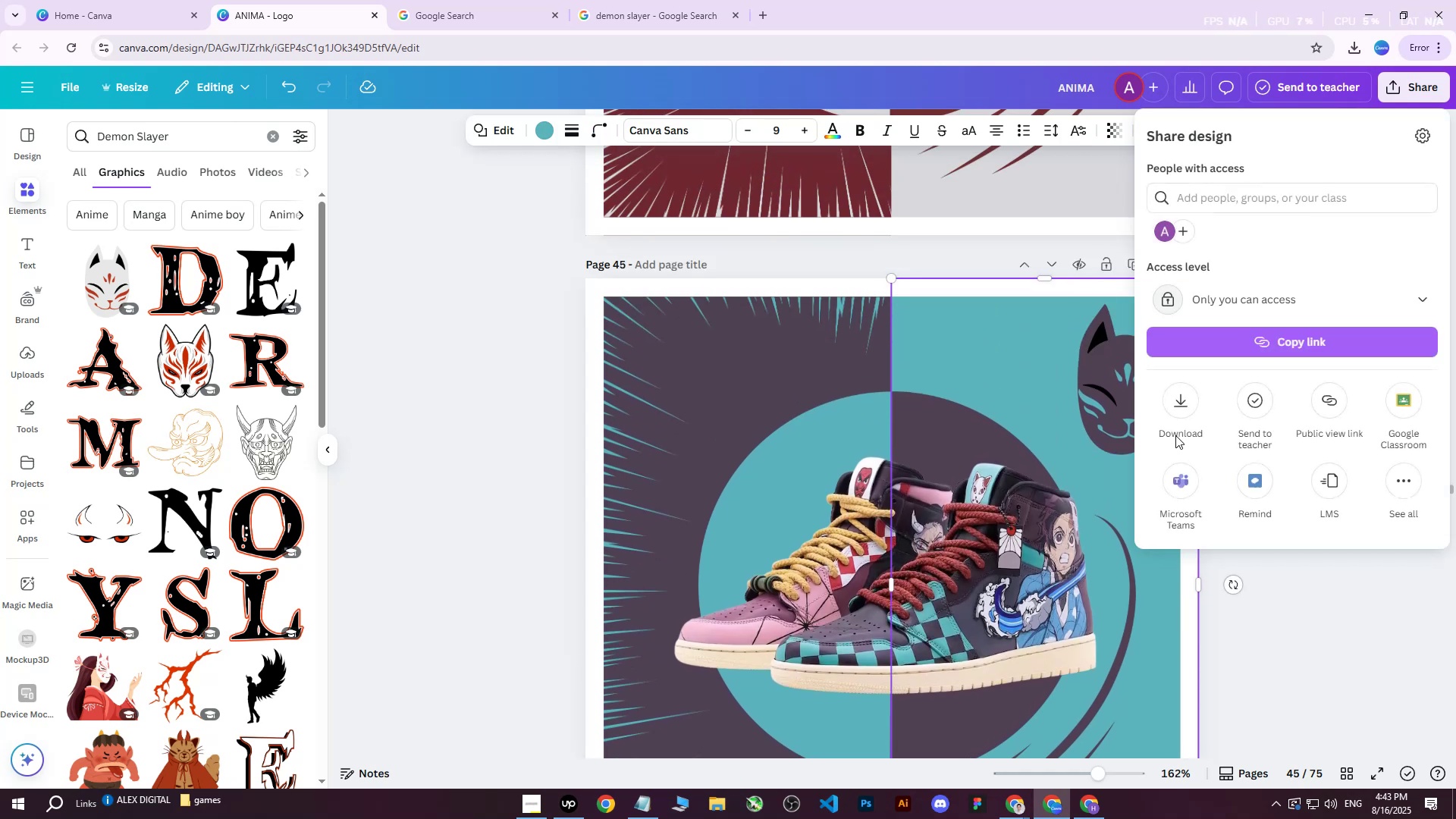 
left_click([1186, 392])
 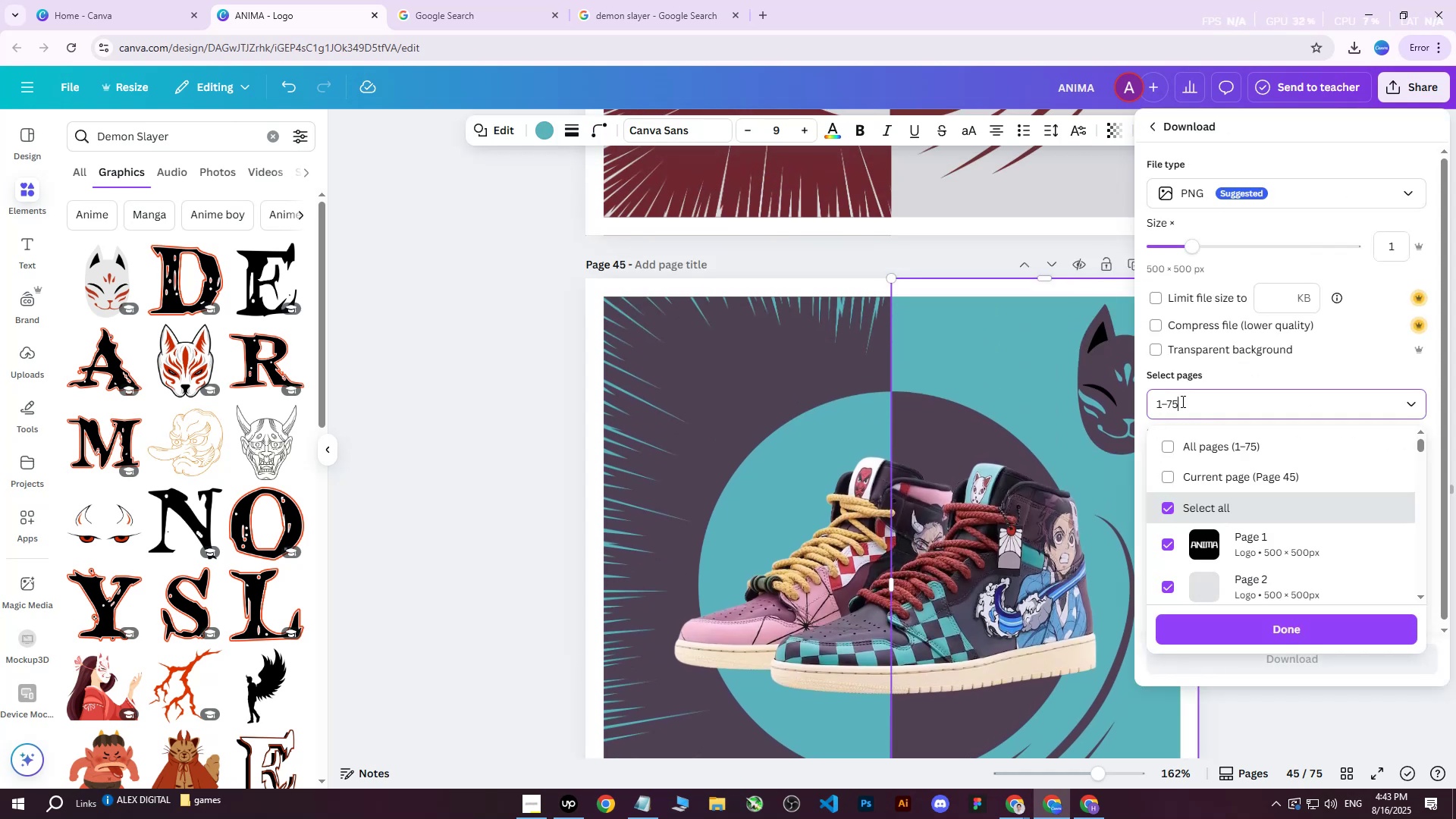 
triple_click([1182, 454])
 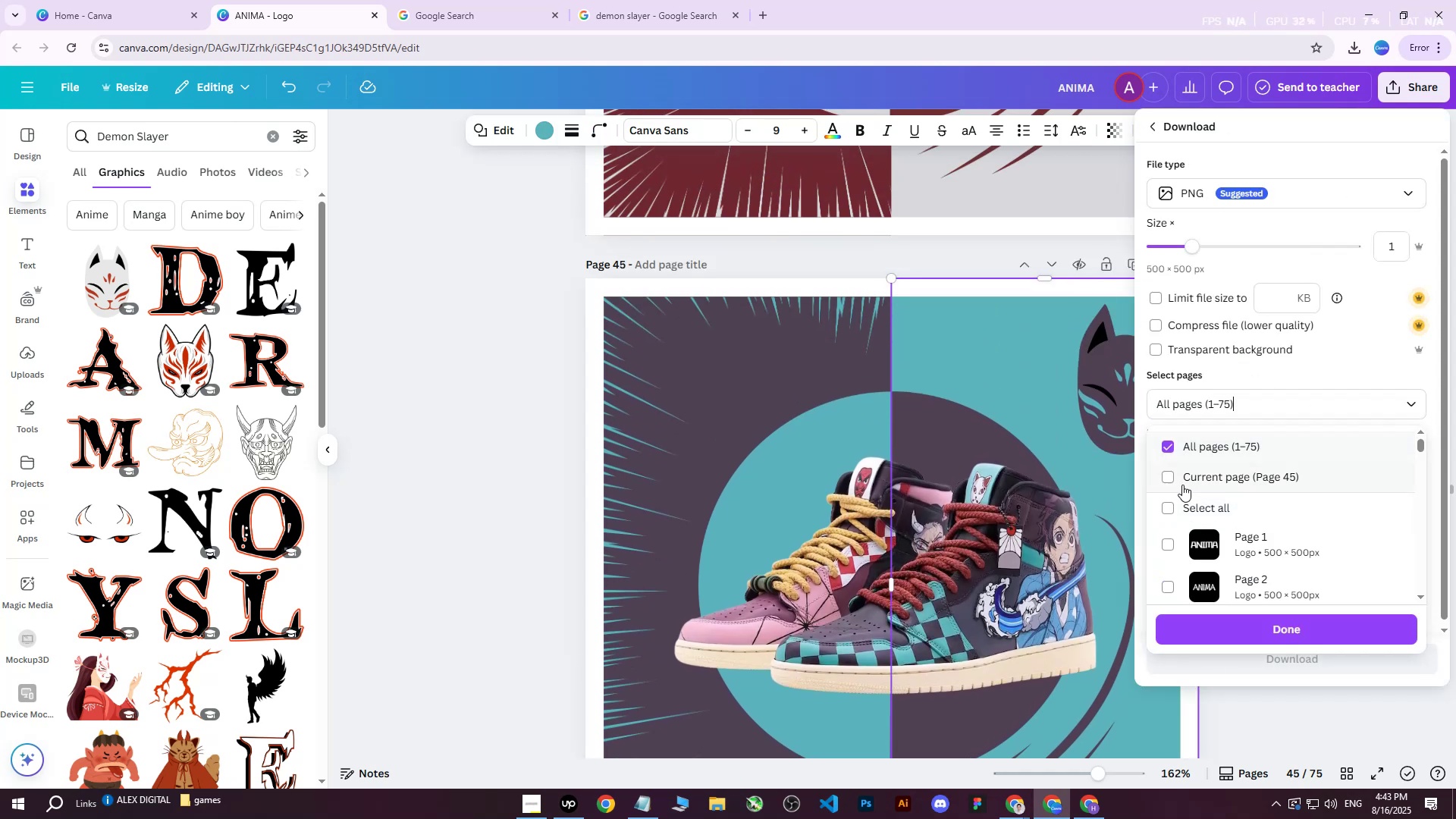 
triple_click([1182, 485])
 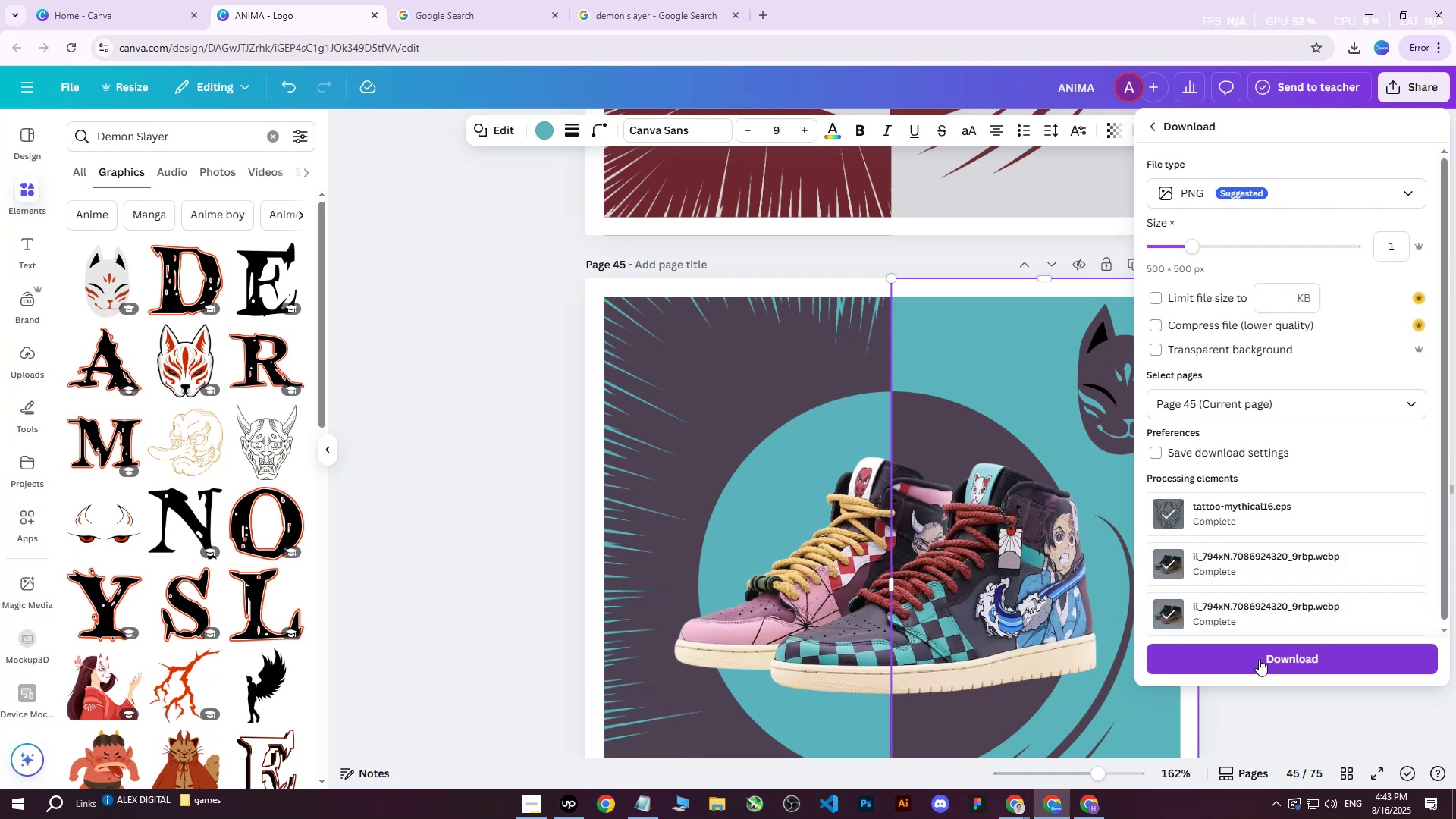 
left_click([1259, 661])
 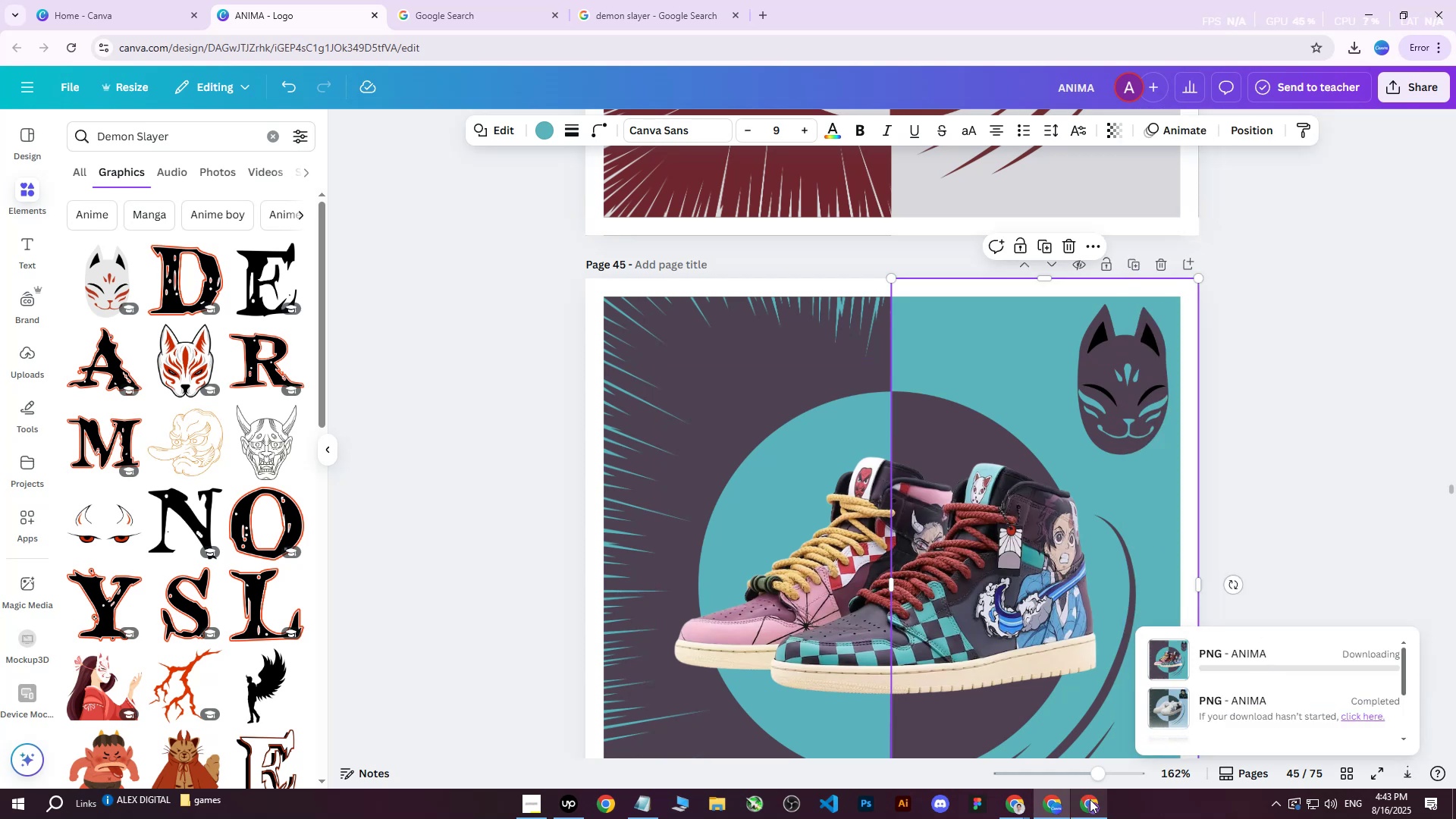 
left_click([1099, 817])
 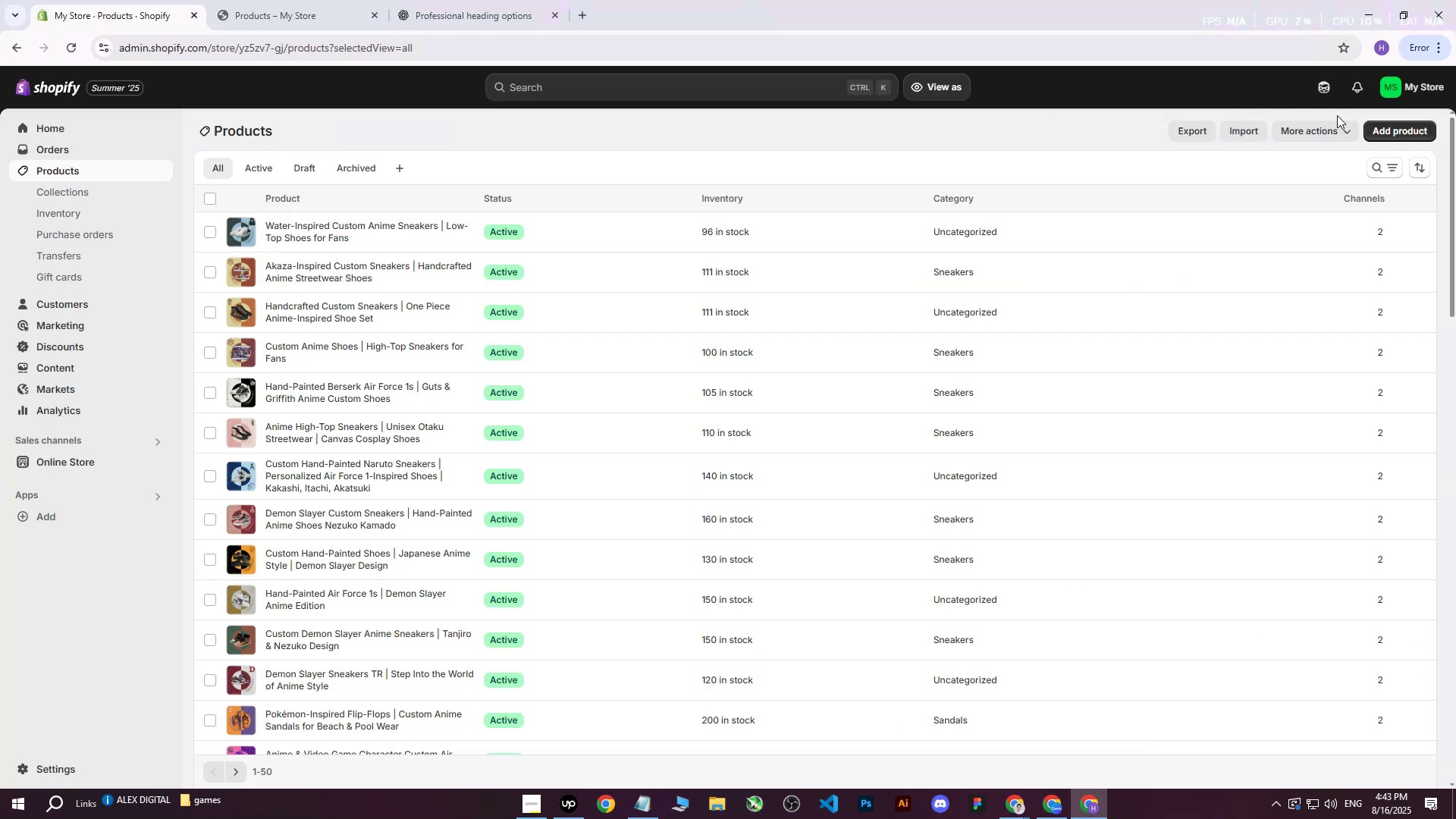 
left_click([1401, 139])
 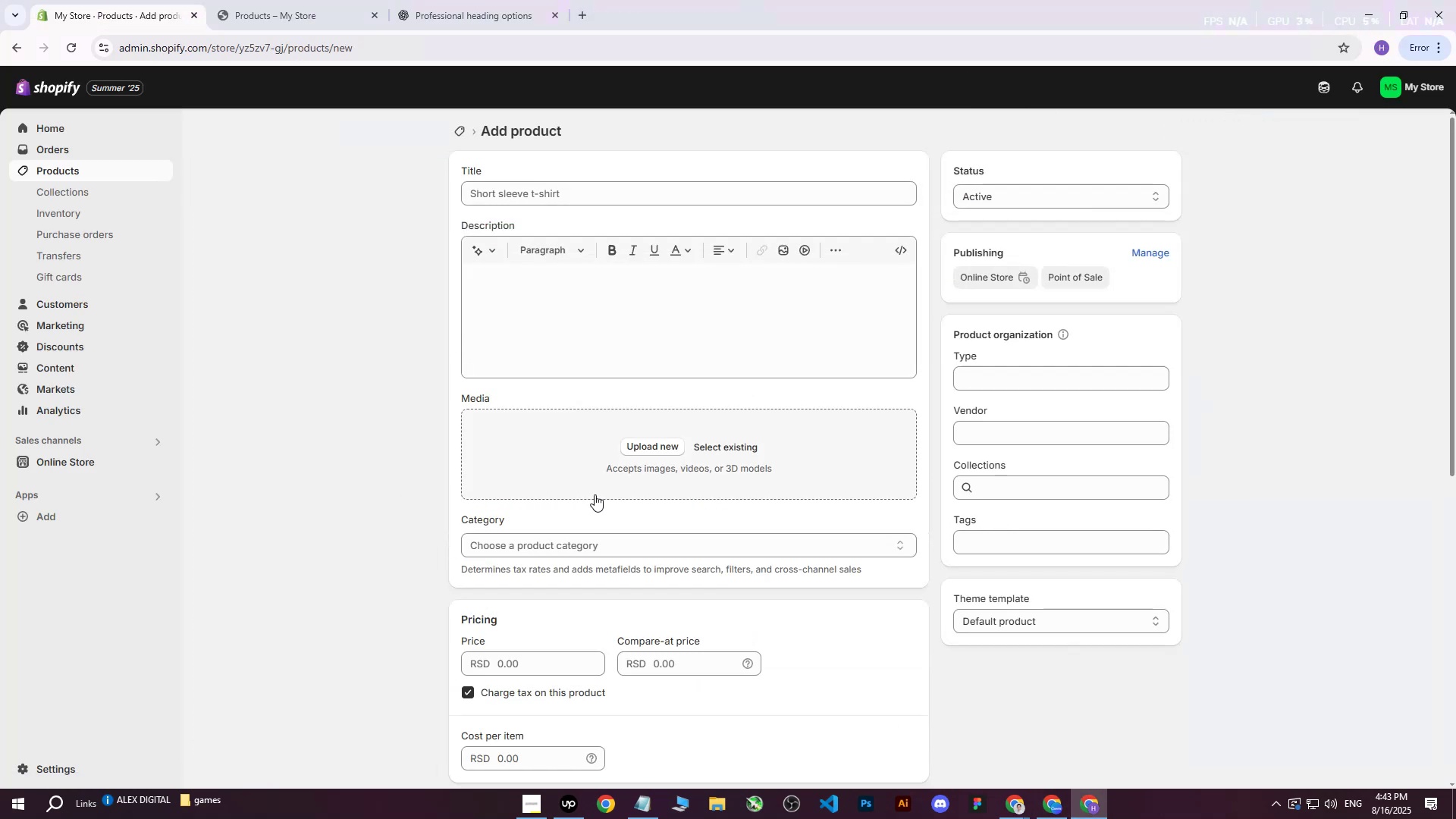 
left_click([665, 454])
 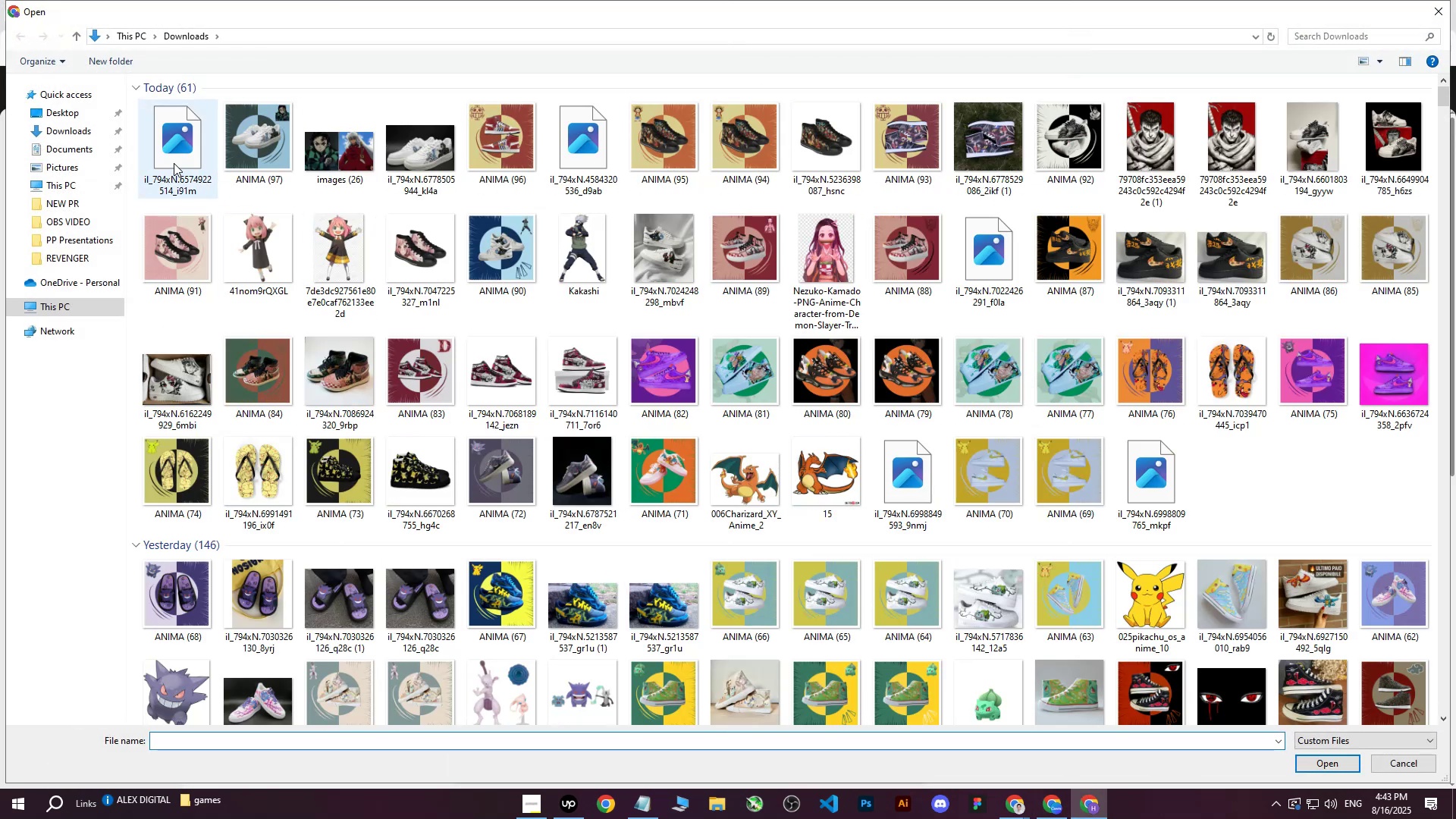 
left_click([177, 152])
 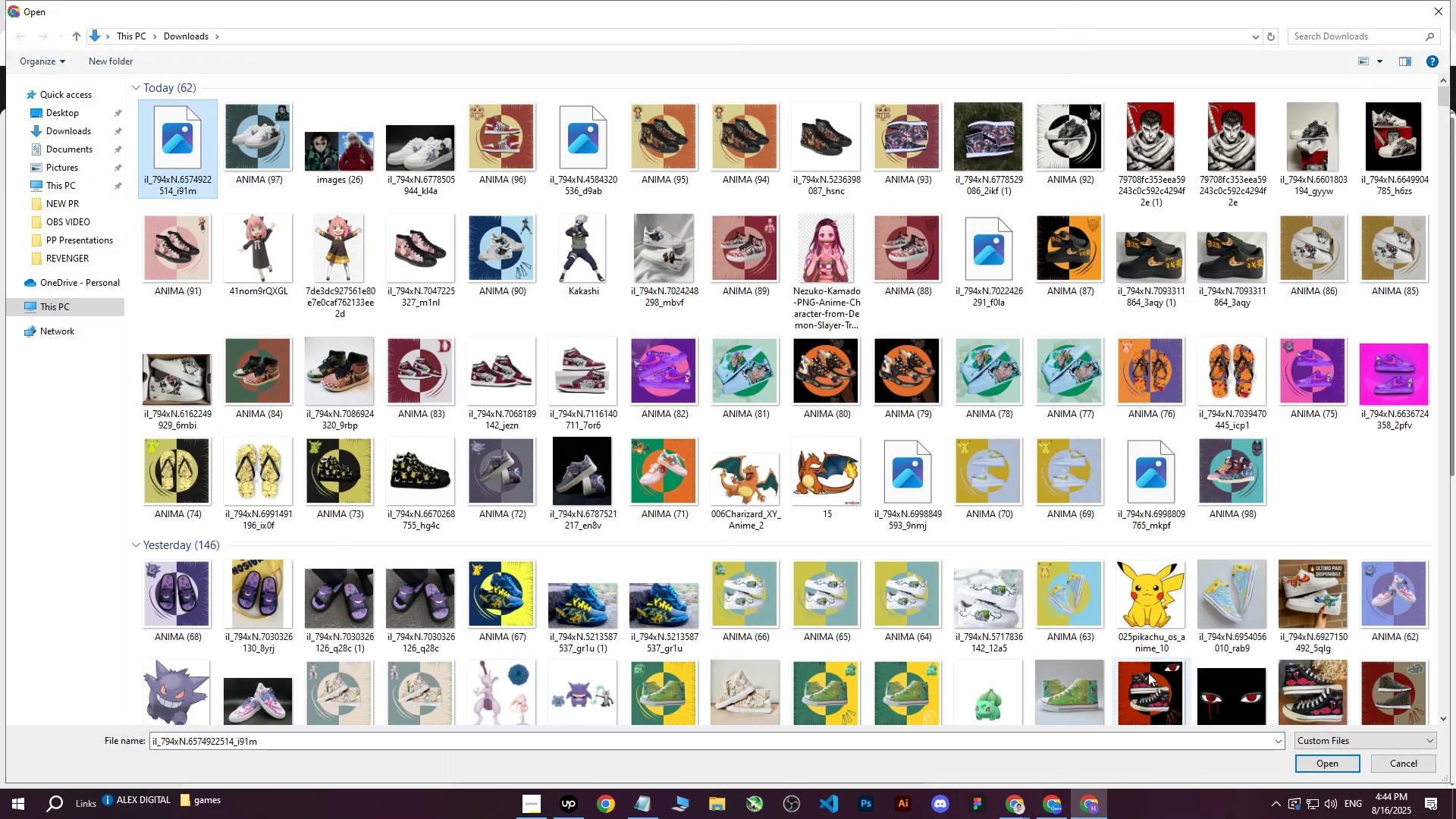 
left_click([1309, 756])
 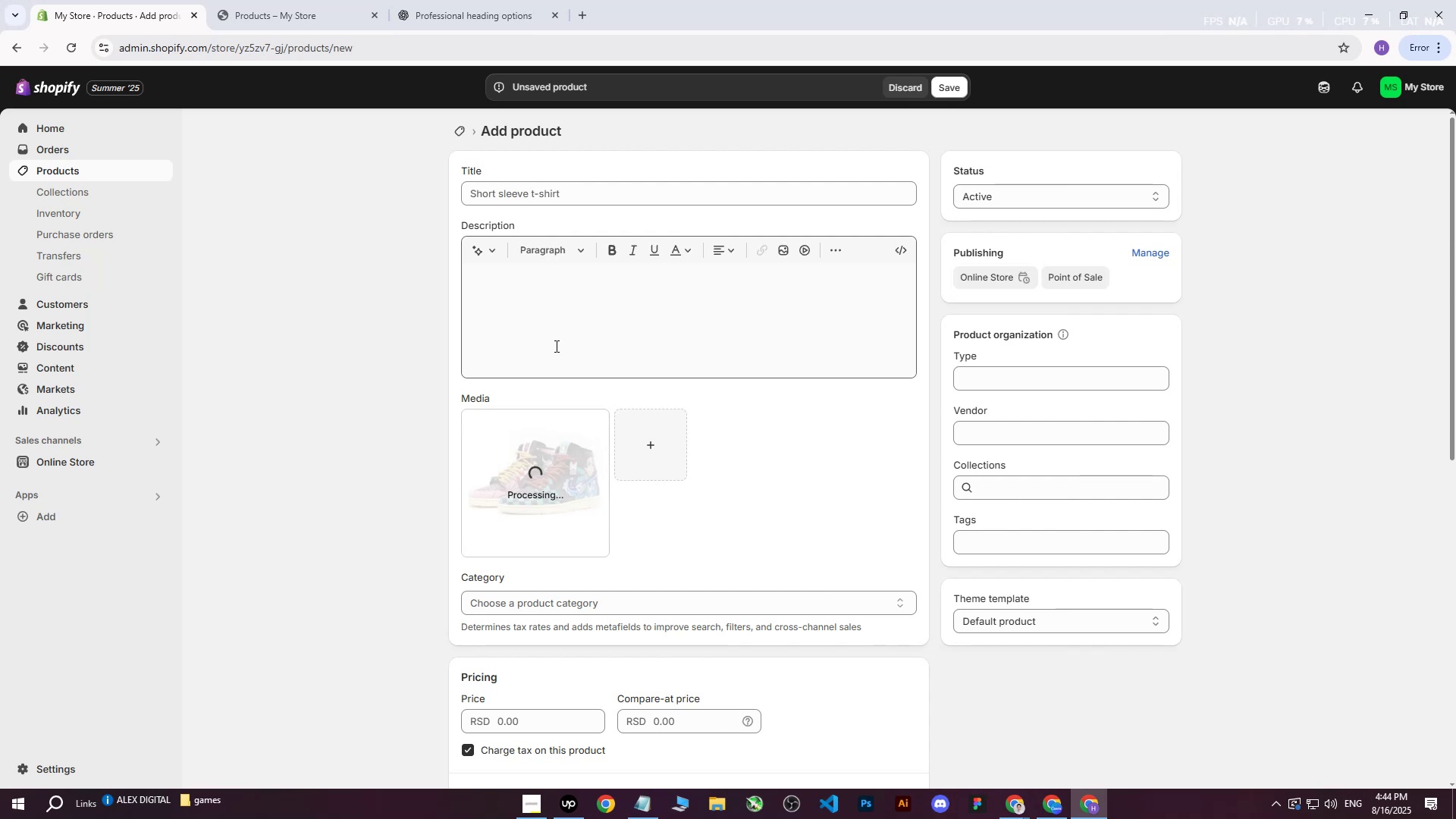 
left_click([641, 428])
 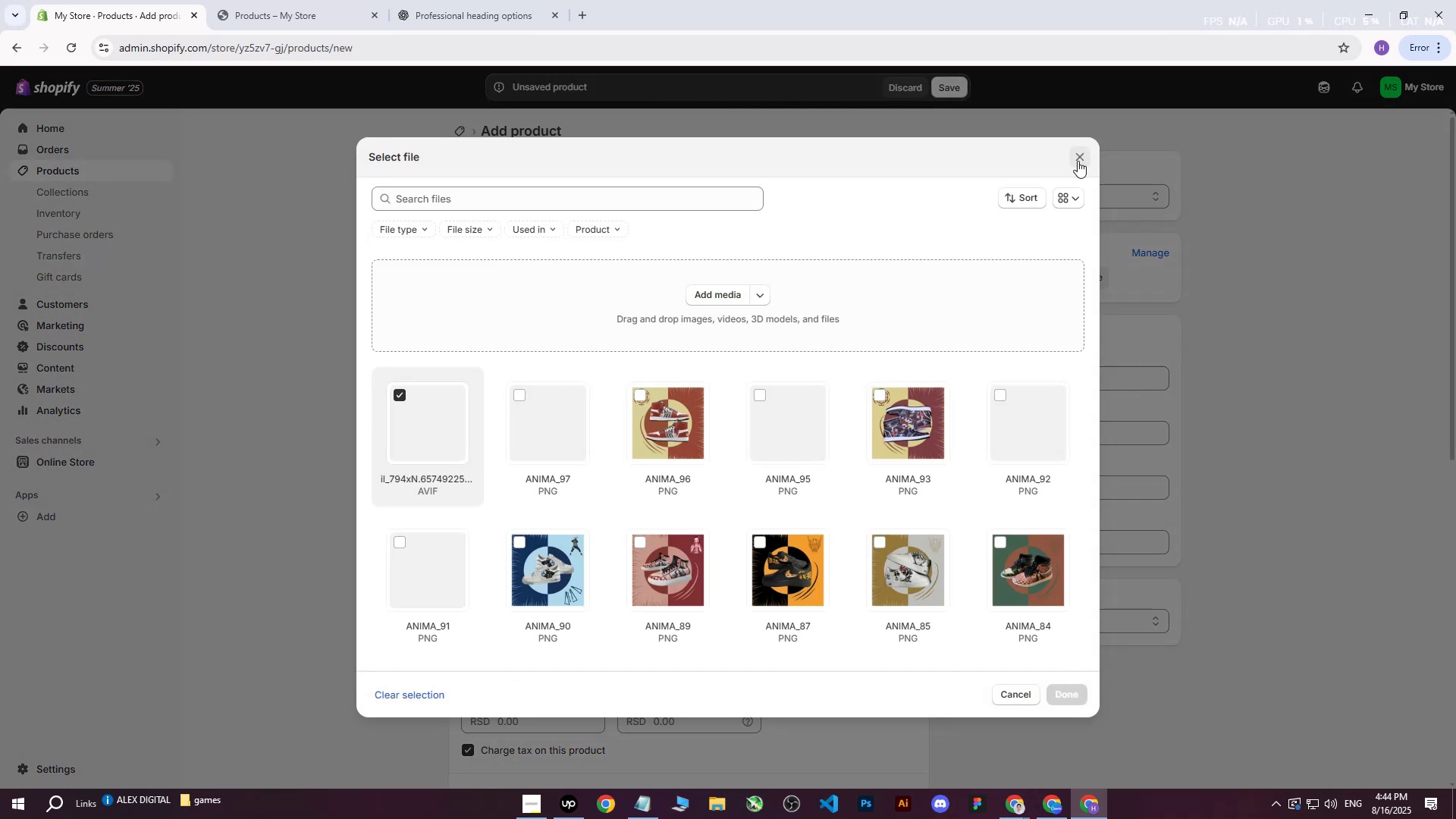 
left_click([1090, 150])
 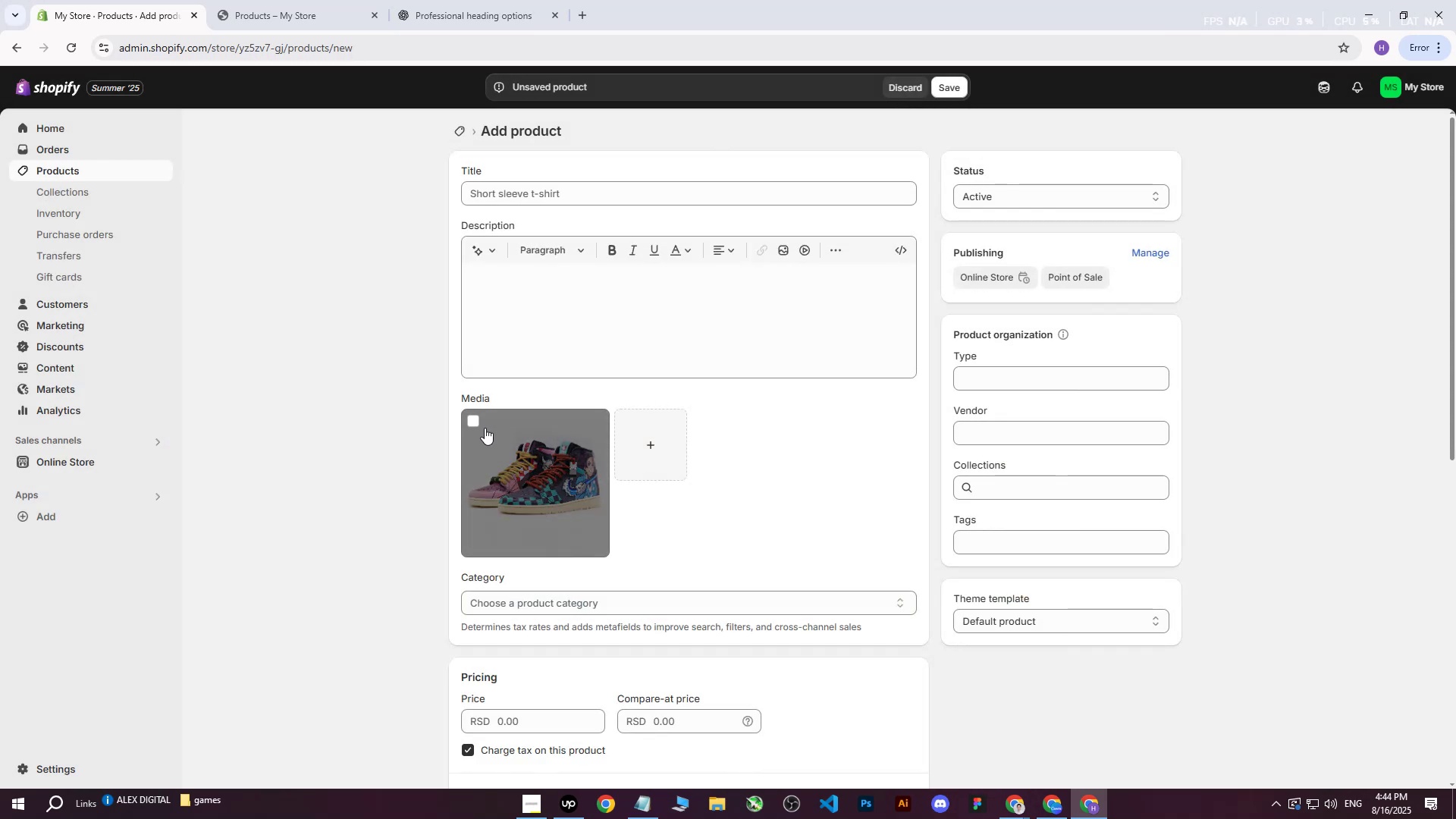 
left_click([477, 425])
 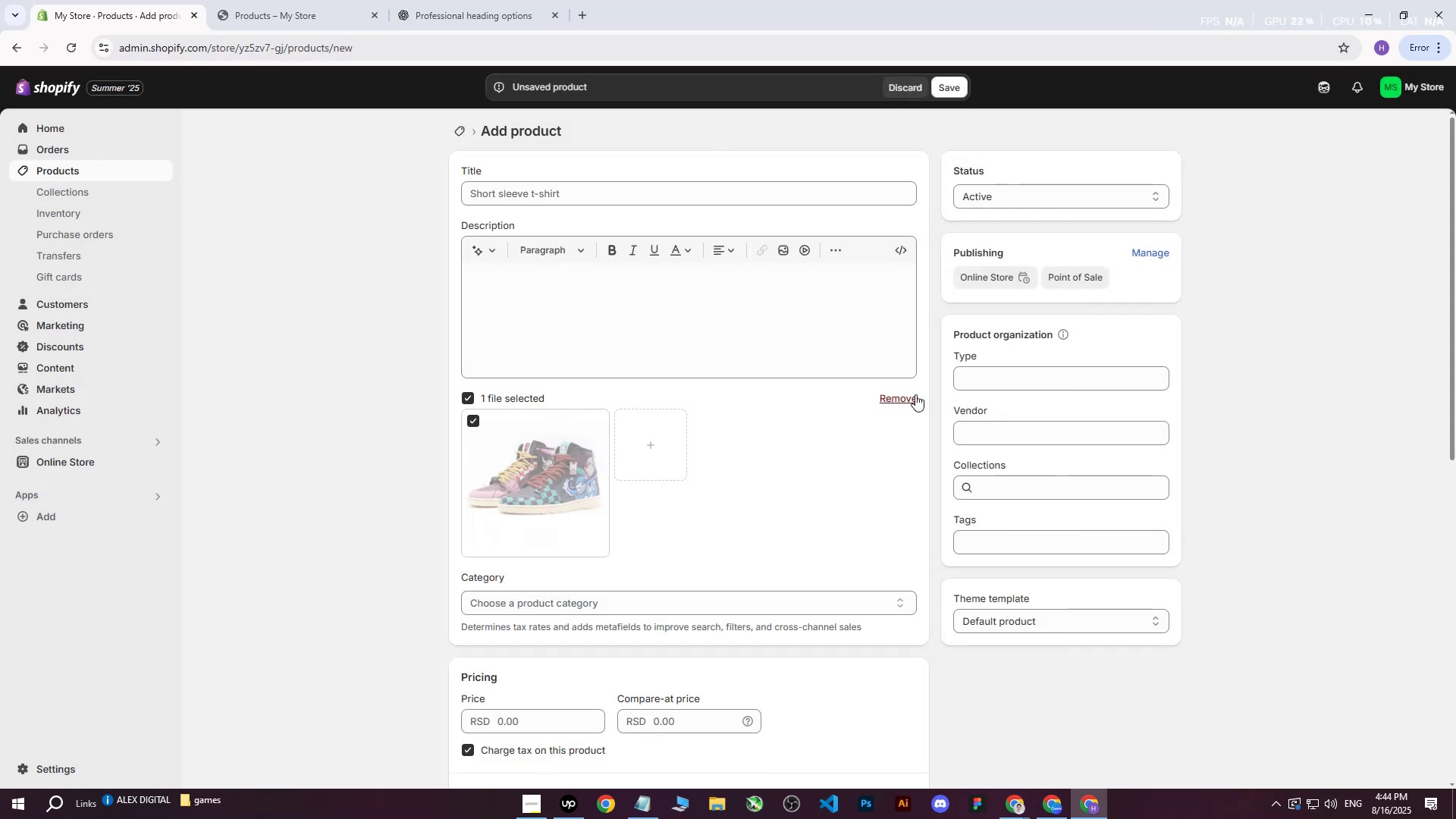 
double_click([918, 397])
 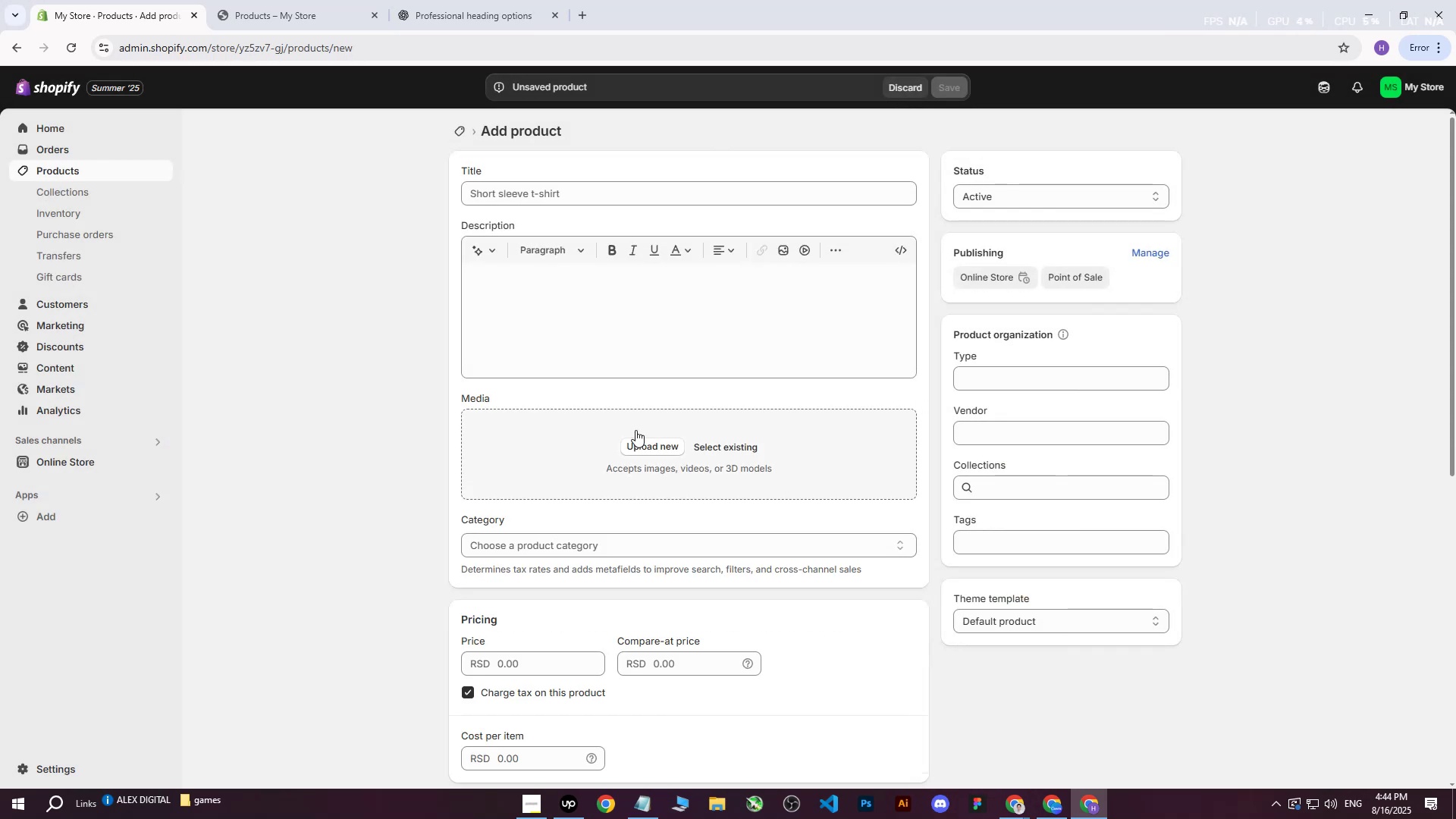 
triple_click([579, 441])
 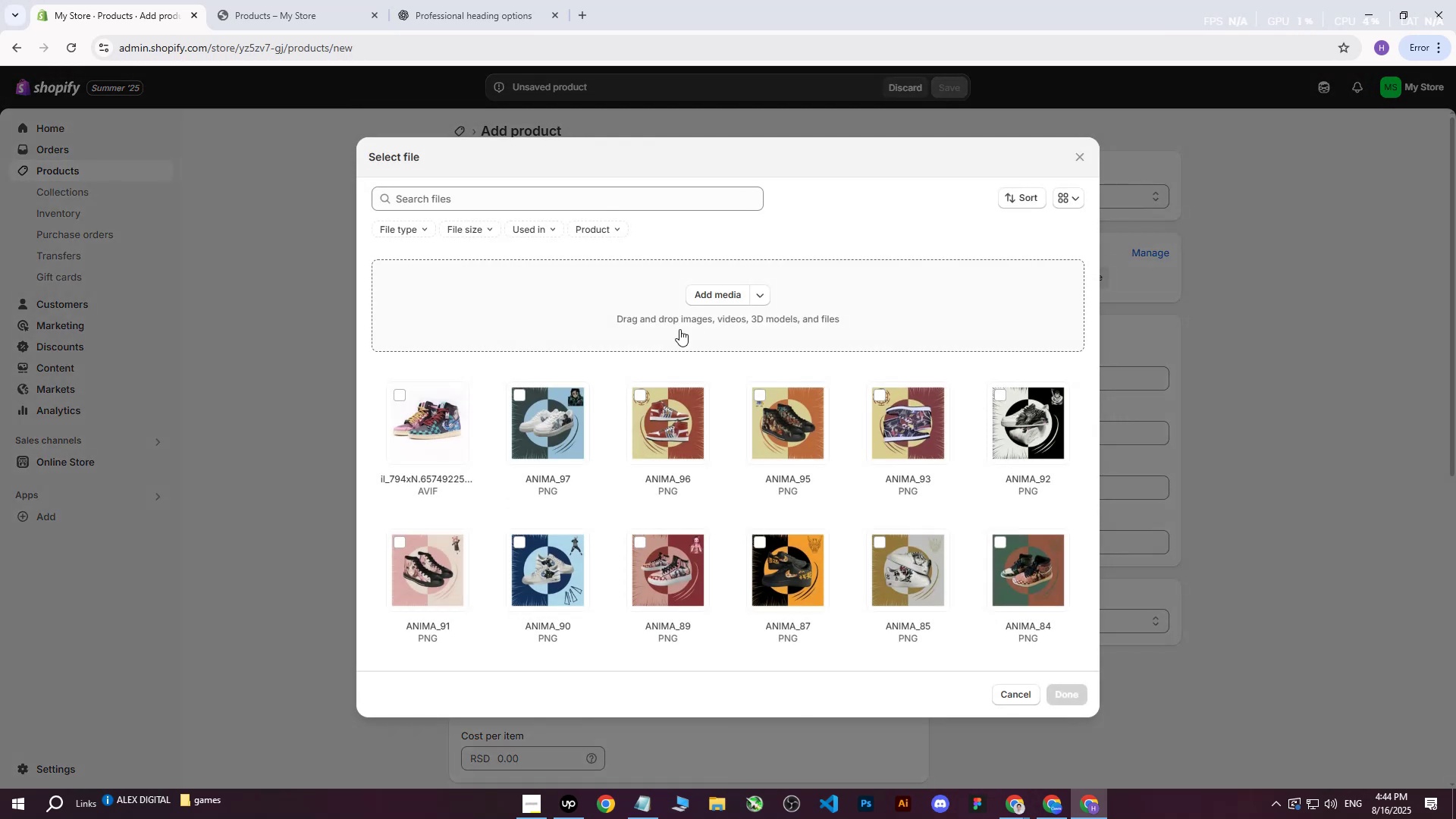 
left_click([711, 291])
 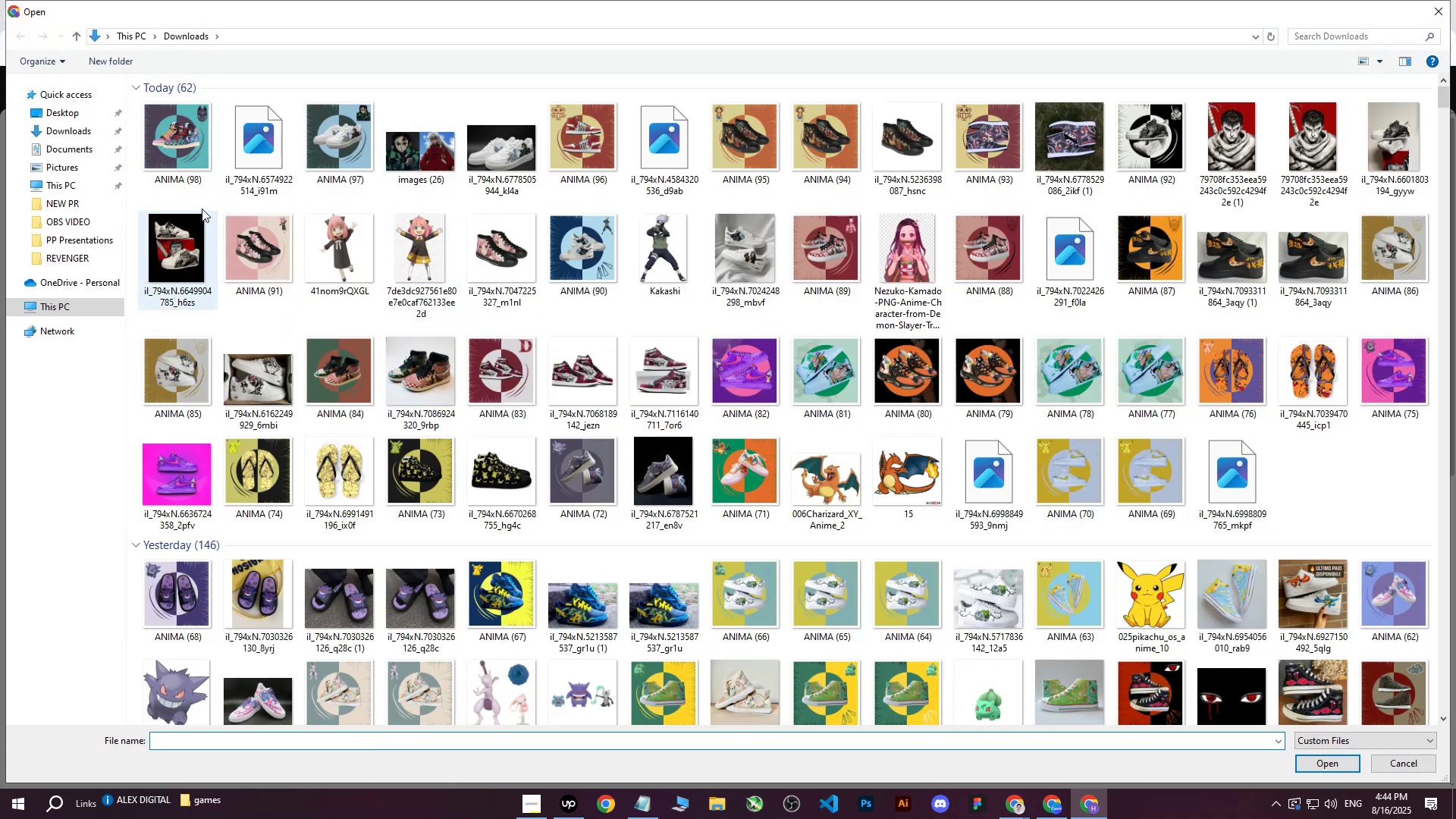 
left_click([169, 138])
 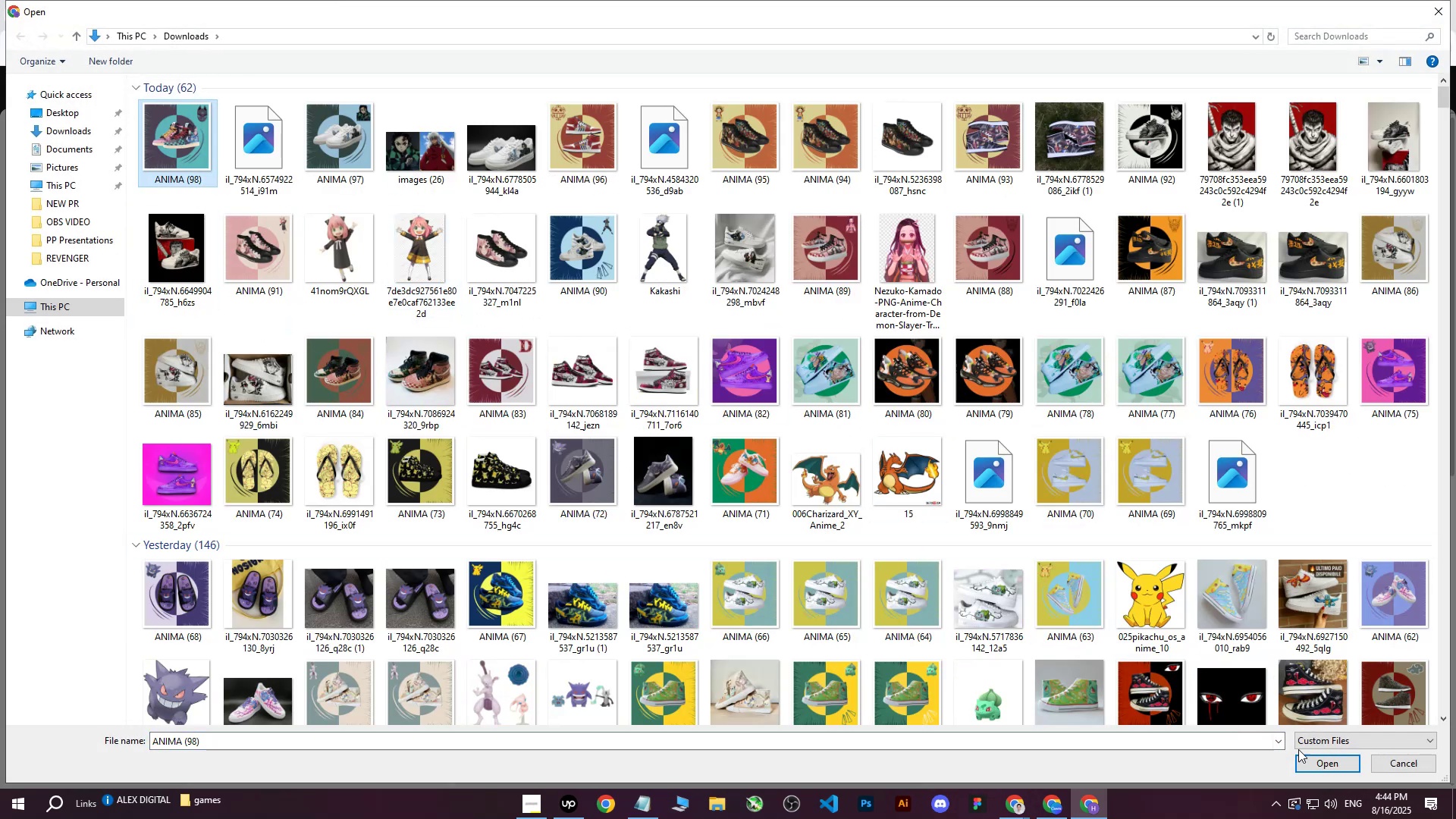 
left_click([1314, 769])
 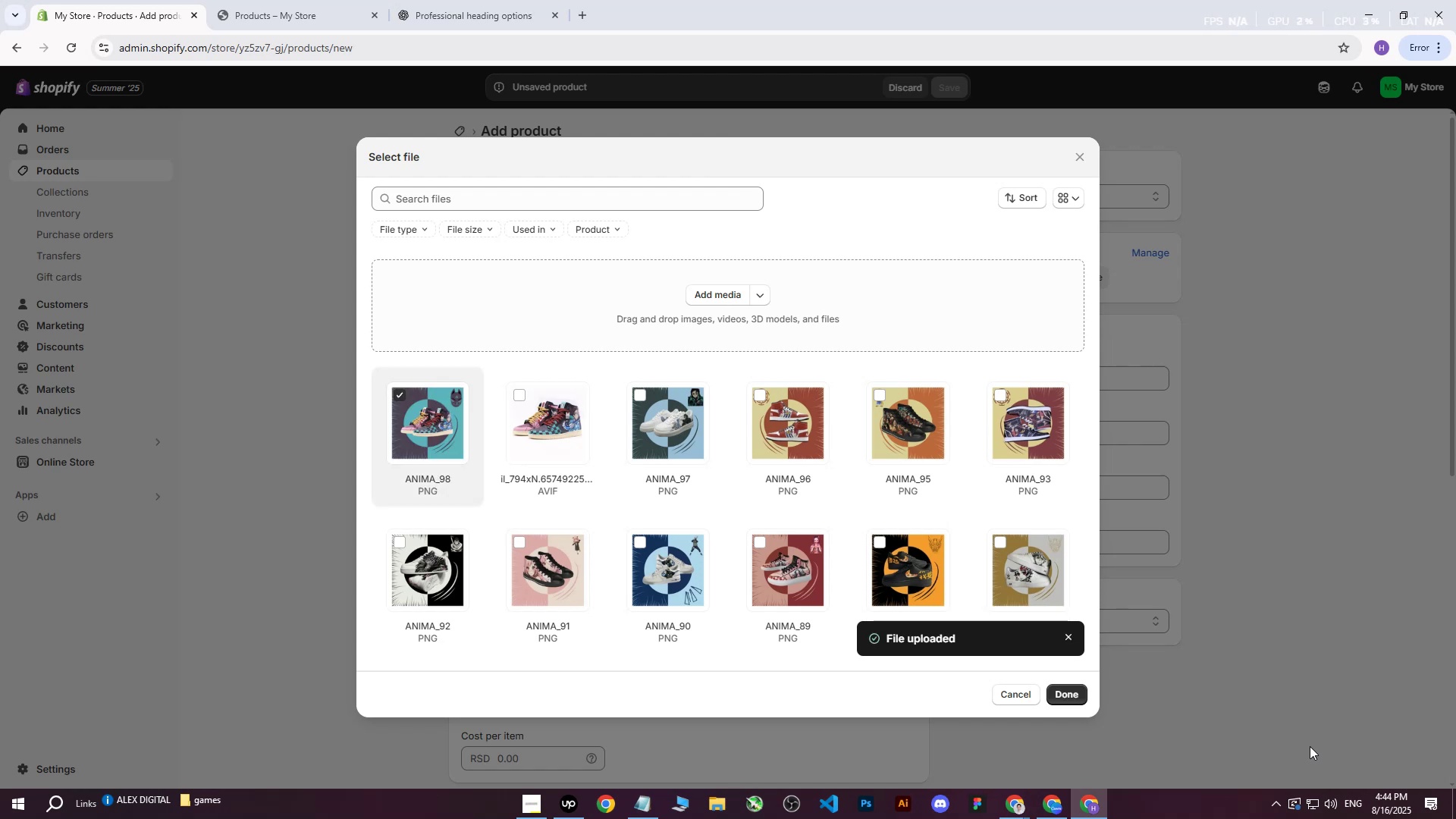 
wait(13.5)
 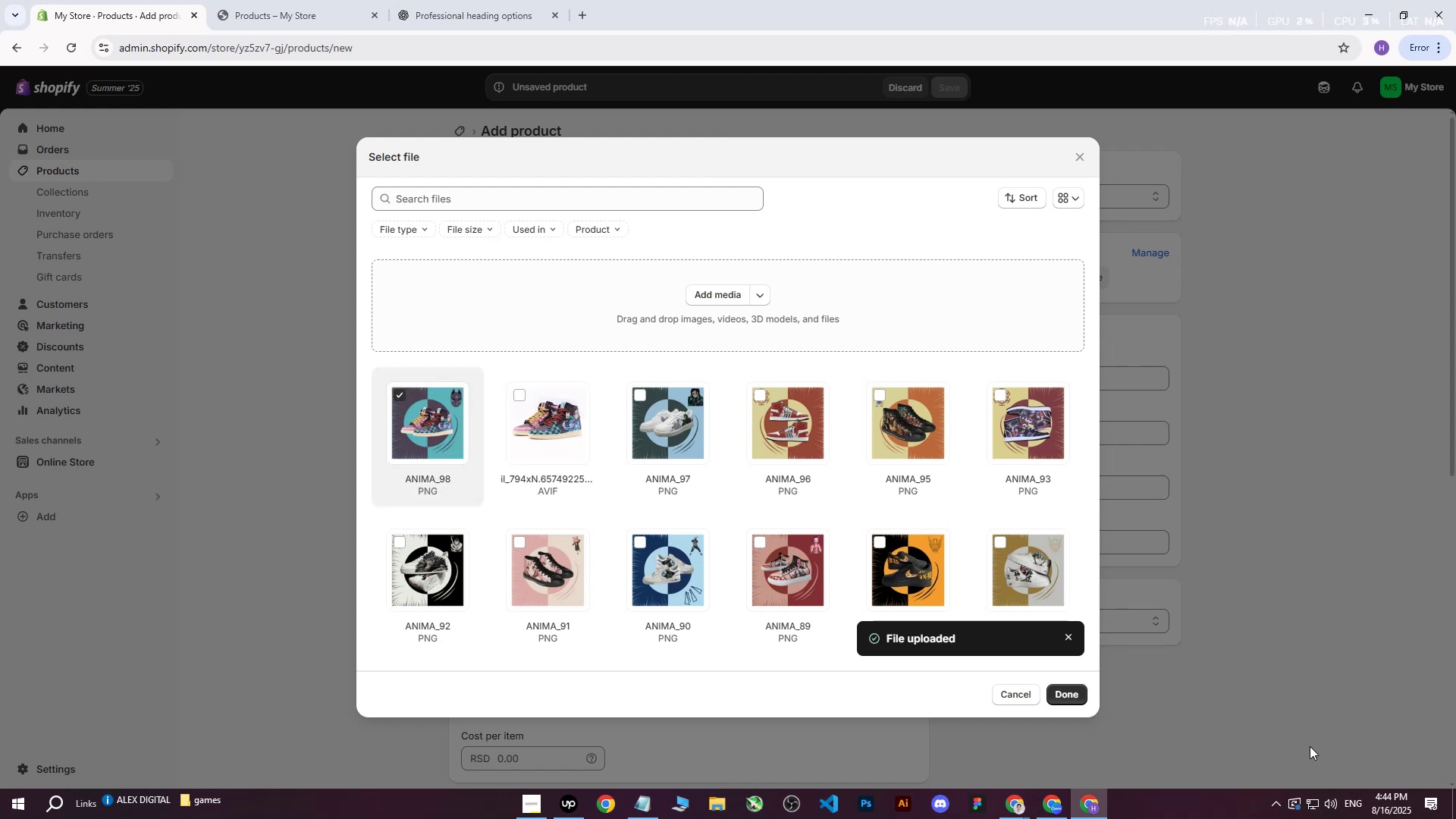 
left_click([1070, 703])
 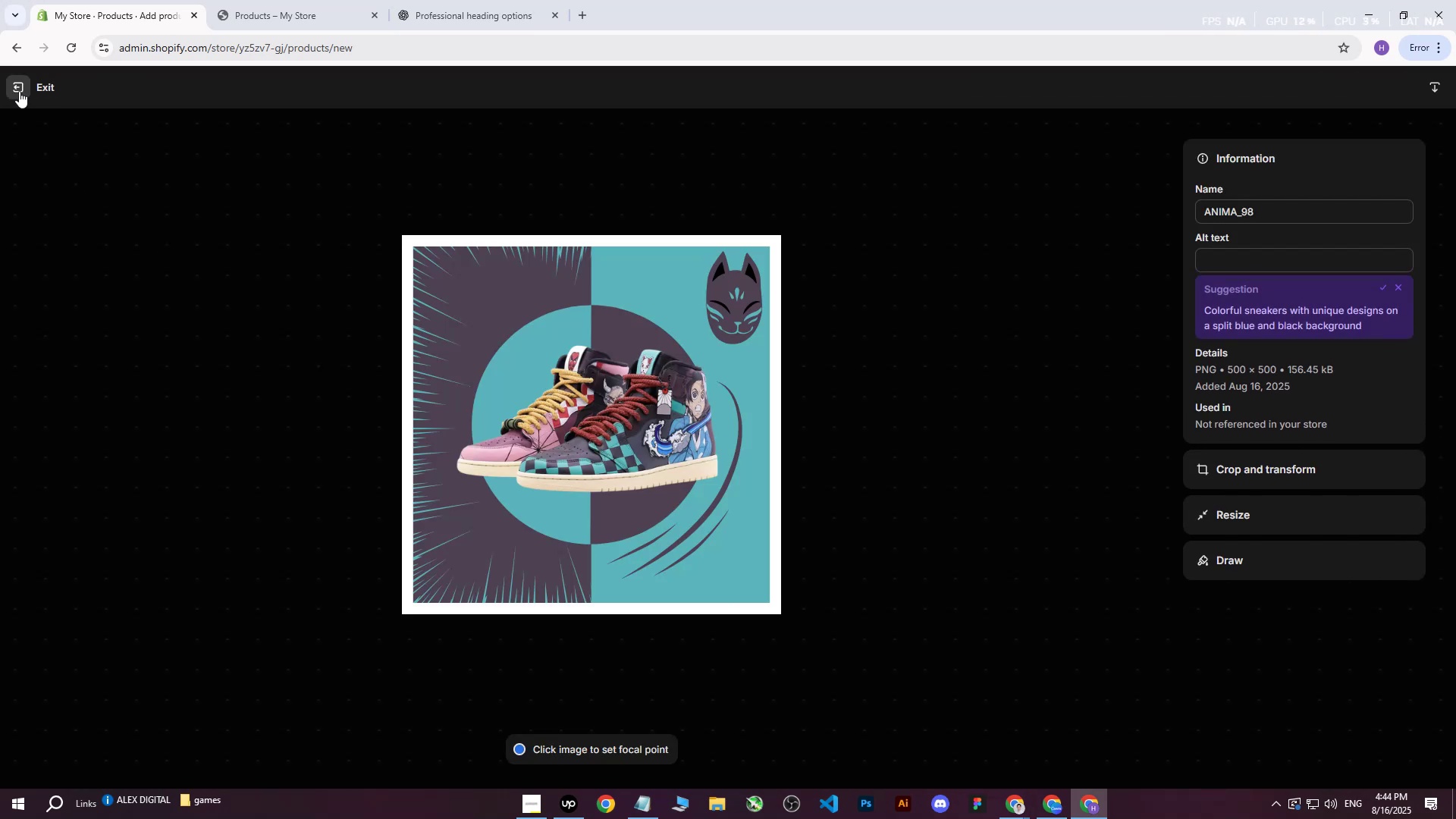 
wait(7.73)
 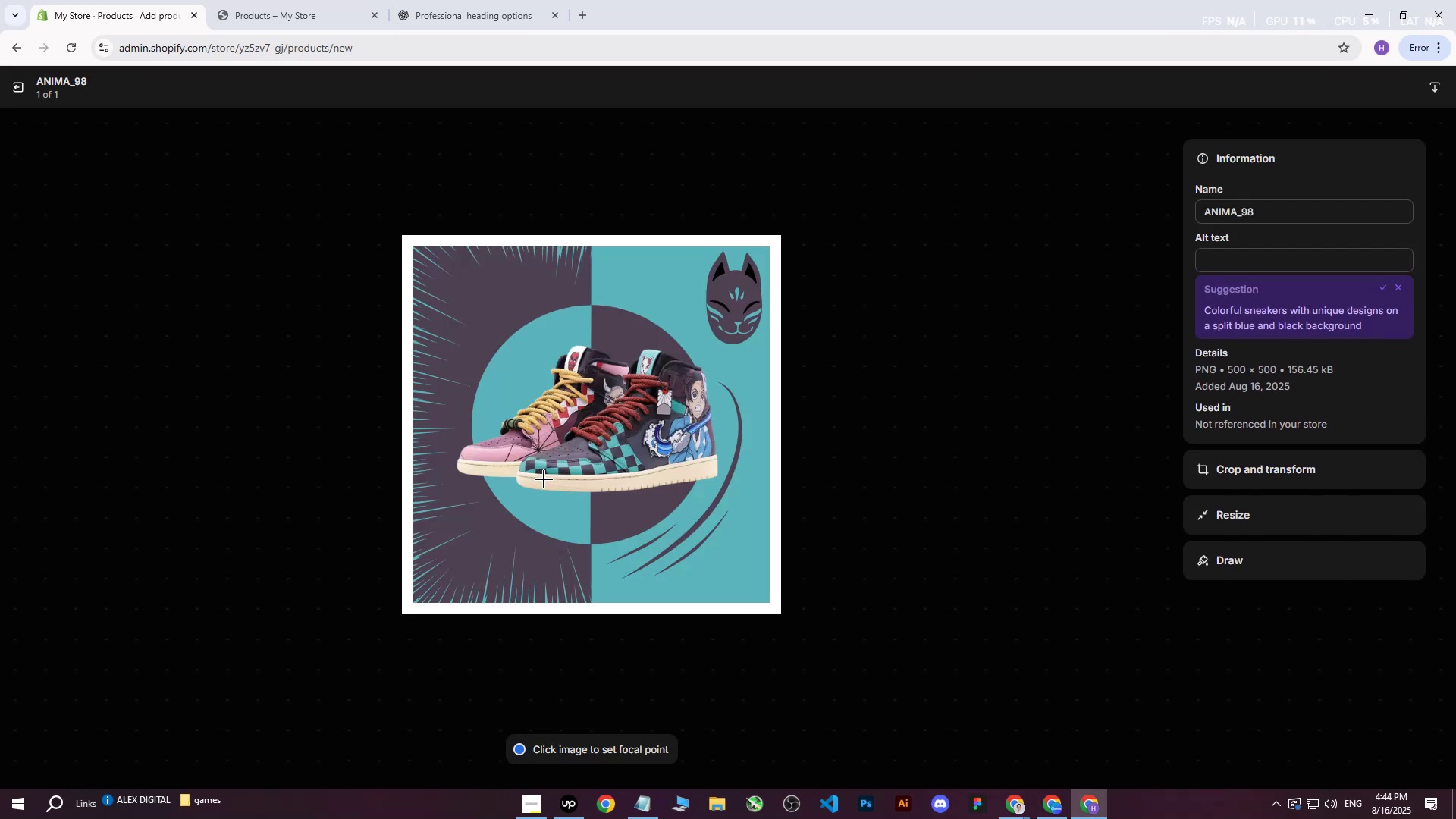 
left_click([19, 91])
 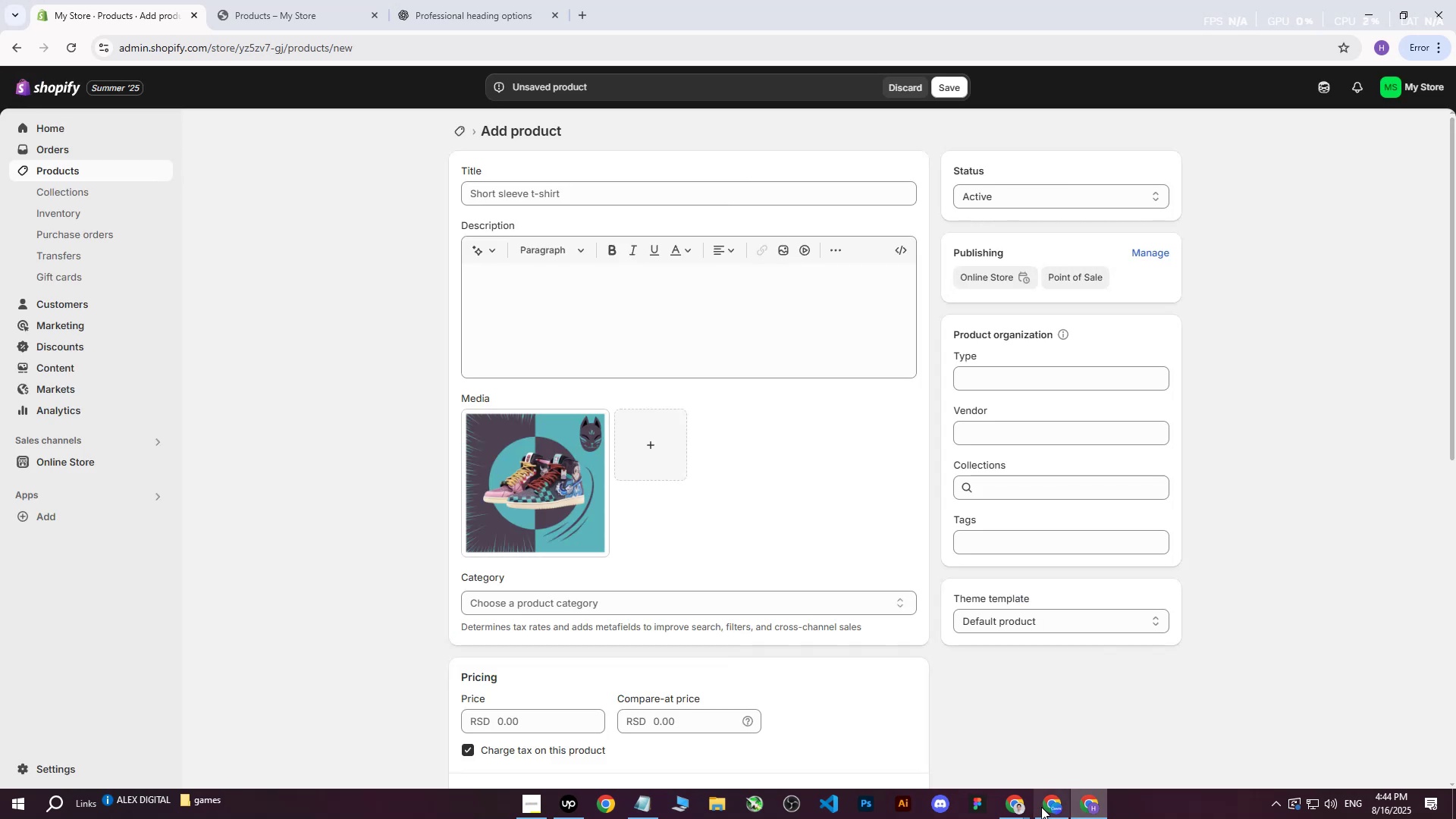 
left_click([1037, 808])
 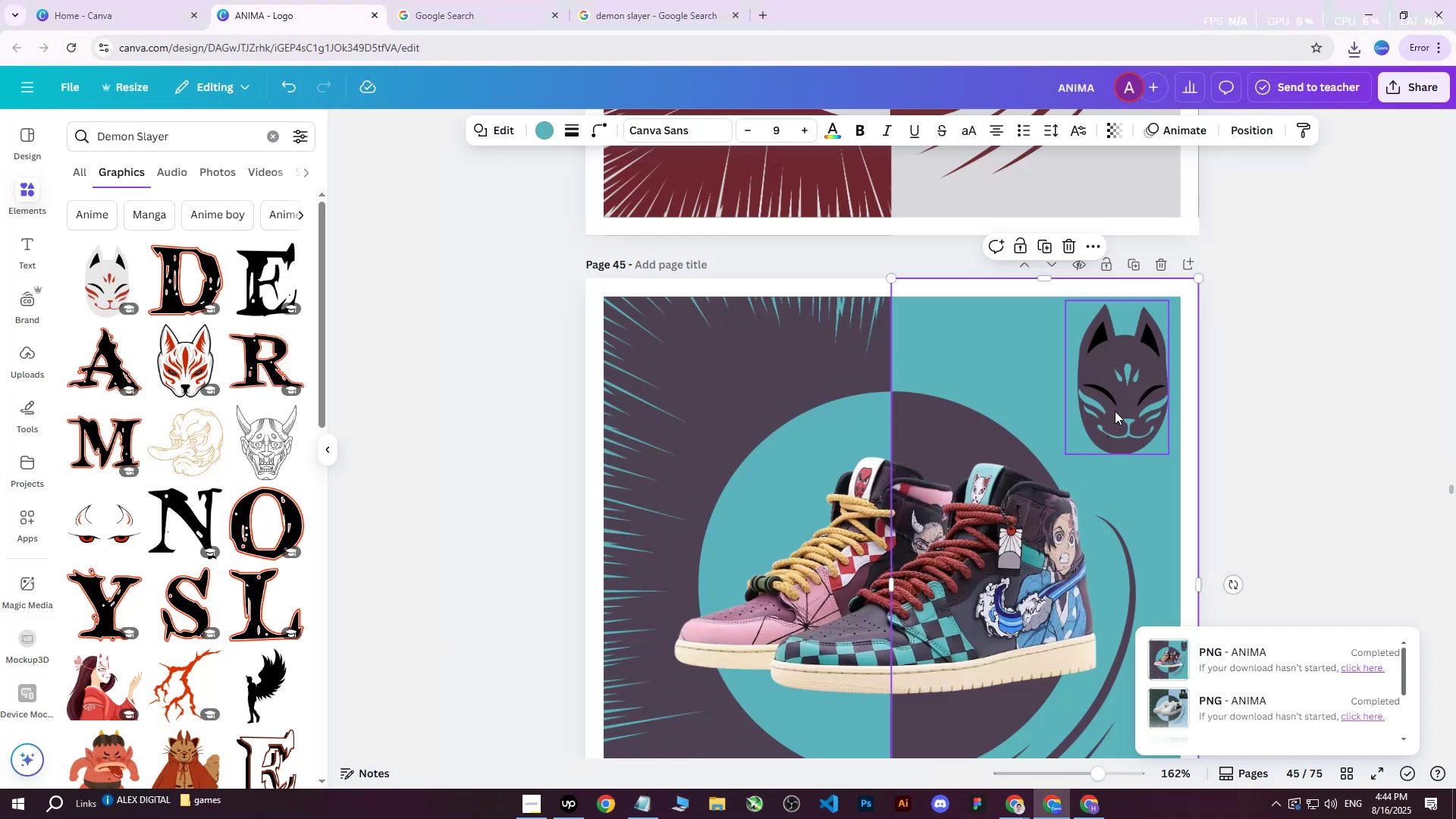 
left_click([1126, 398])
 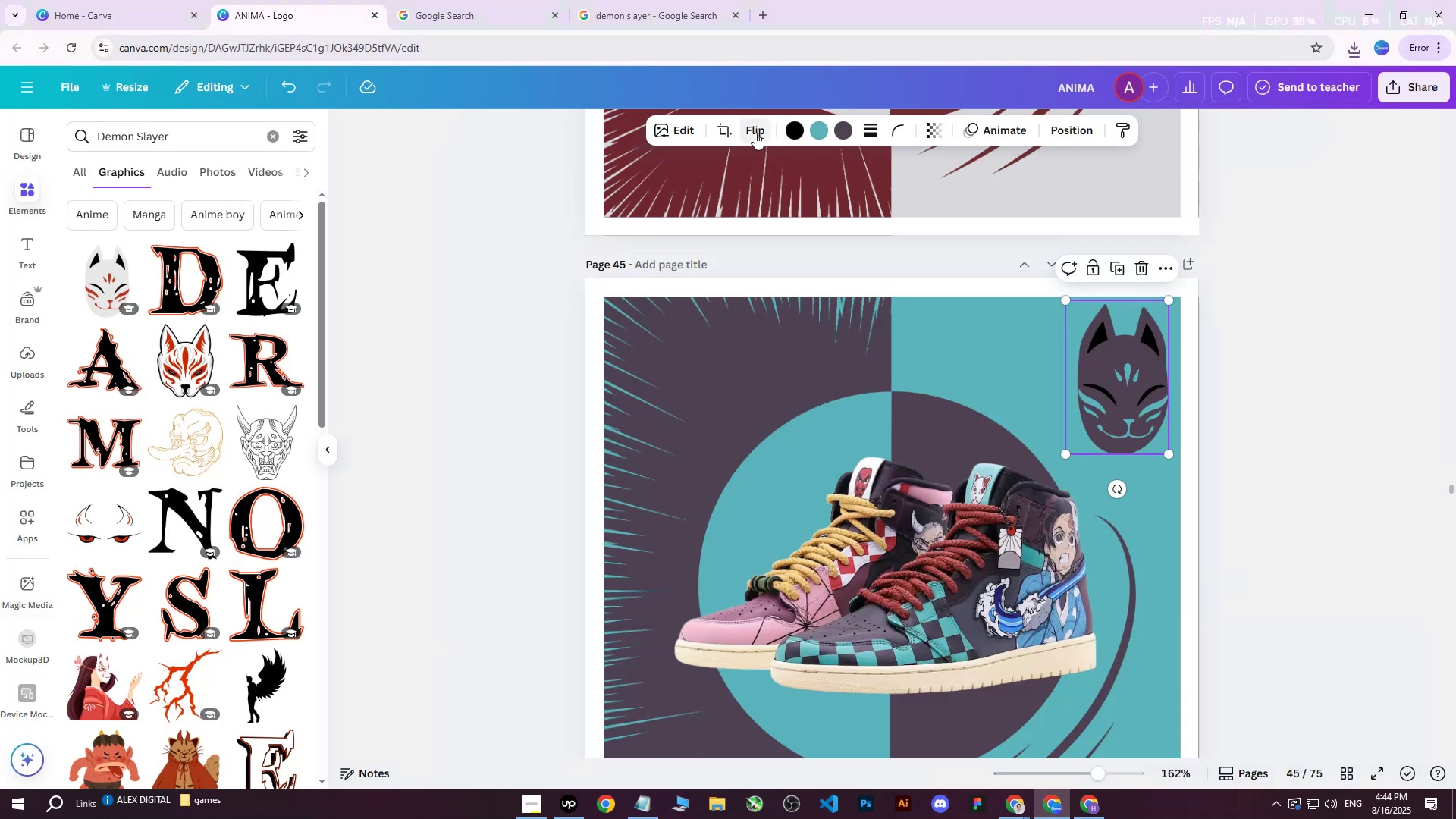 
double_click([755, 166])
 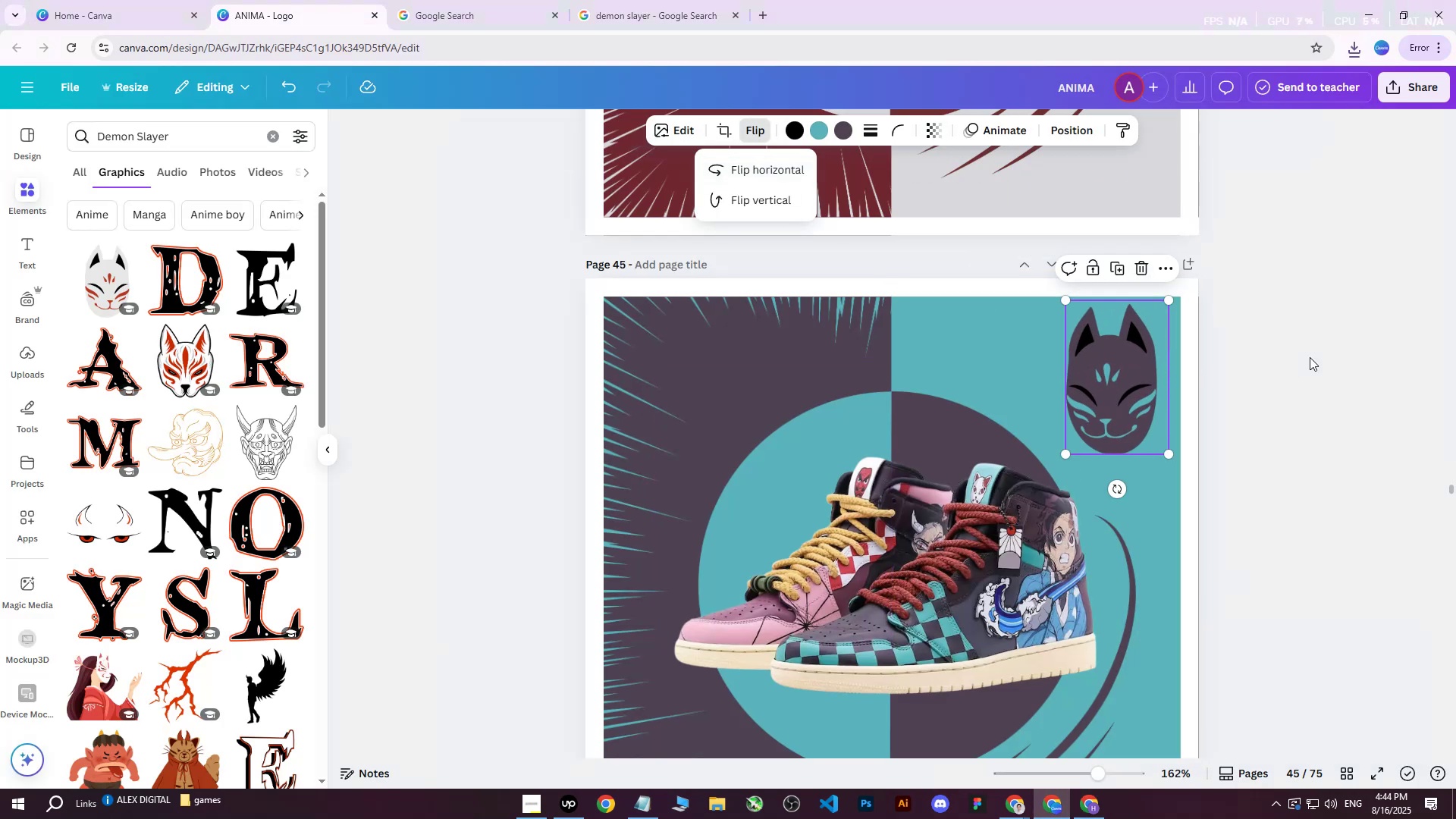 
double_click([1310, 357])
 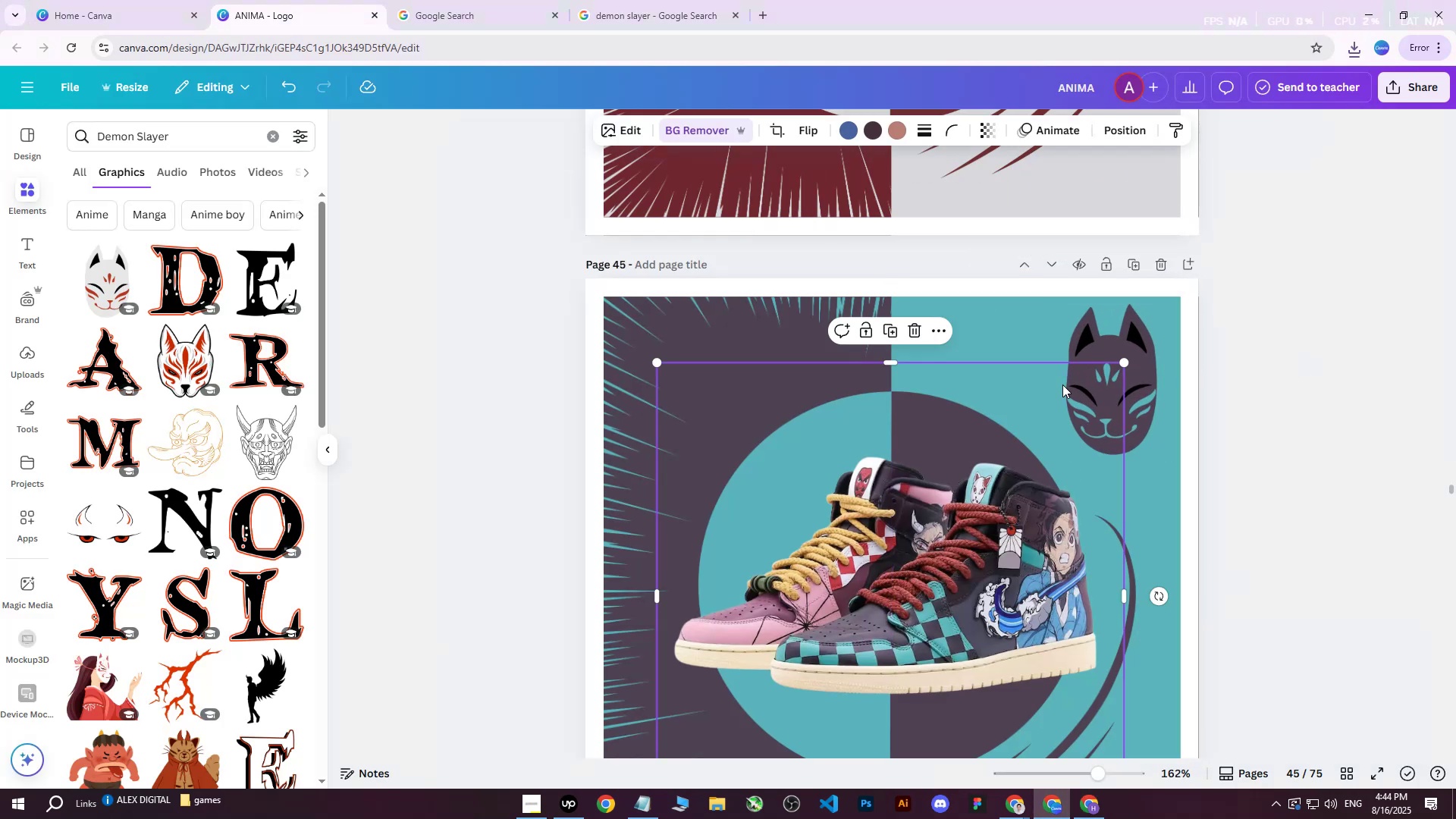 
double_click([1122, 374])
 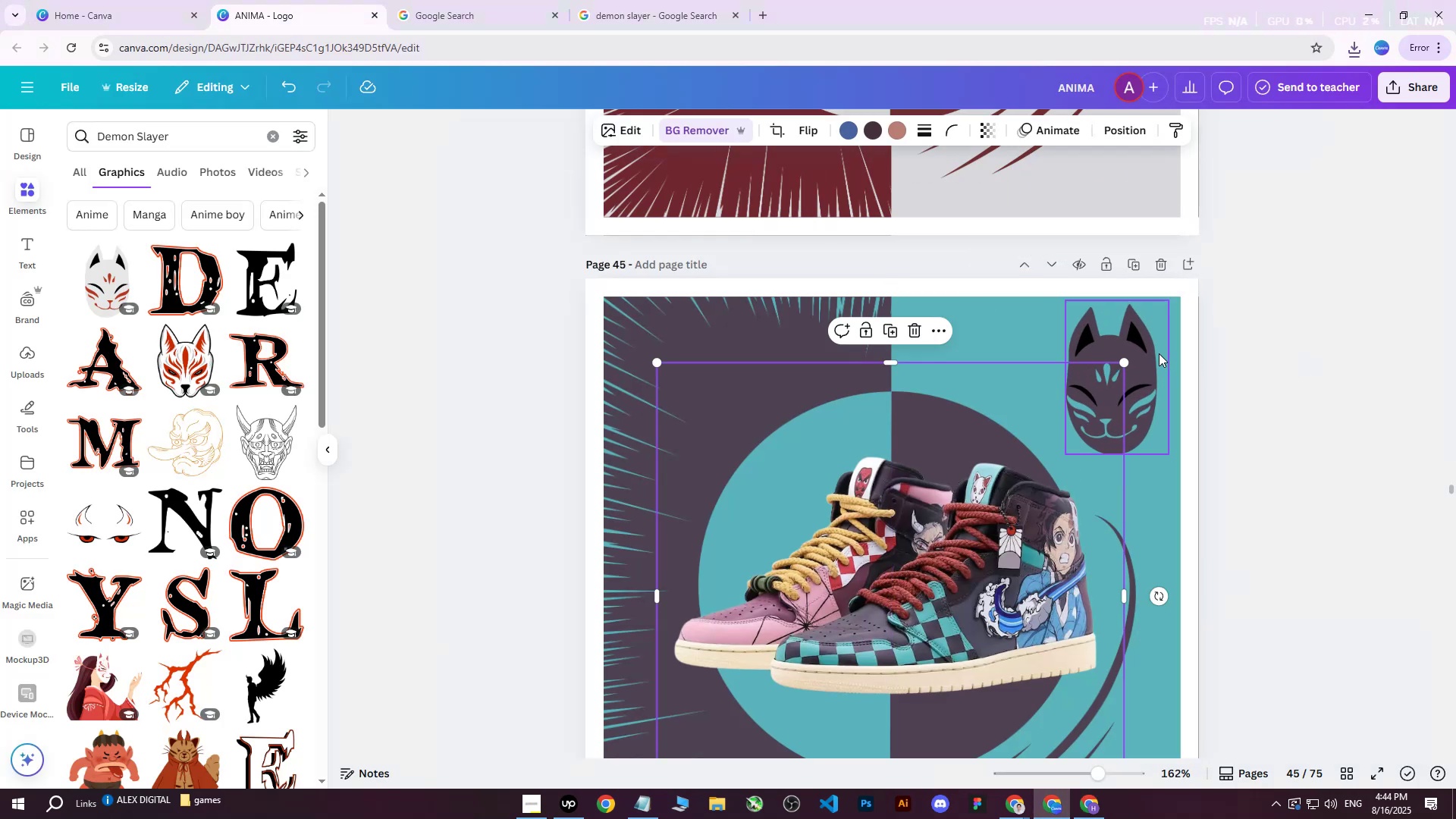 
triple_click([1158, 353])
 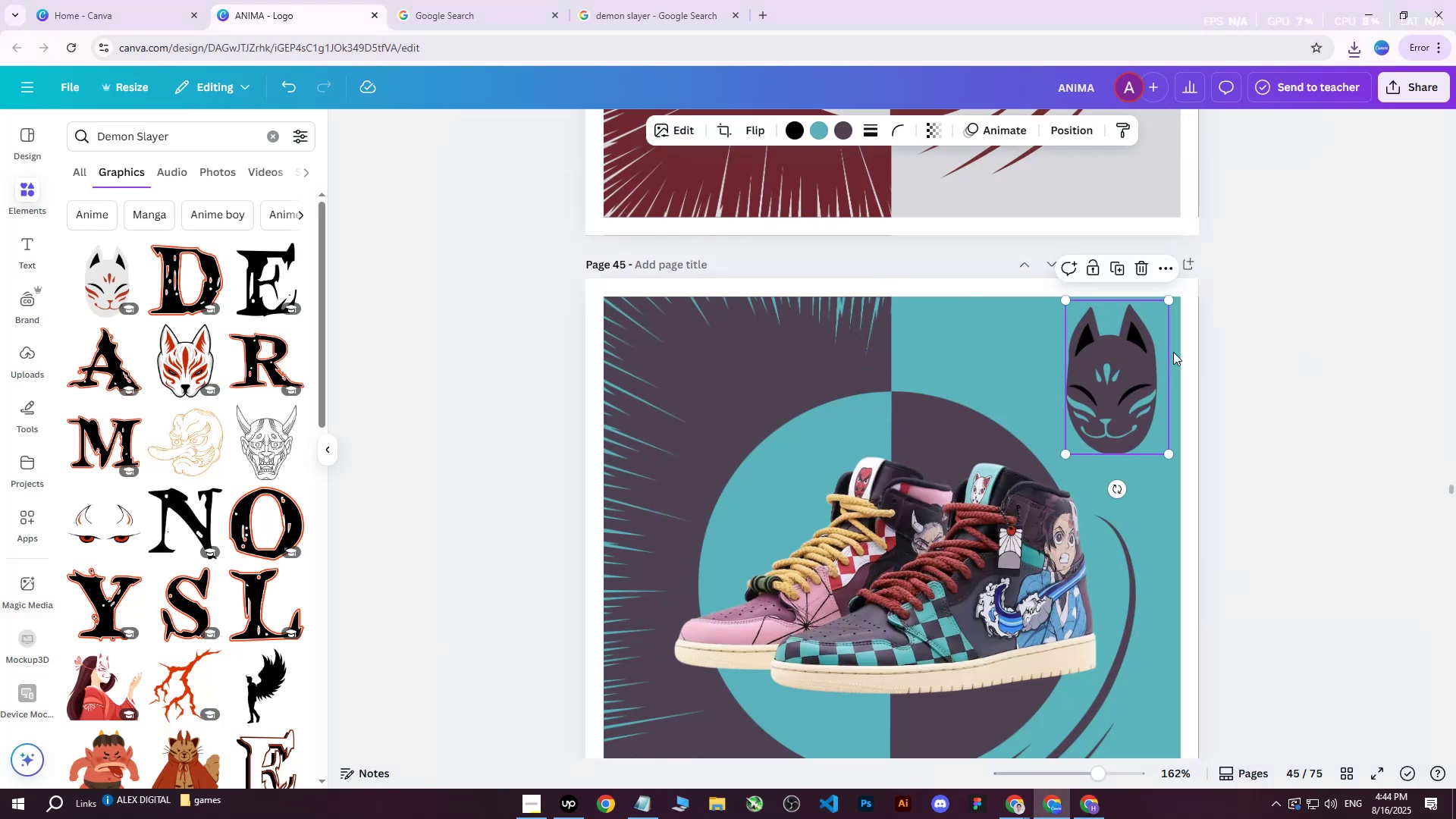 
key(ArrowDown)
 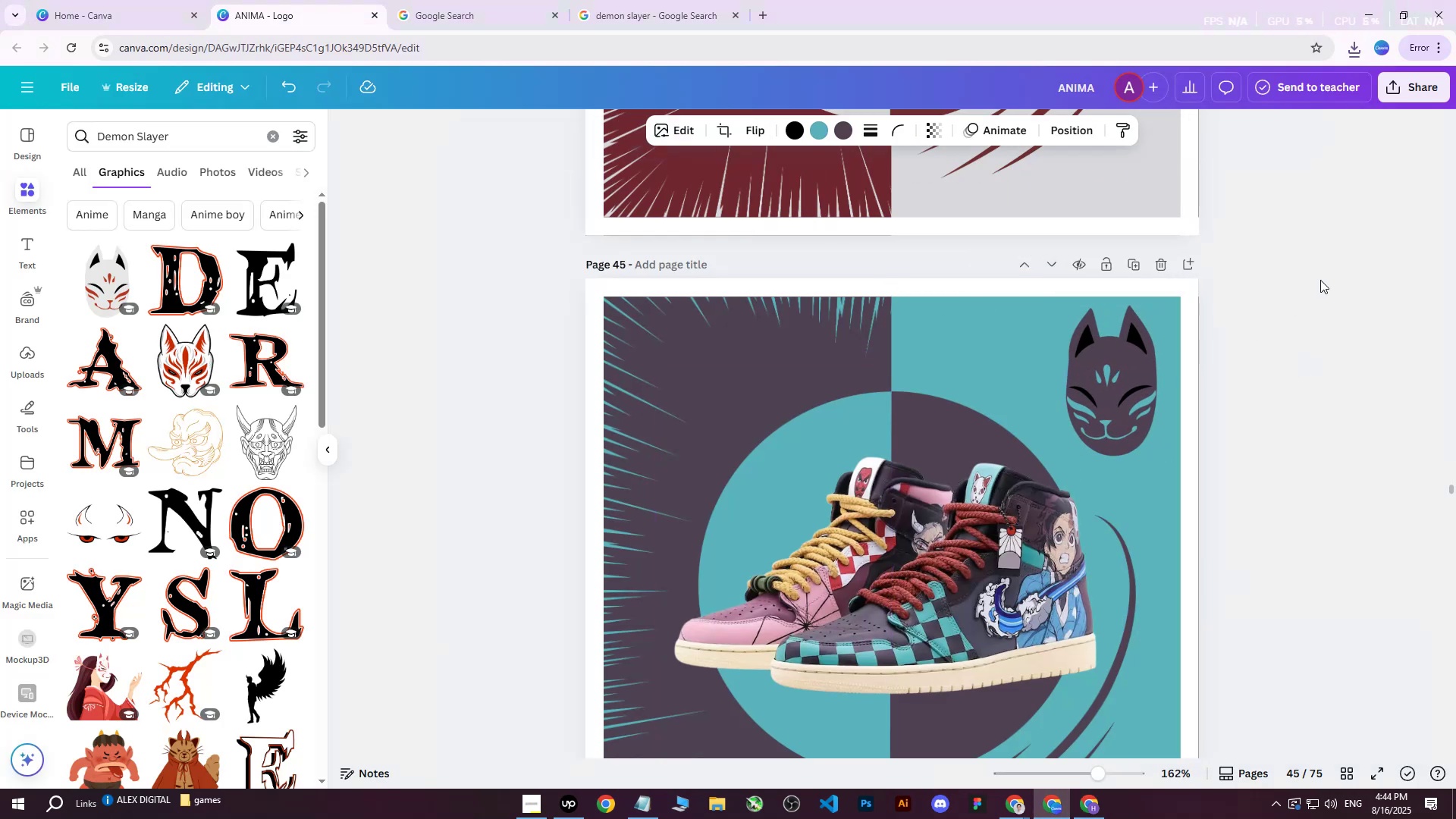 
key(ArrowDown)
 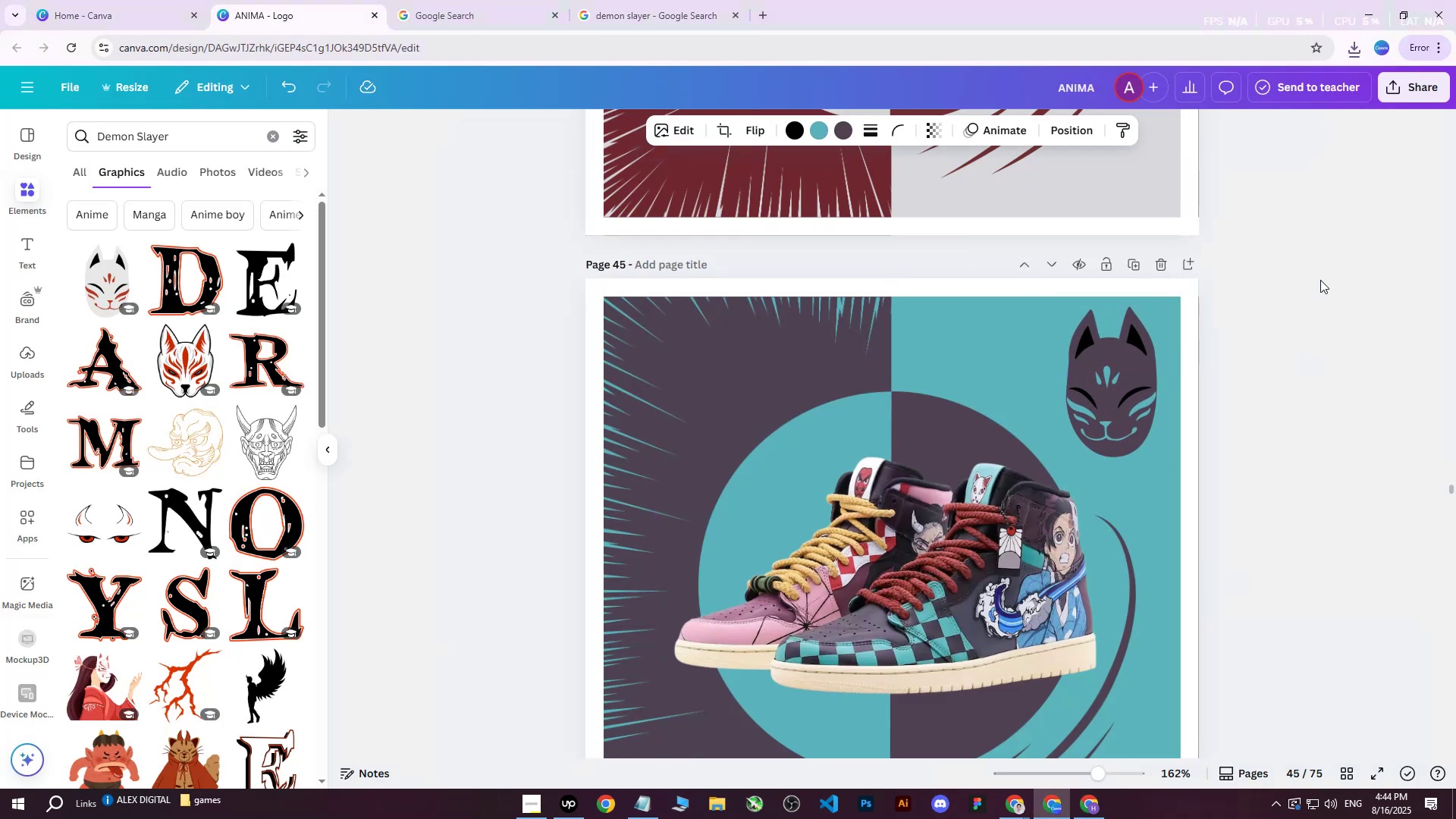 
key(ArrowDown)
 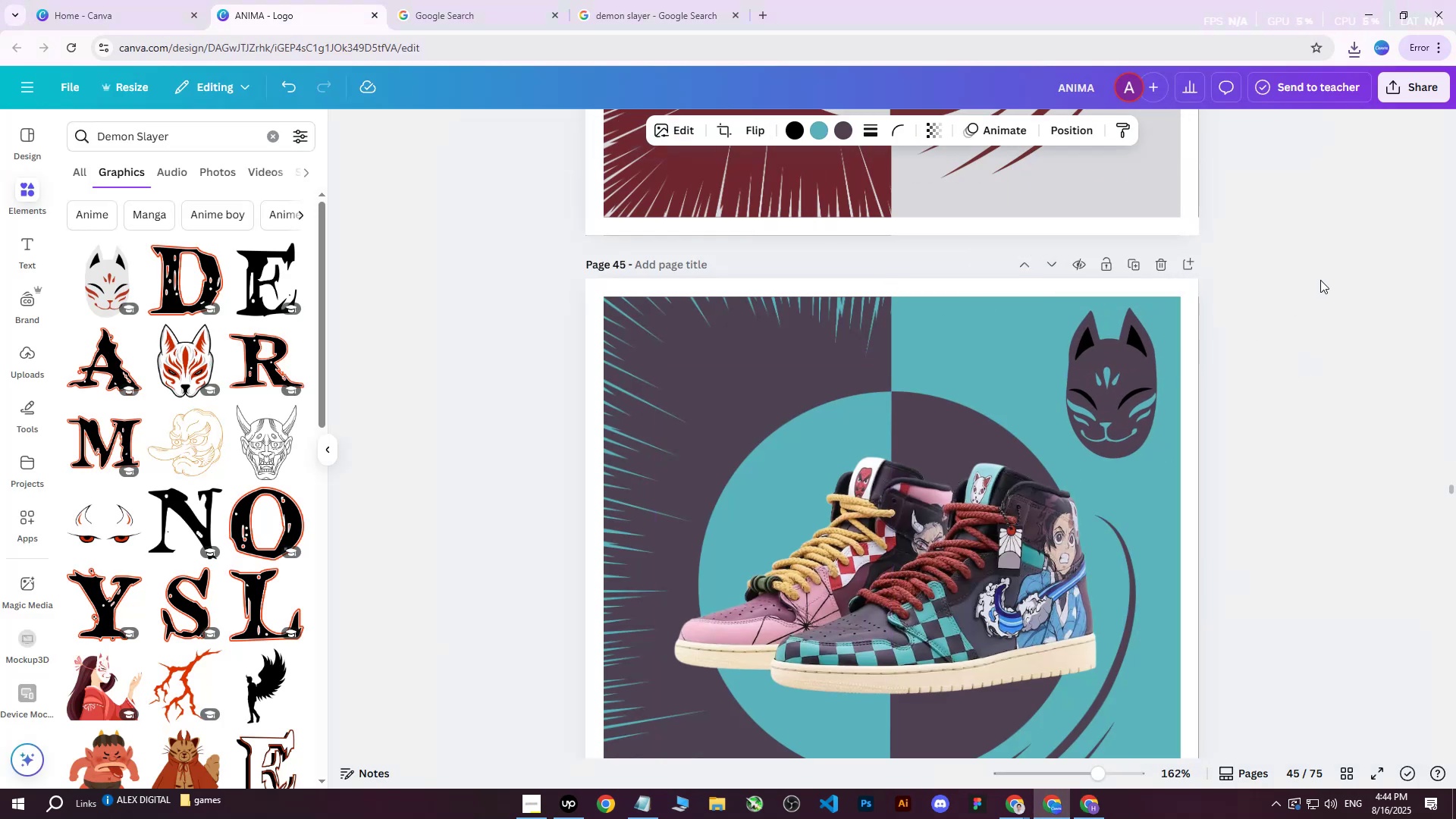 
key(ArrowDown)
 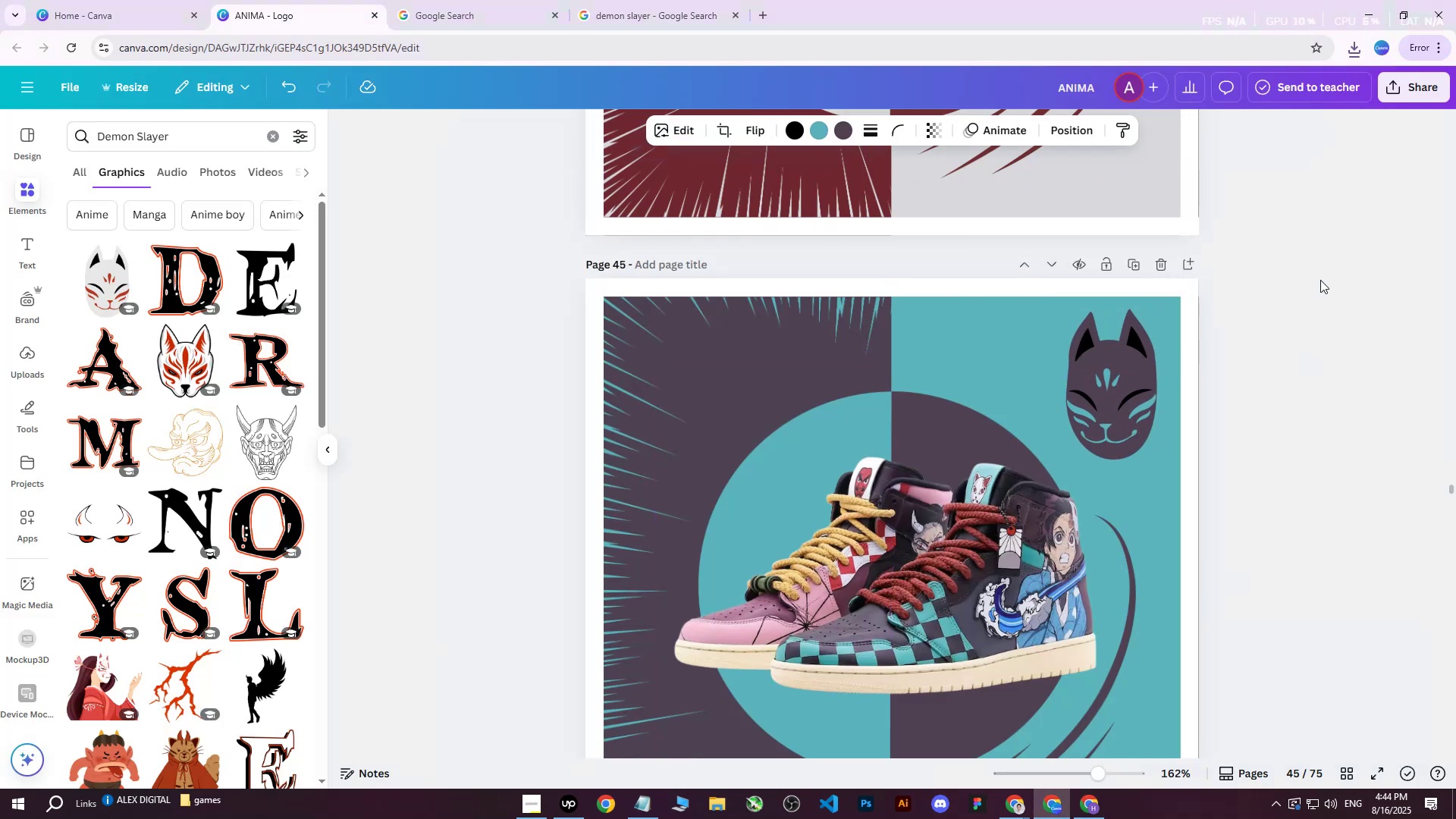 
key(ArrowDown)
 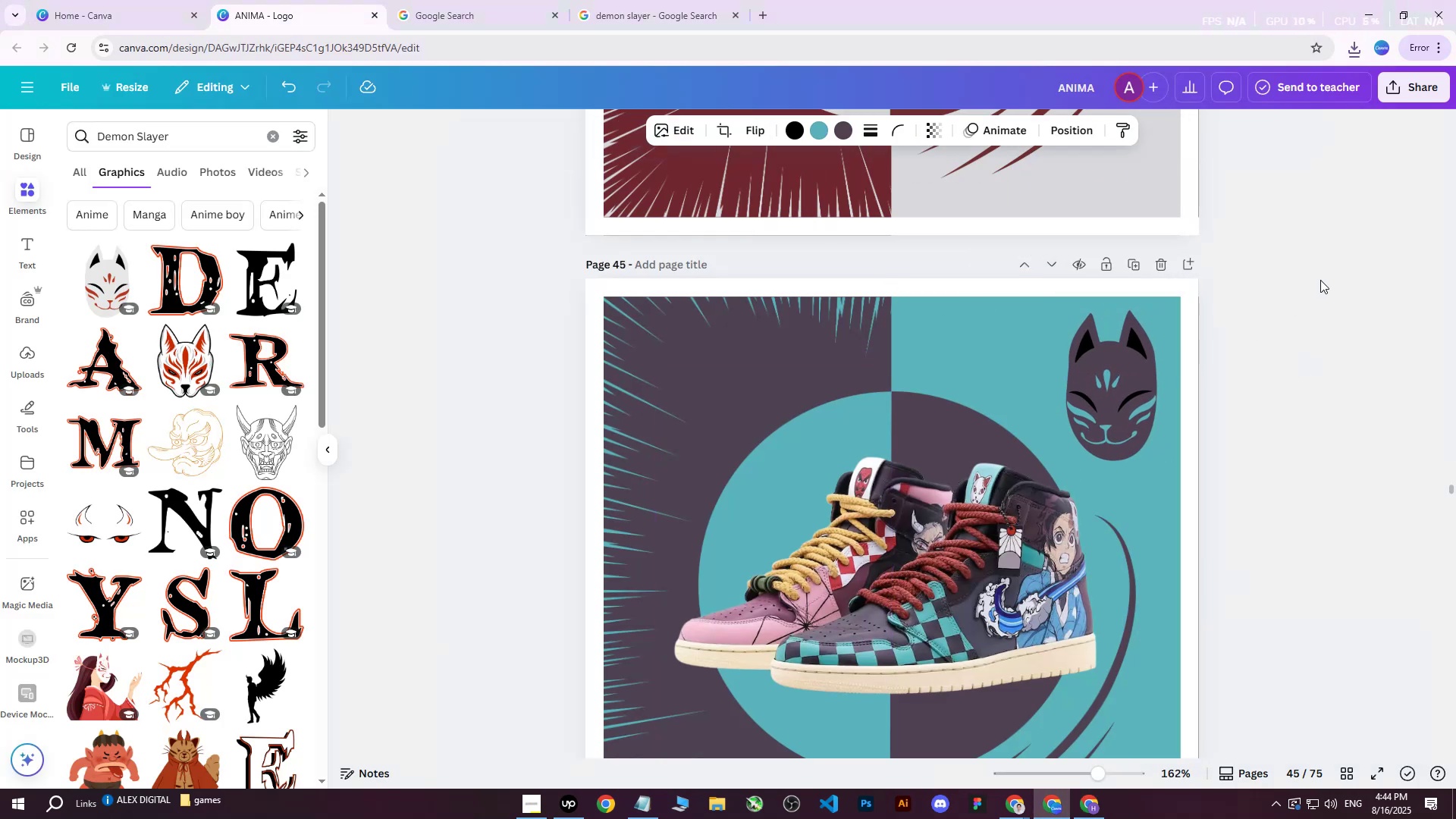 
key(ArrowDown)
 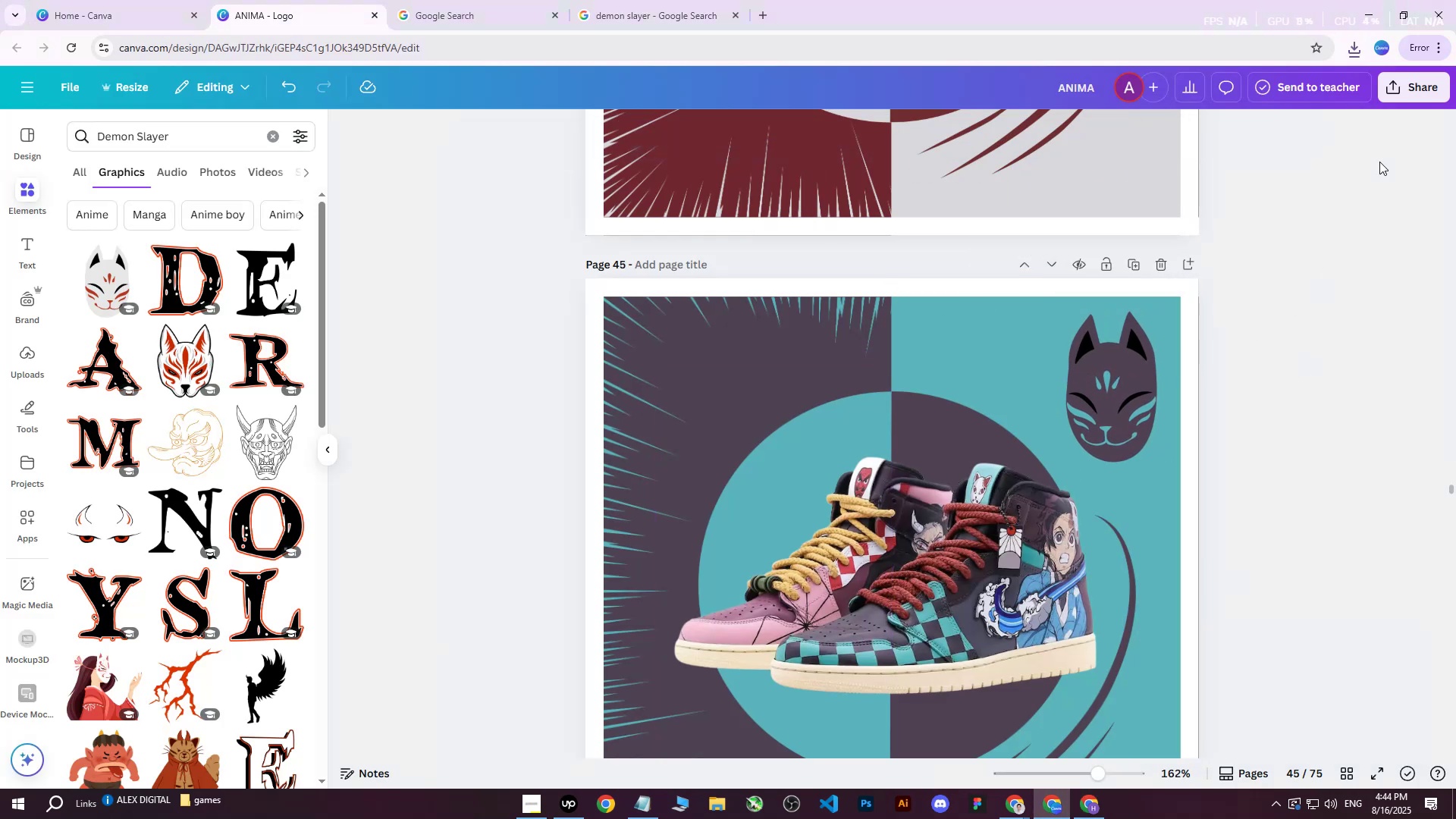 
double_click([1433, 76])
 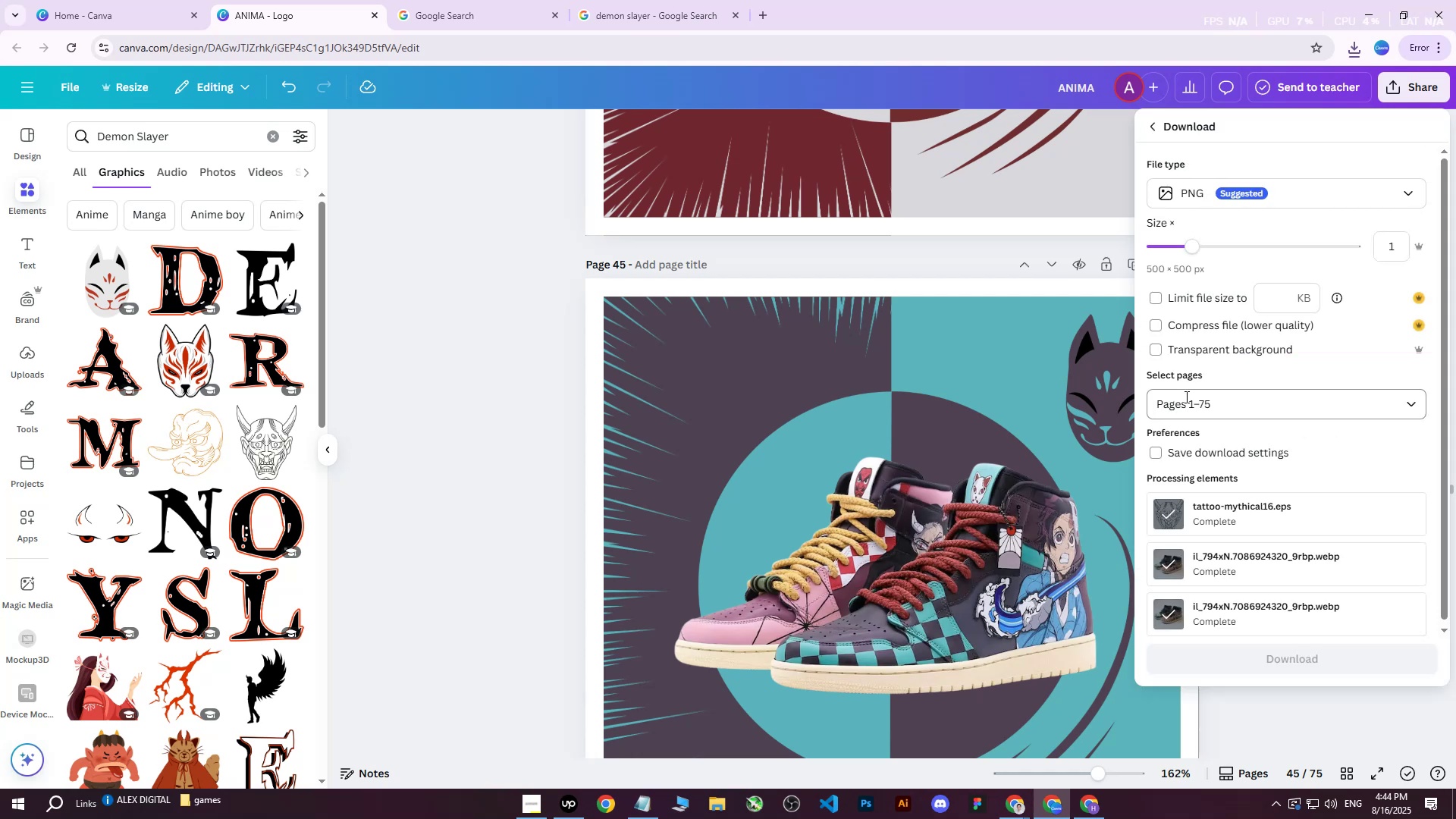 
double_click([1194, 409])
 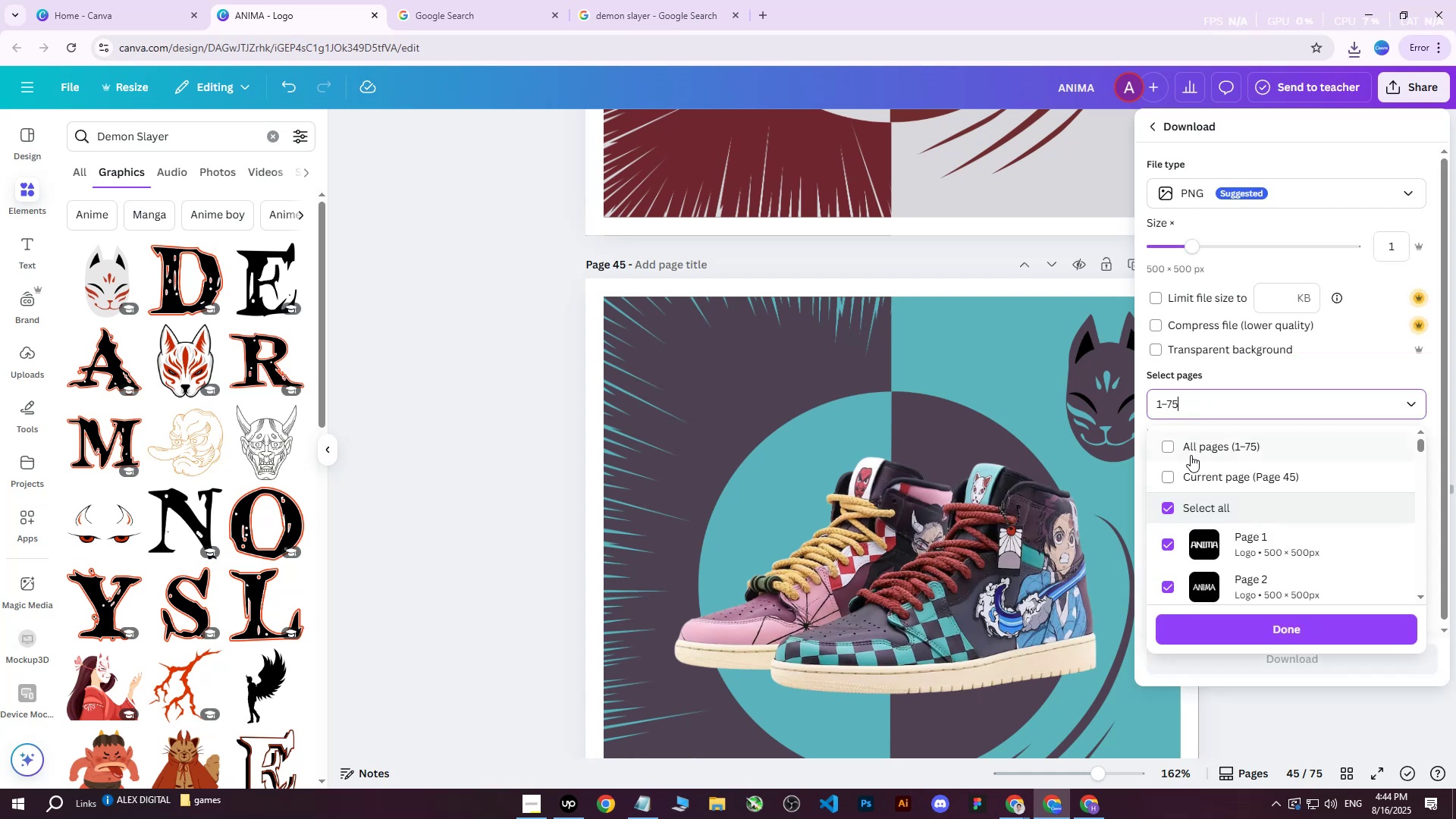 
triple_click([1191, 457])
 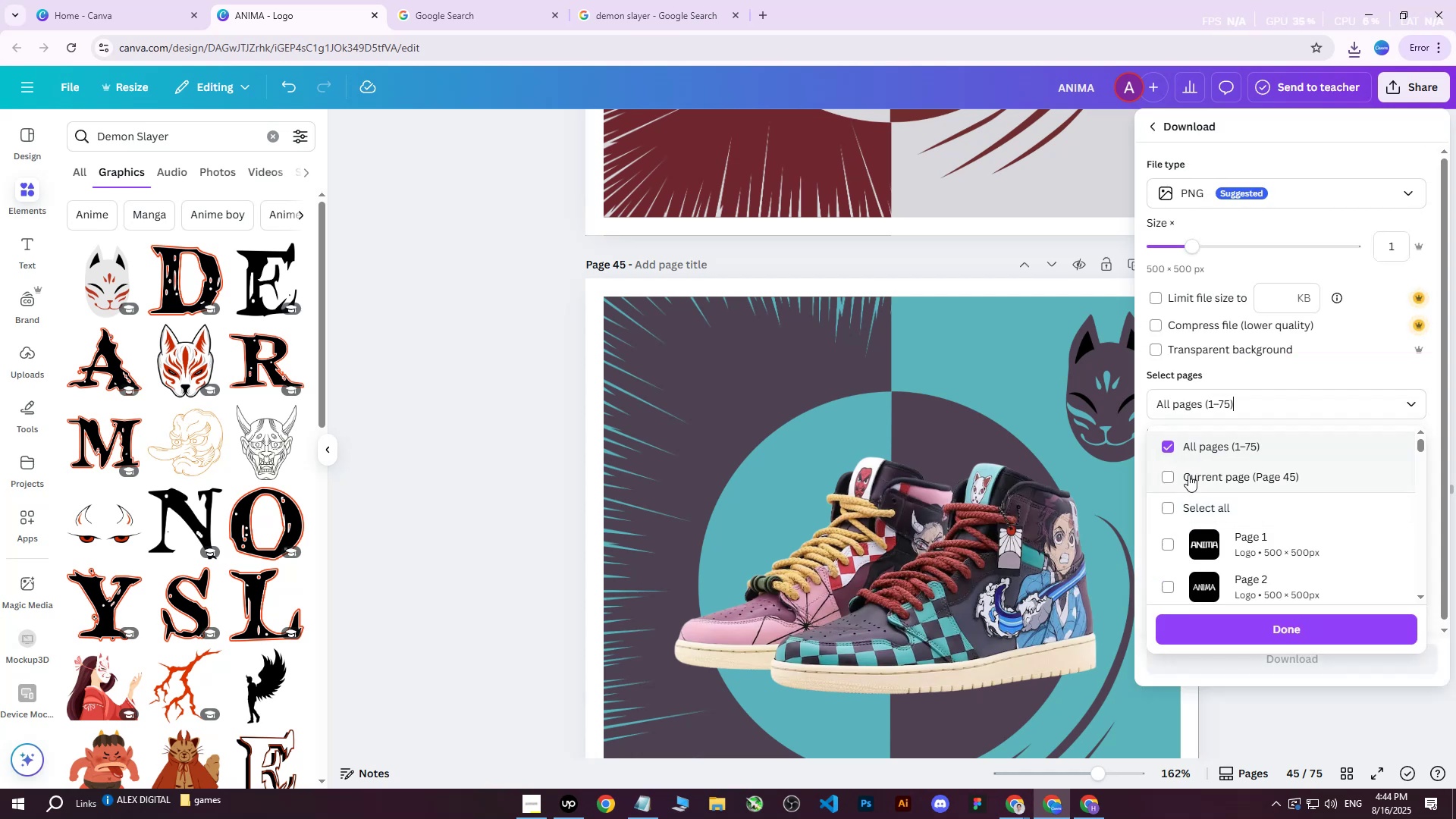 
triple_click([1188, 475])
 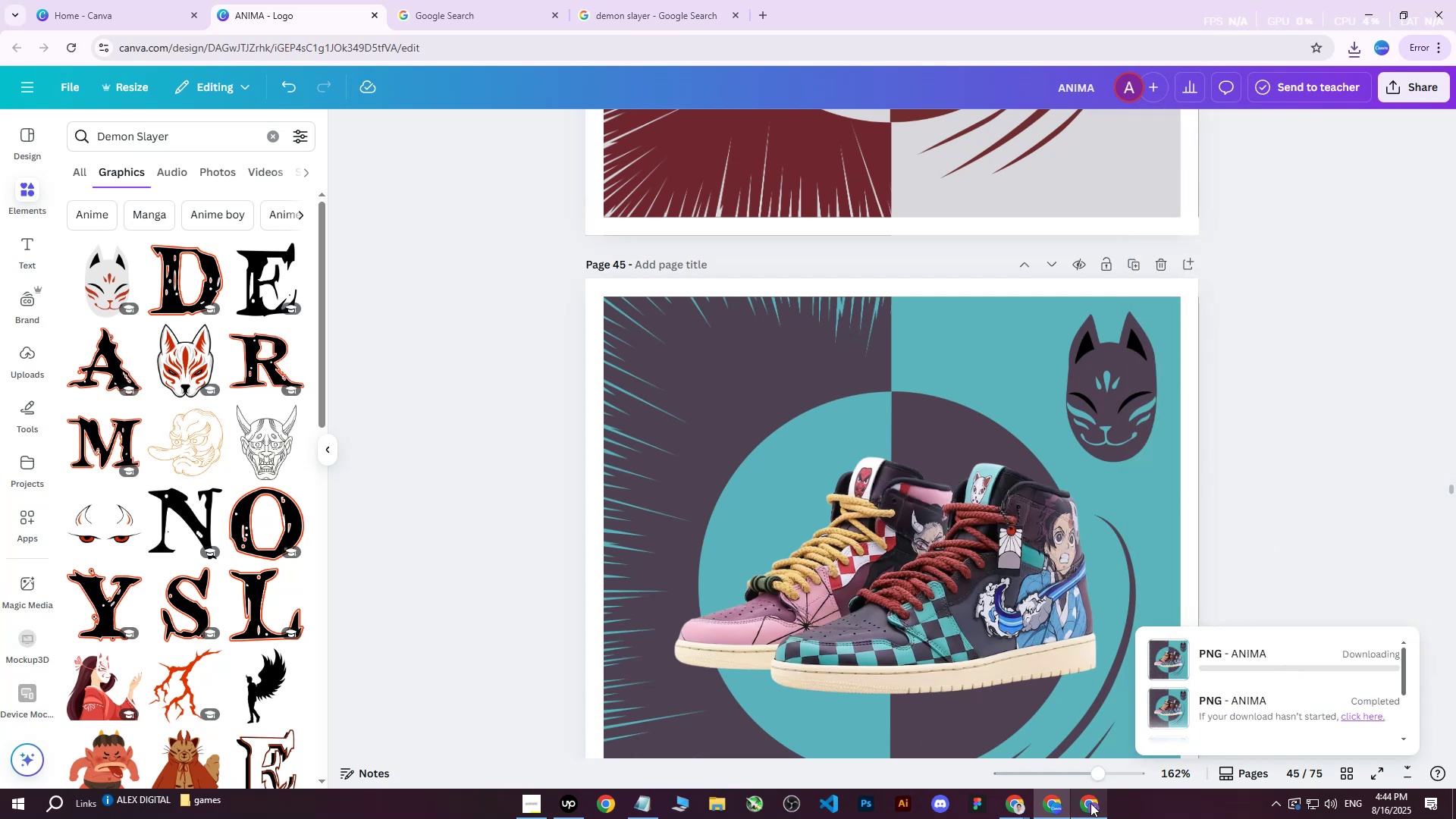 
left_click([1087, 809])
 